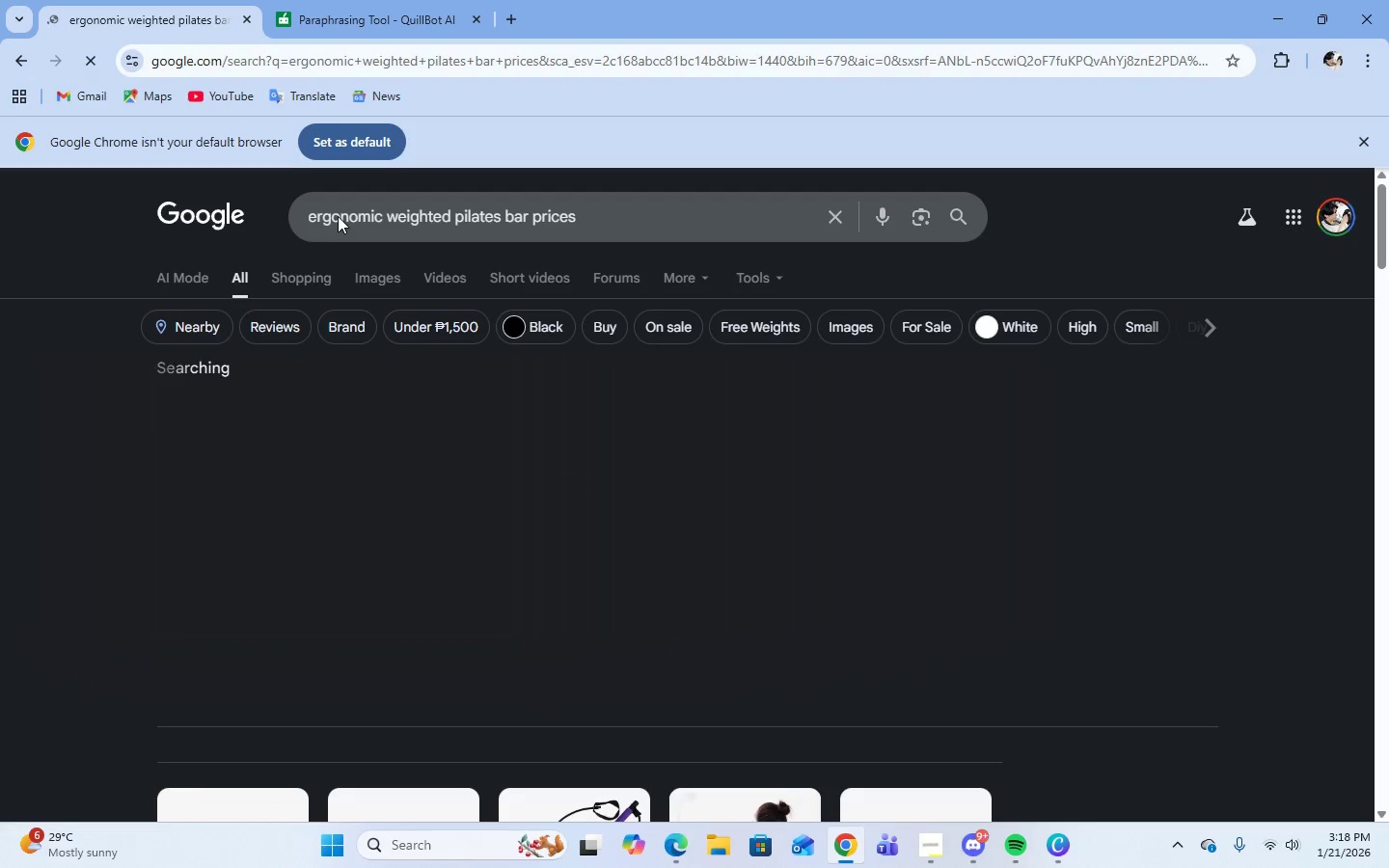 
scroll: coordinate [1219, 612], scroll_direction: down, amount: 12.0
 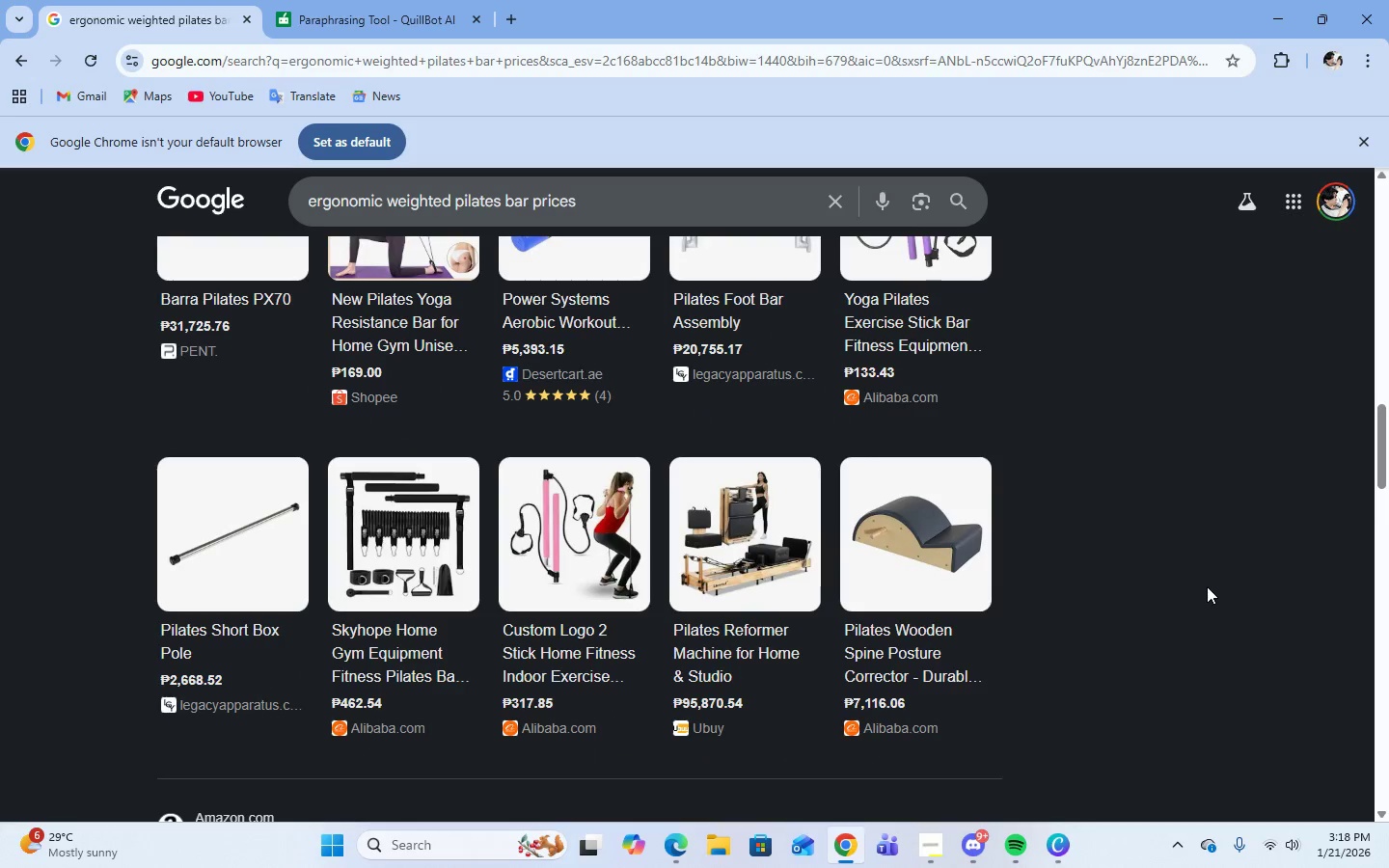 
scroll: coordinate [1193, 565], scroll_direction: up, amount: 18.0
 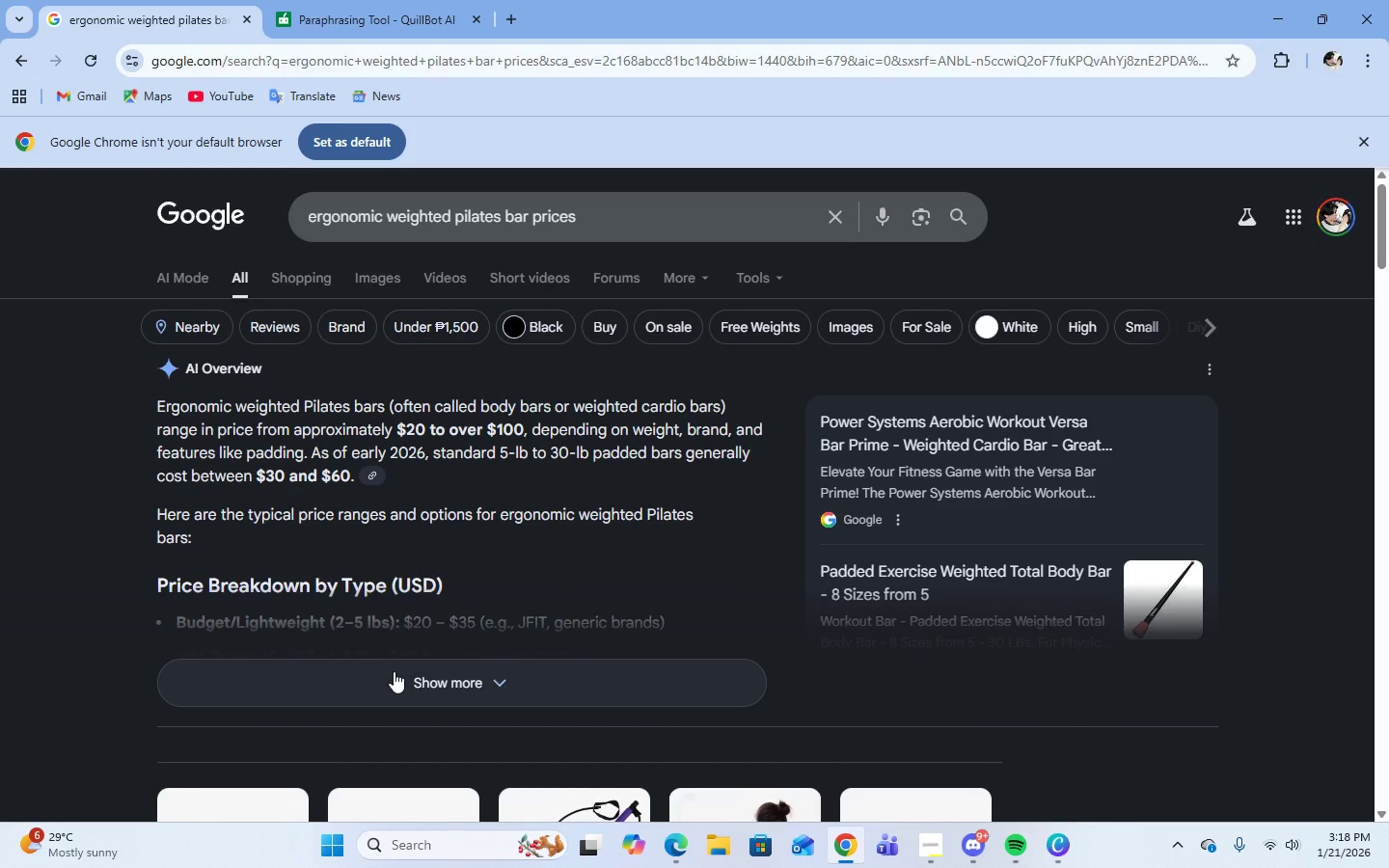 
wait(6.71)
 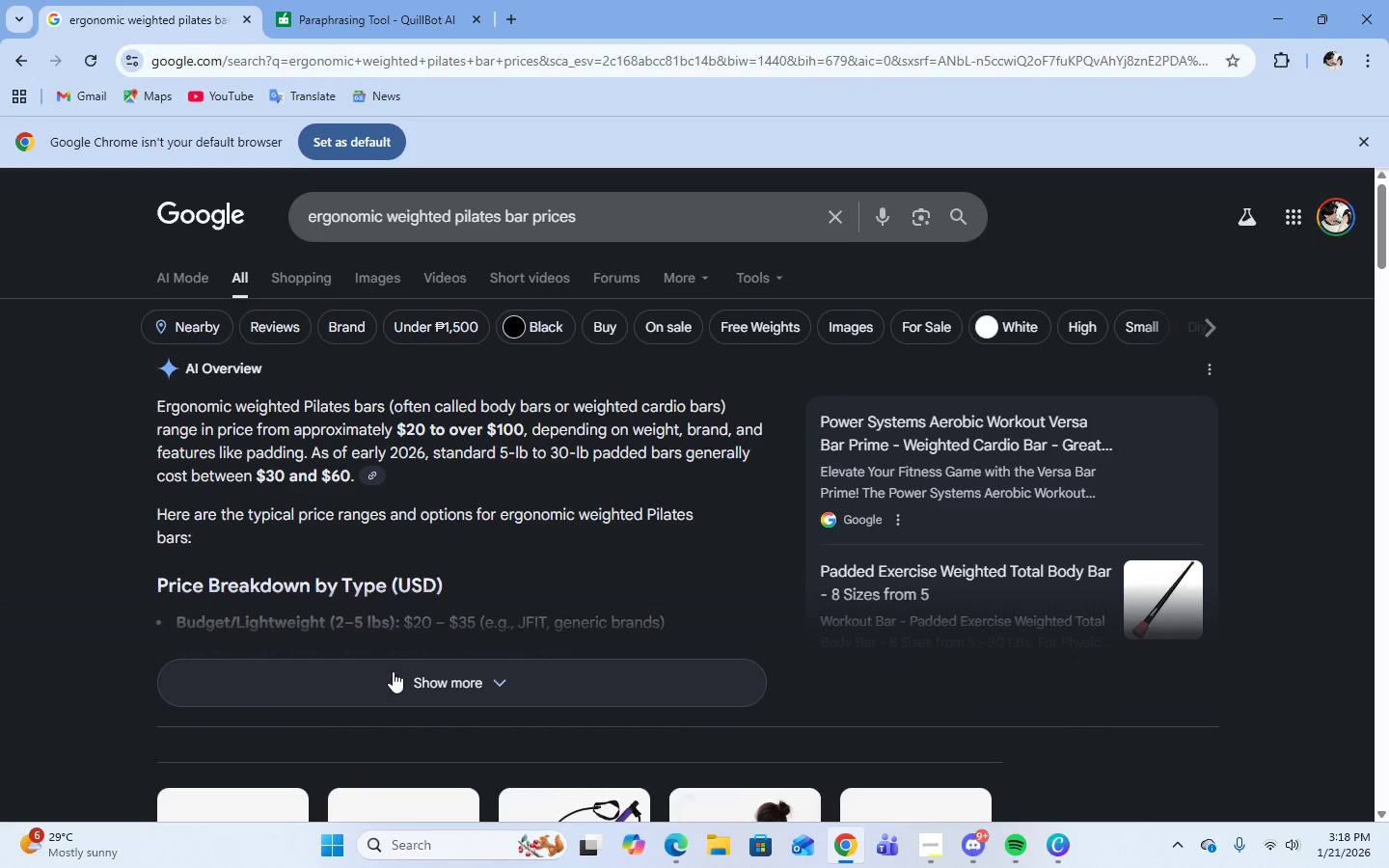 
left_click([394, 671])
 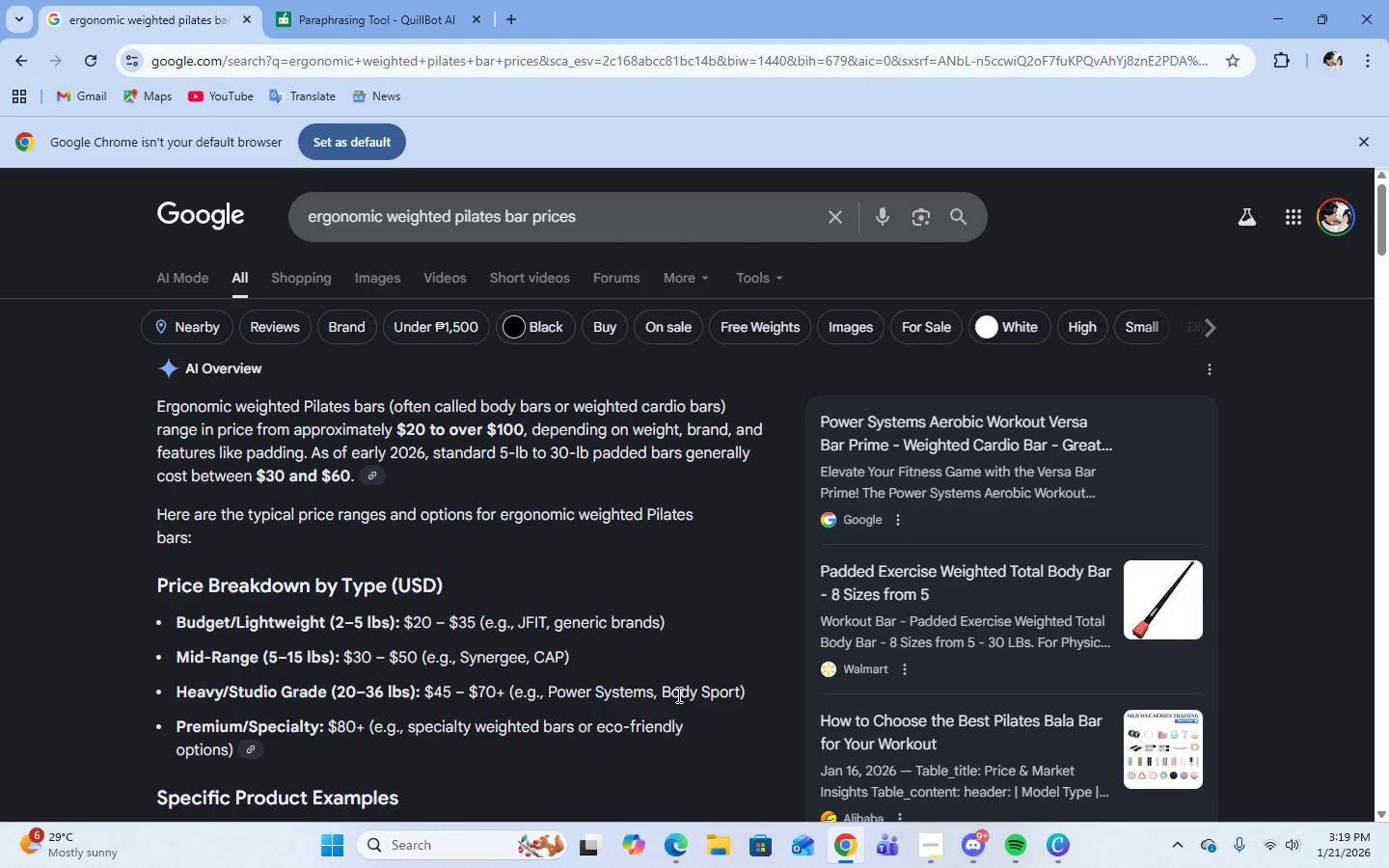 
wait(37.62)
 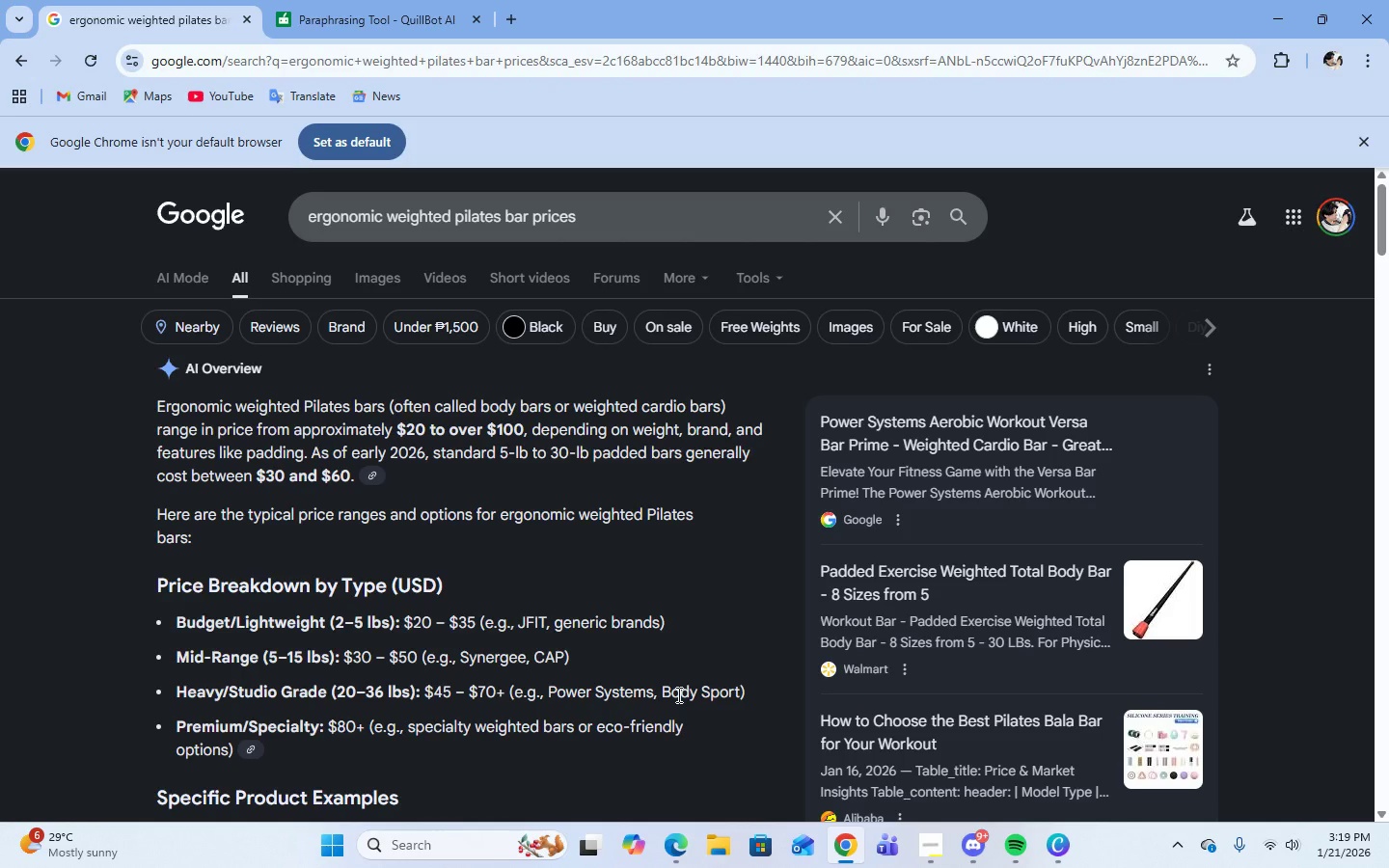 
left_click([510, 18])
 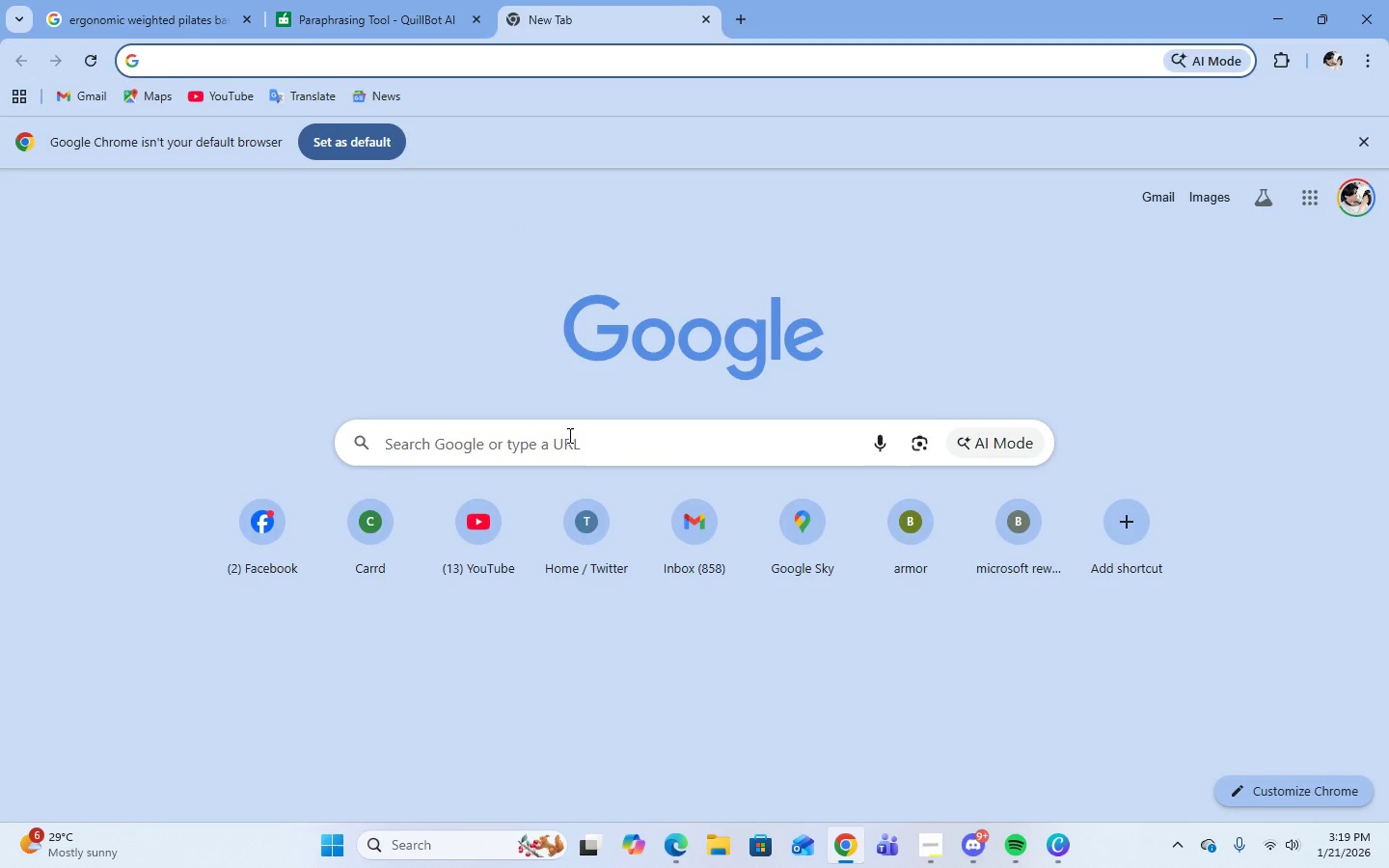 
left_click([572, 453])
 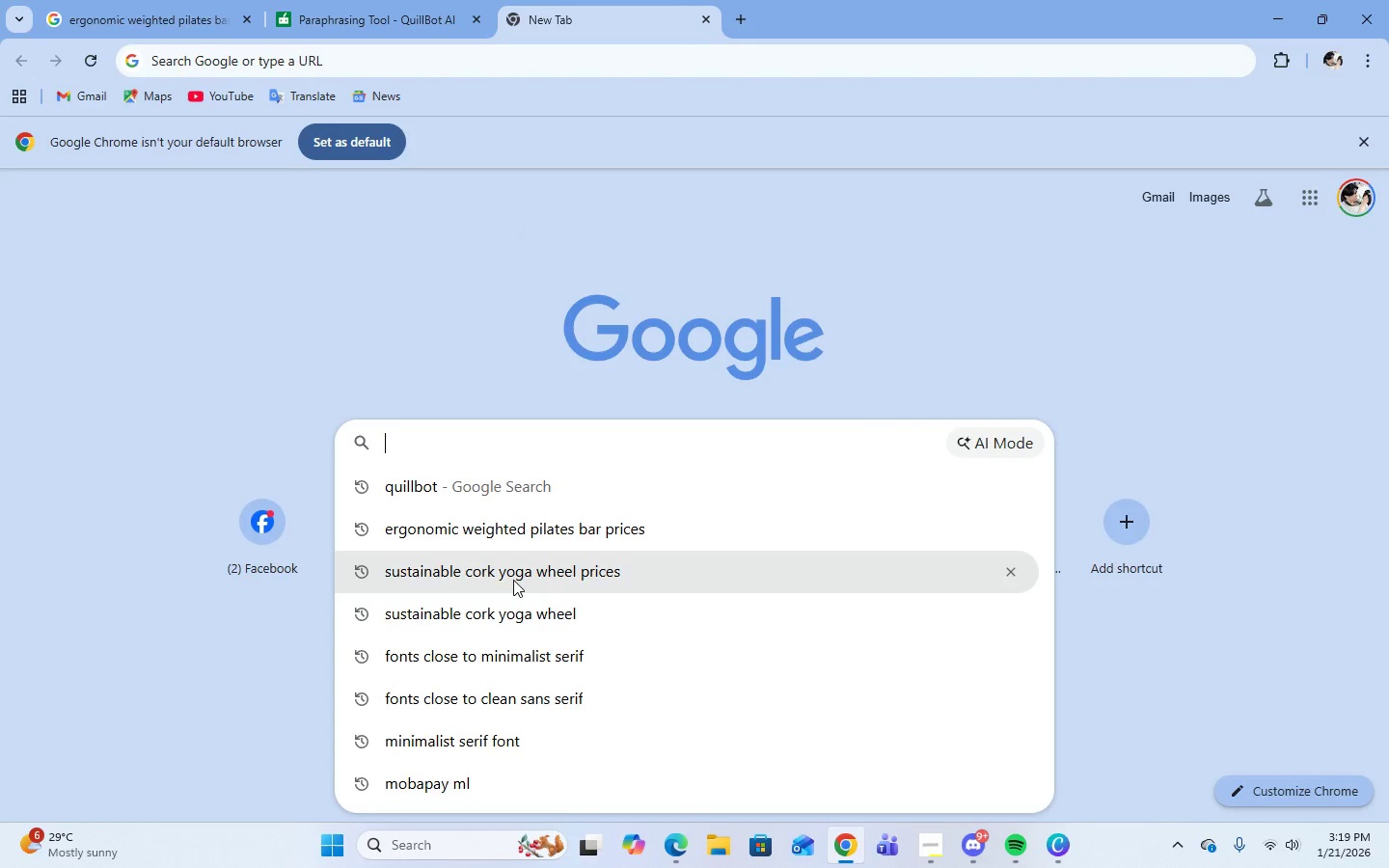 
left_click([513, 580])
 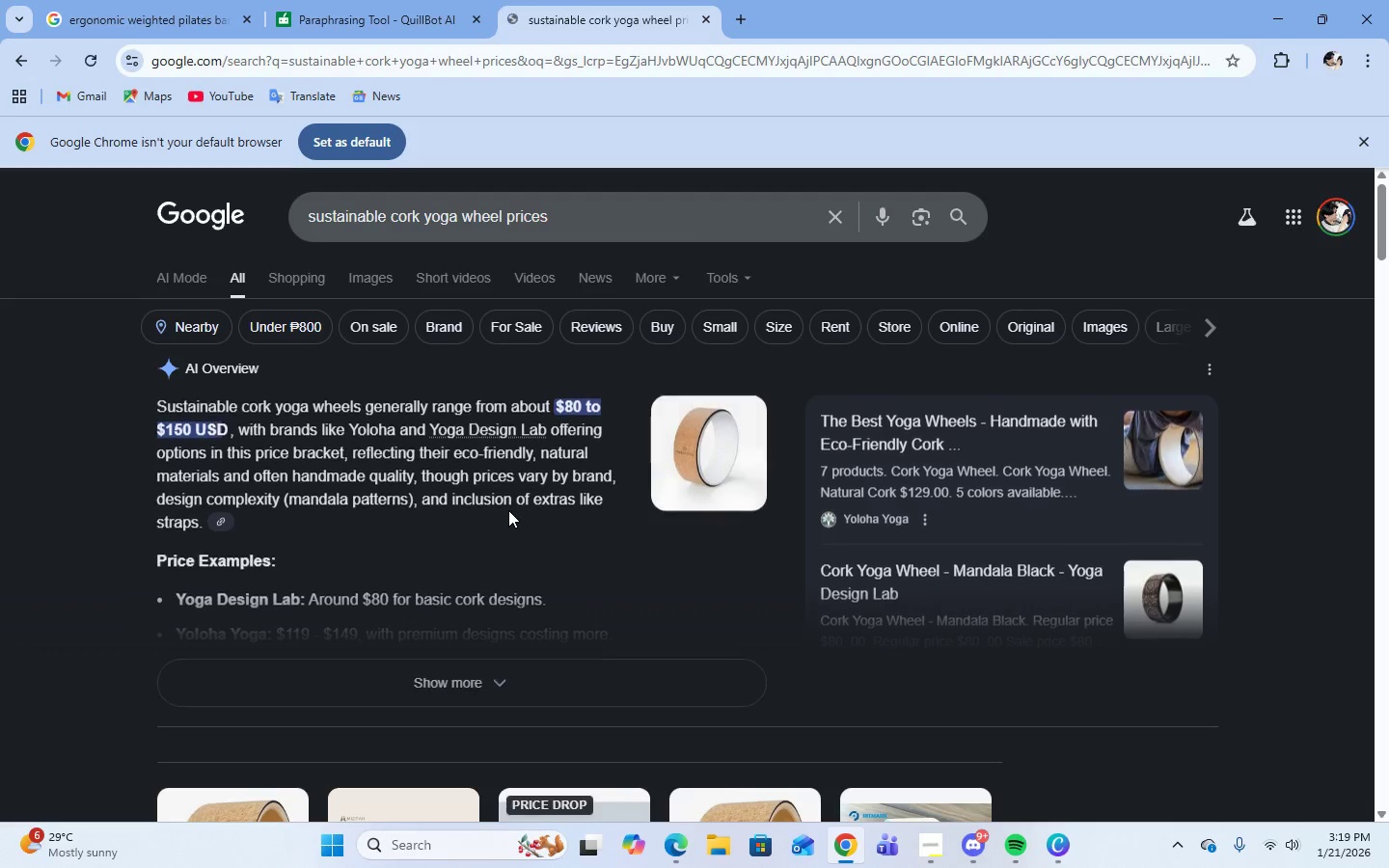 
left_click([482, 682])
 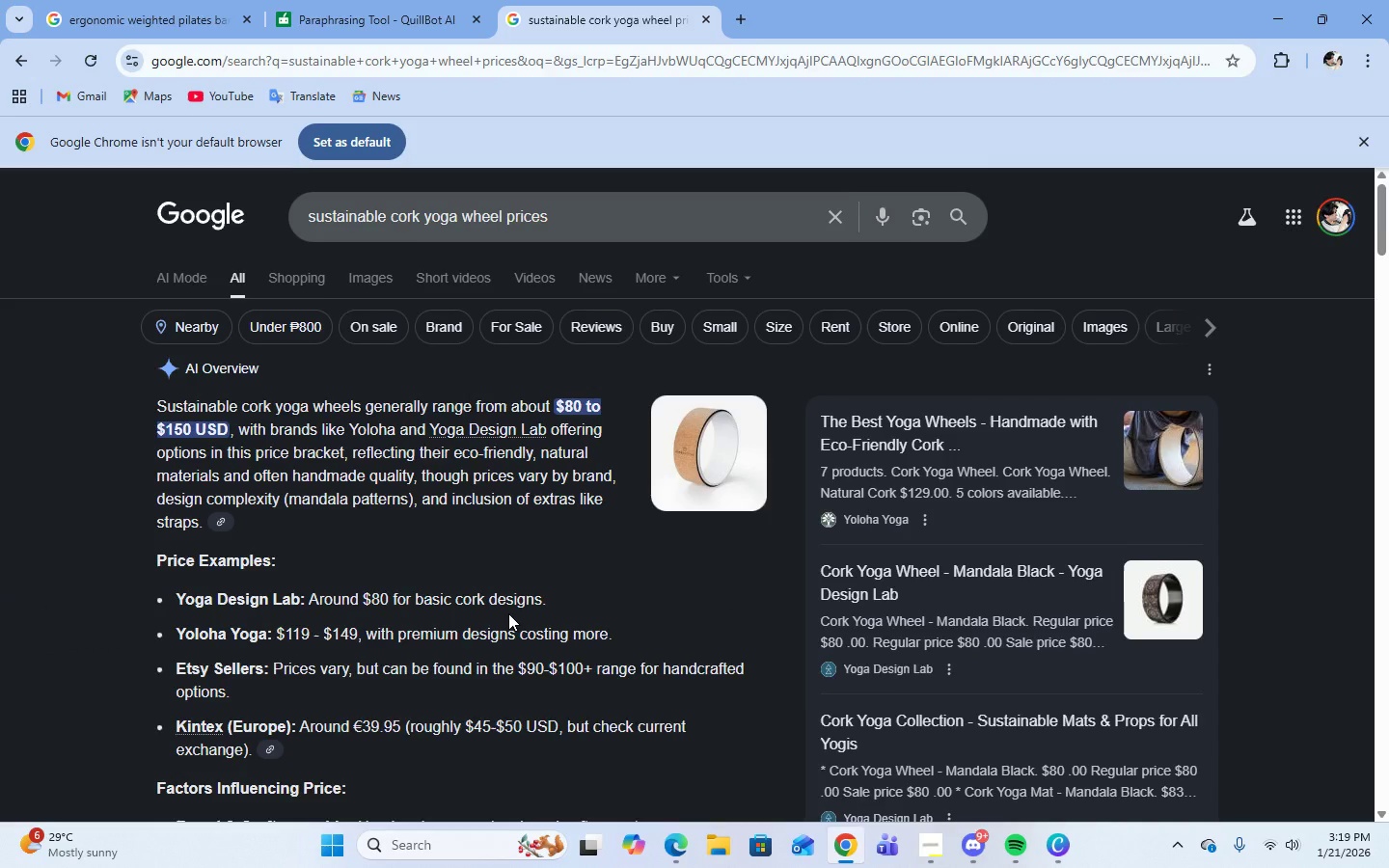 
scroll: coordinate [511, 599], scroll_direction: down, amount: 5.0
 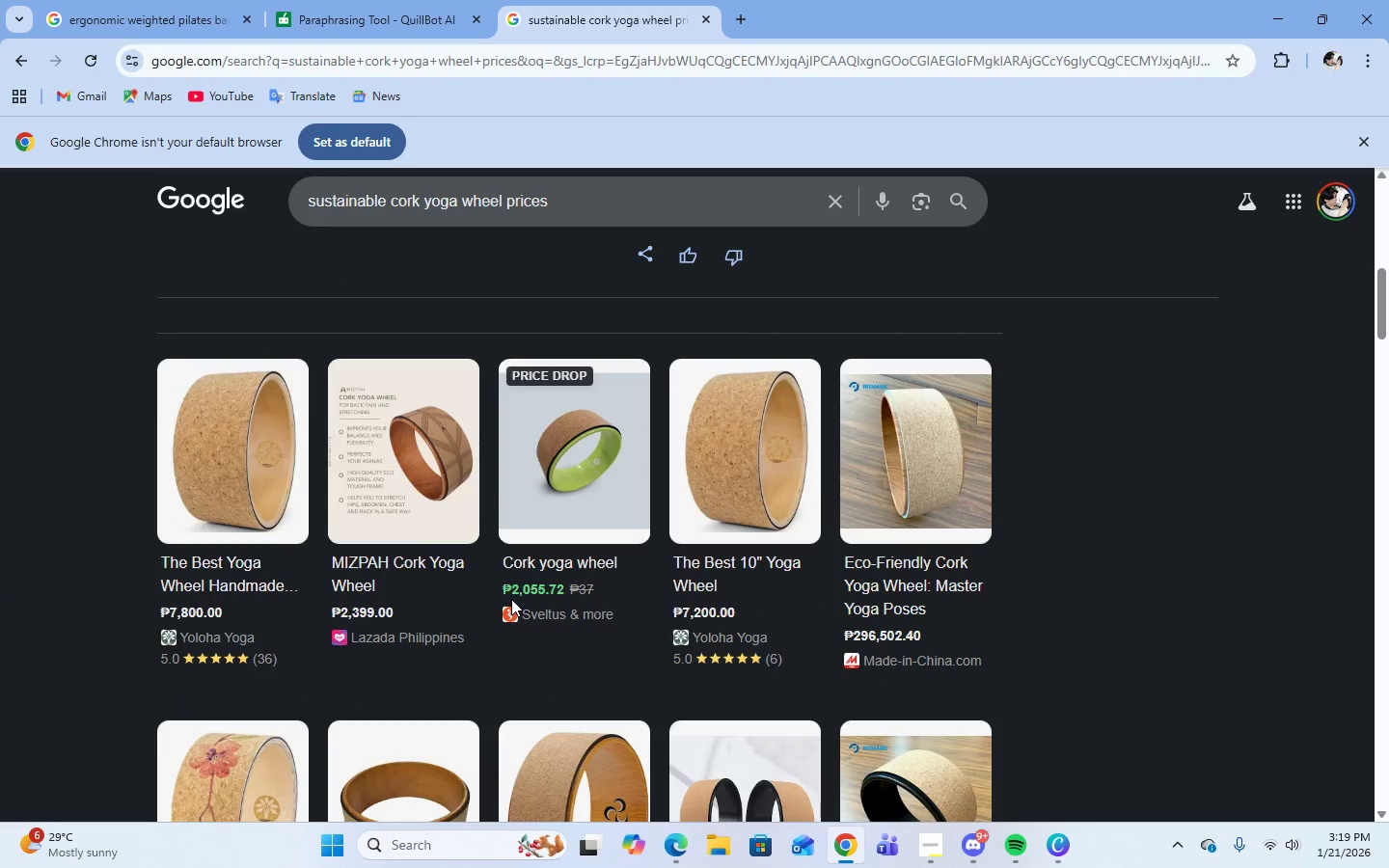 
scroll: coordinate [512, 593], scroll_direction: up, amount: 8.0
 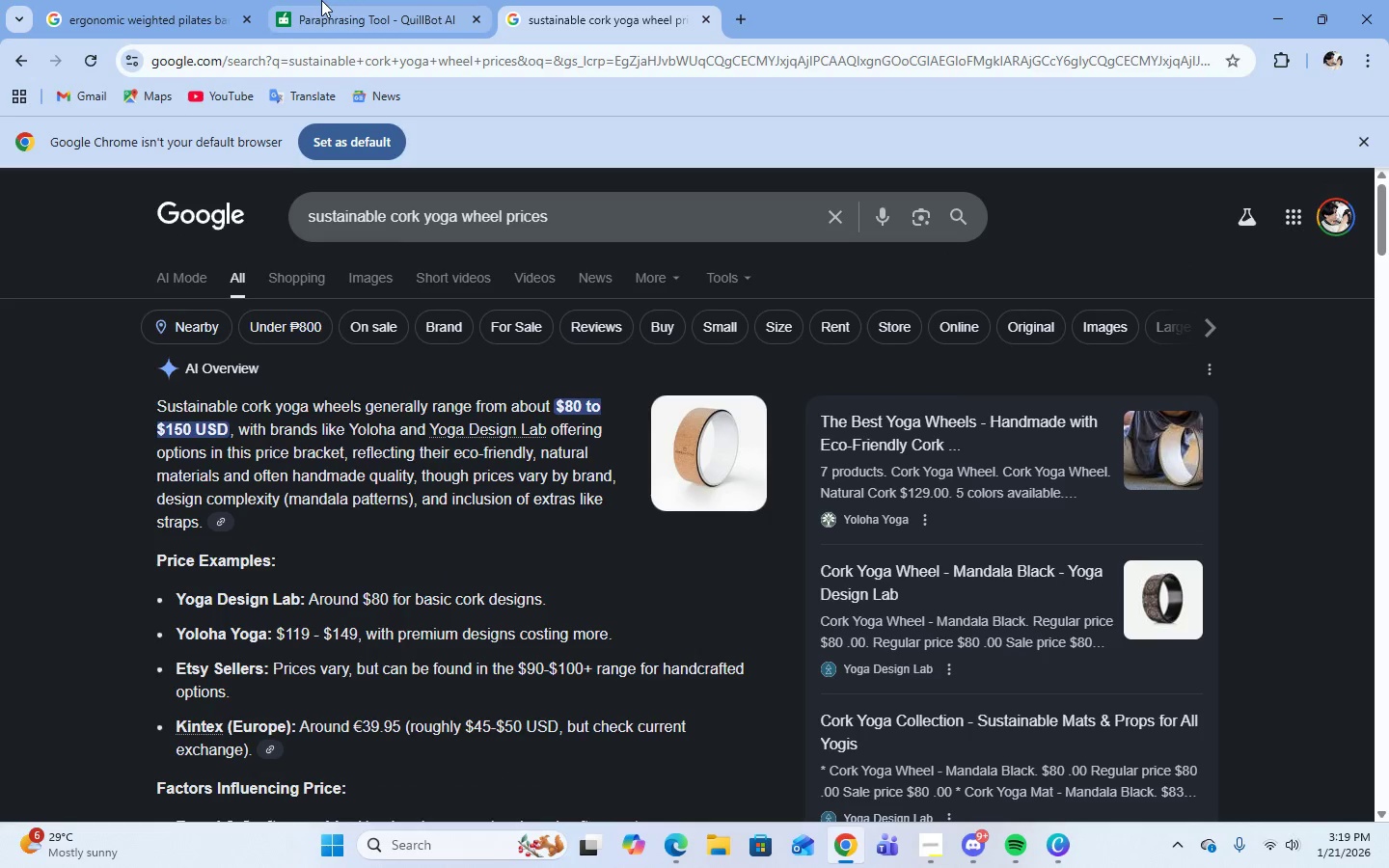 
double_click([321, 0])
 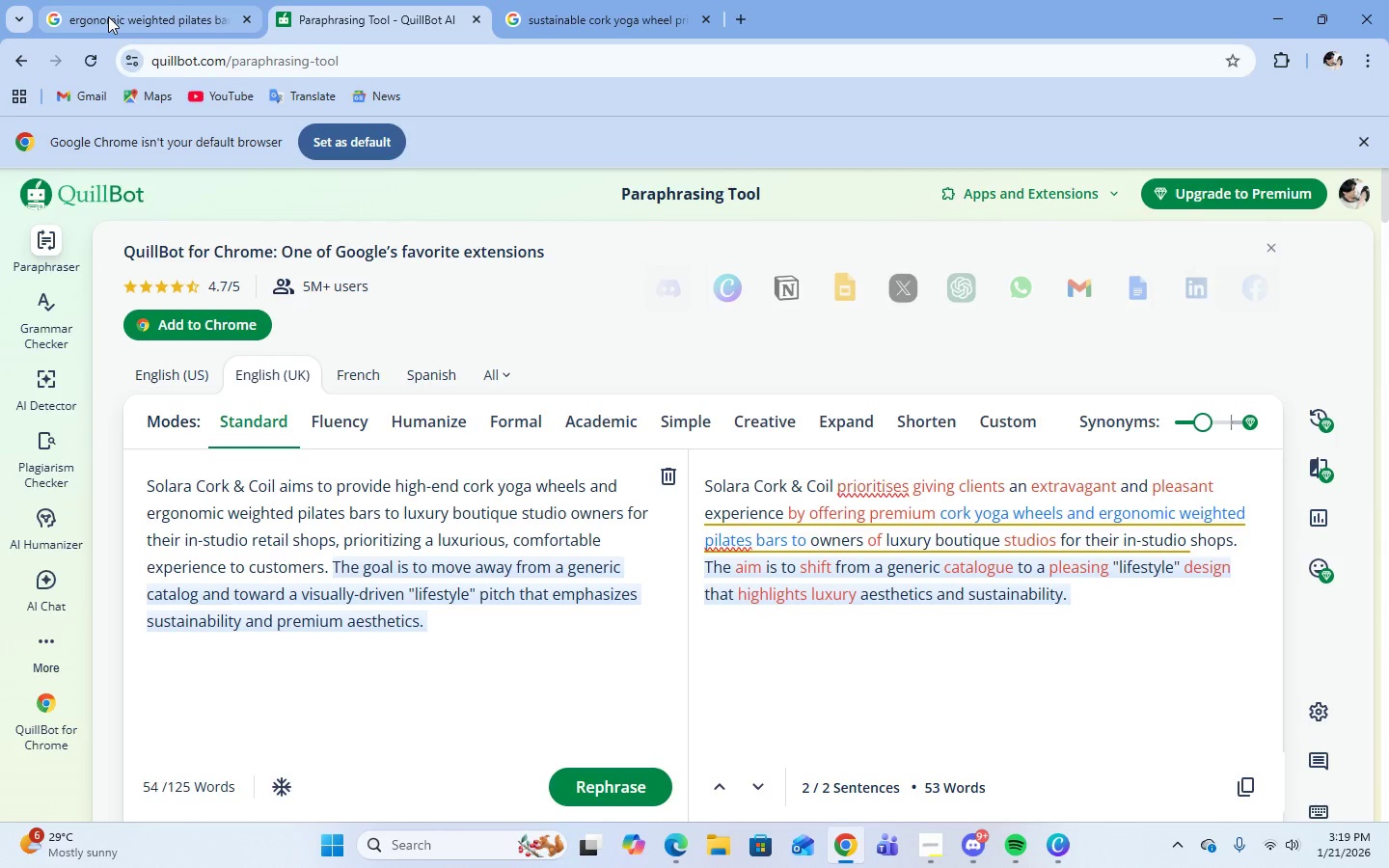 
left_click([108, 16])
 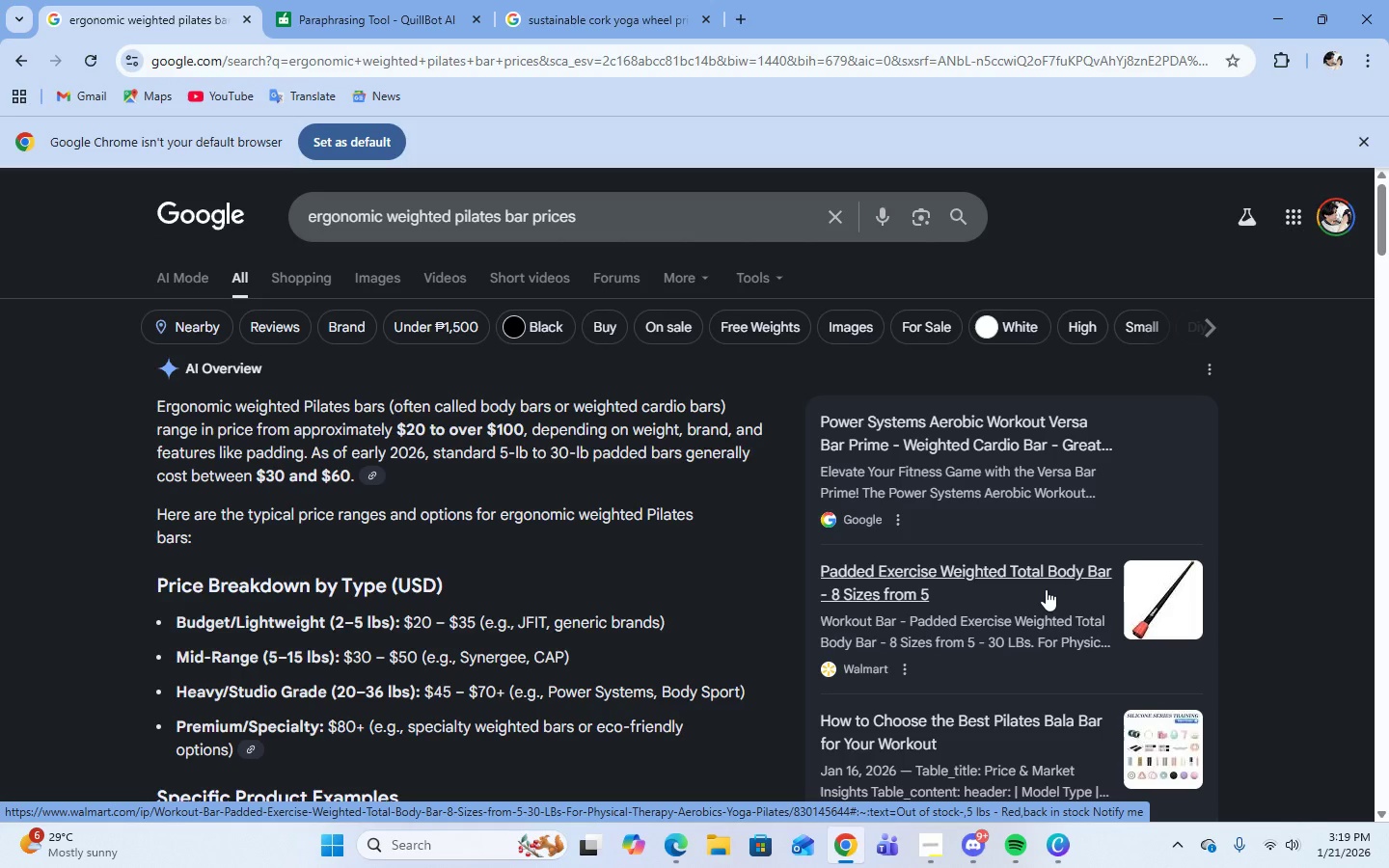 
wait(5.86)
 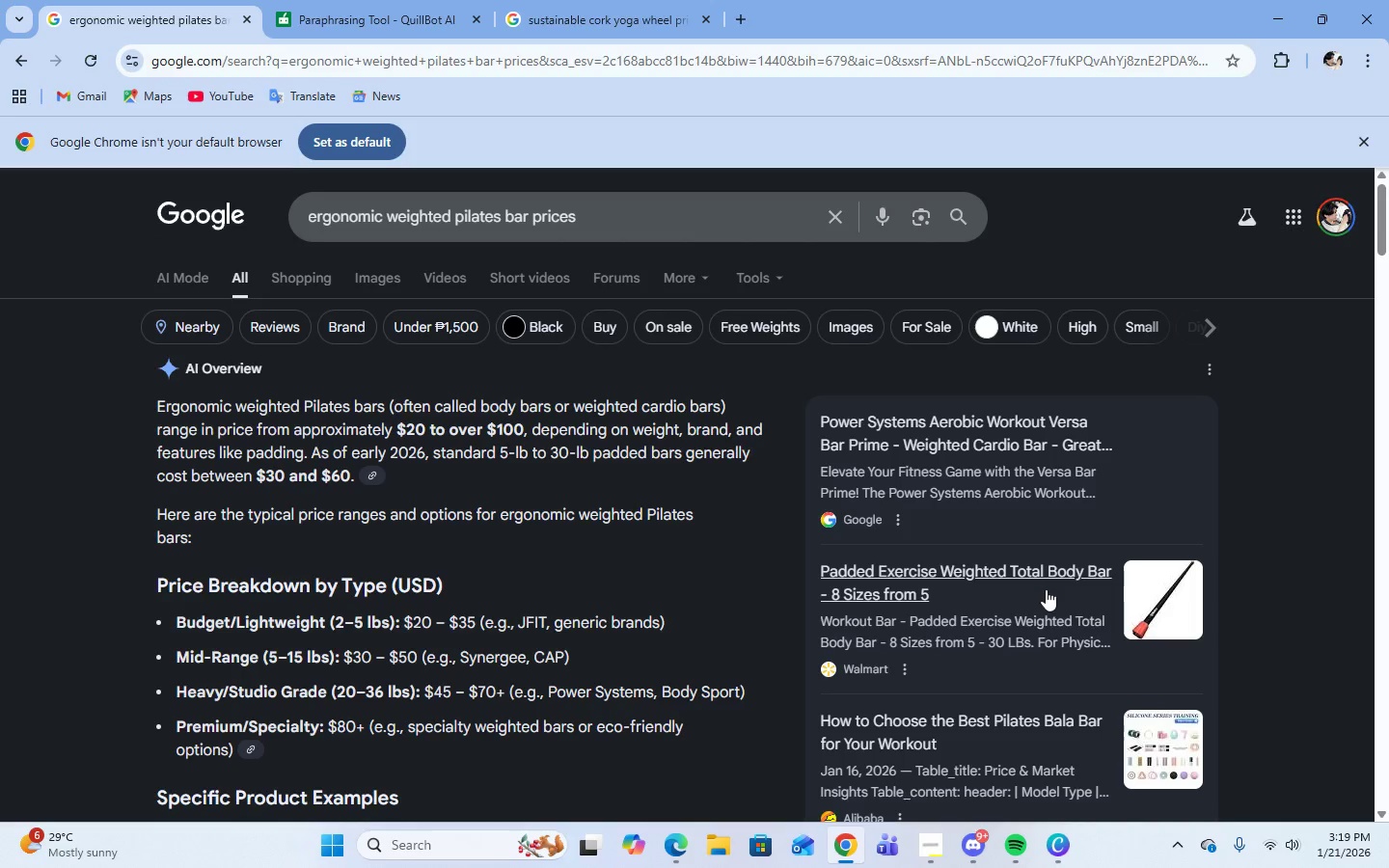 
left_click([1060, 852])
 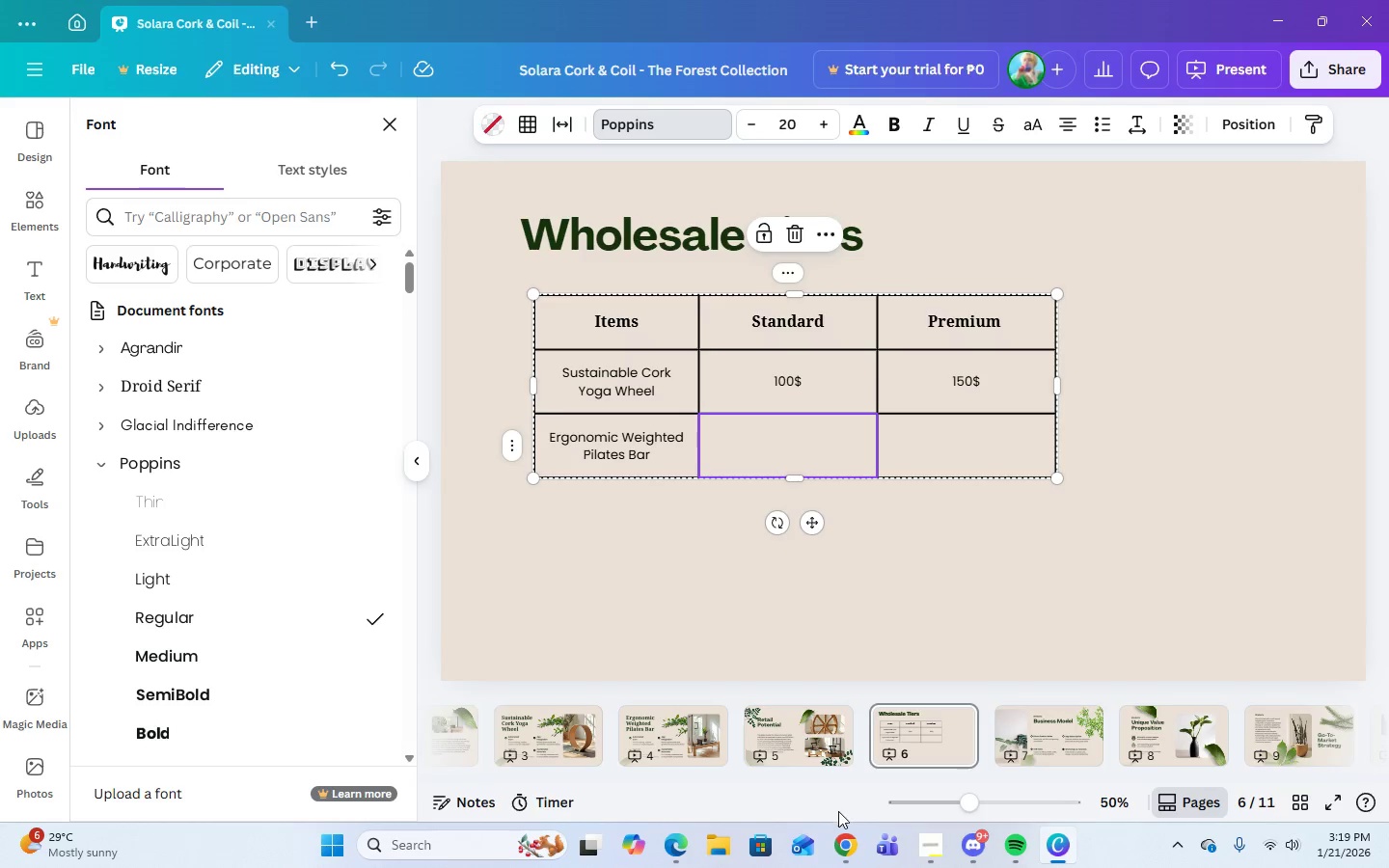 
left_click([844, 844])
 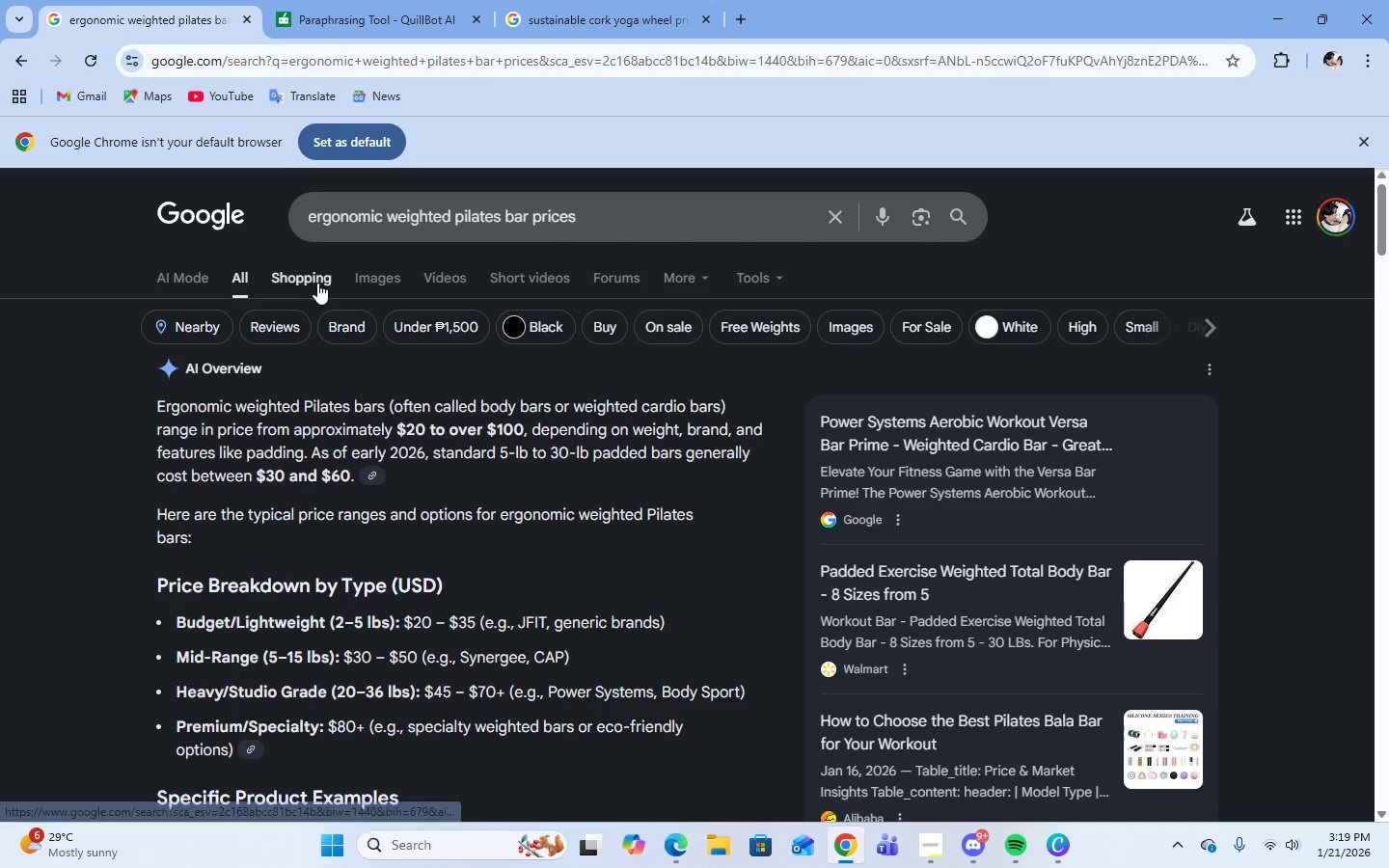 
left_click([358, 283])
 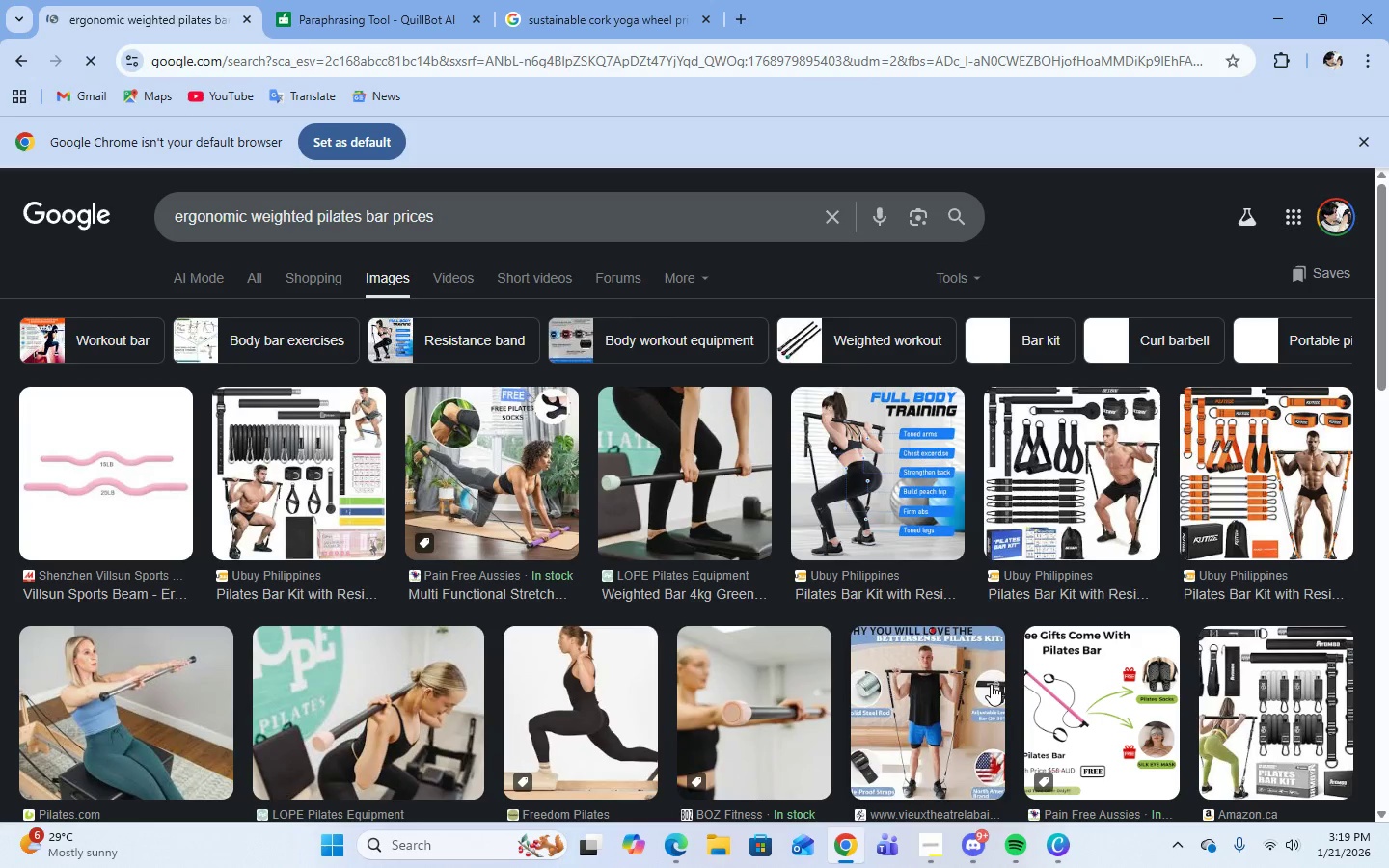 
scroll: coordinate [980, 646], scroll_direction: down, amount: 16.0
 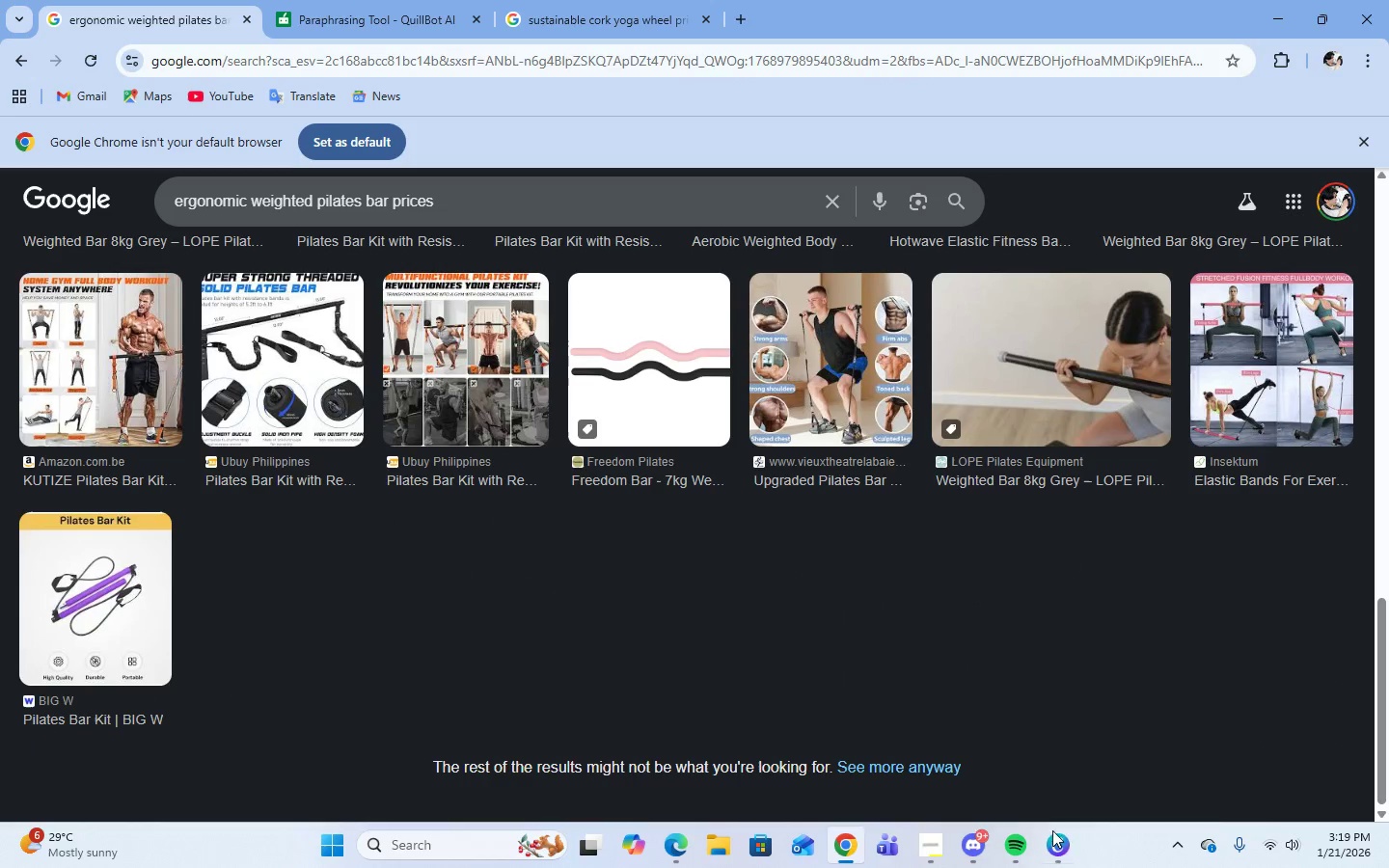 
left_click([1067, 837])
 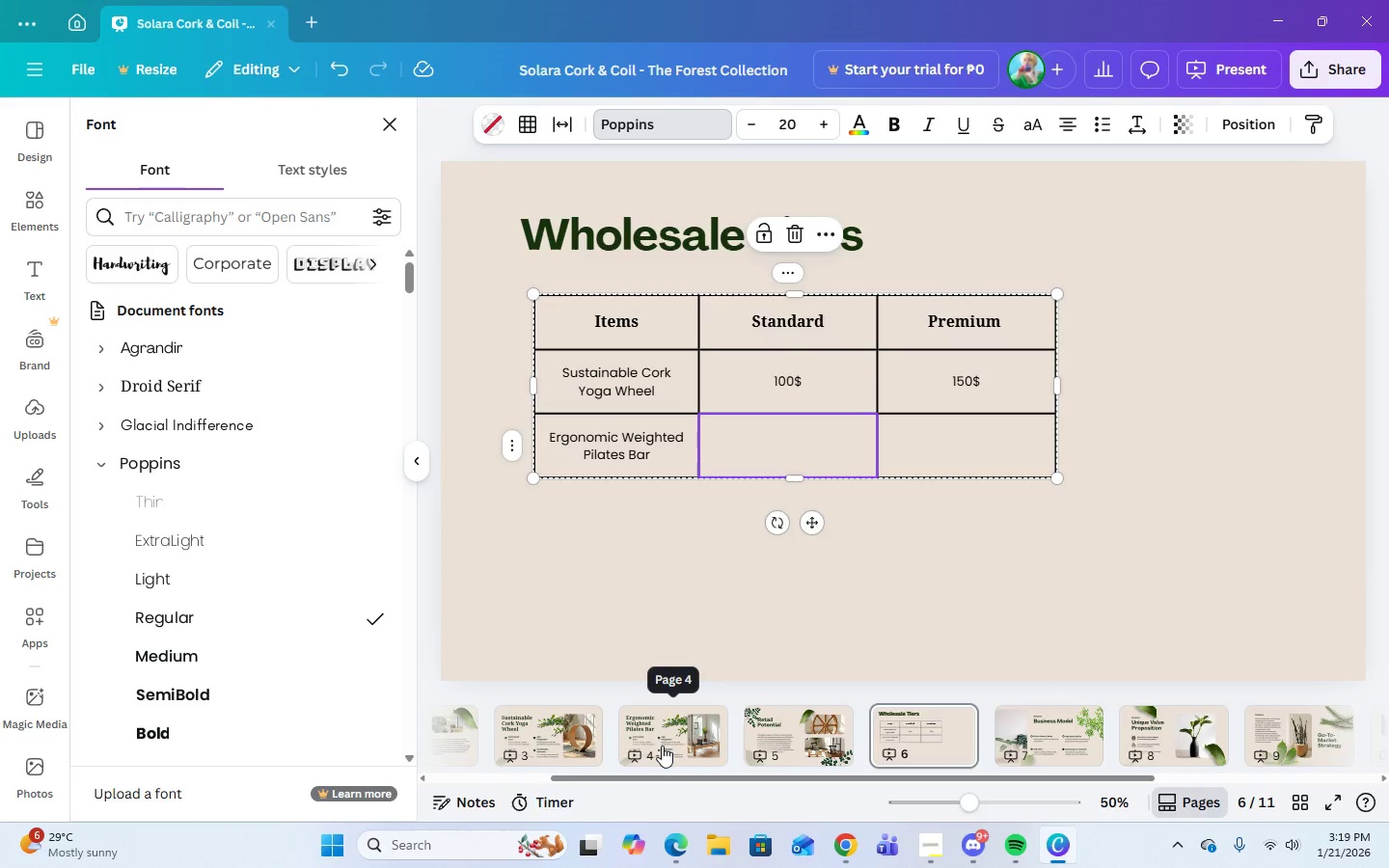 
left_click([662, 746])
 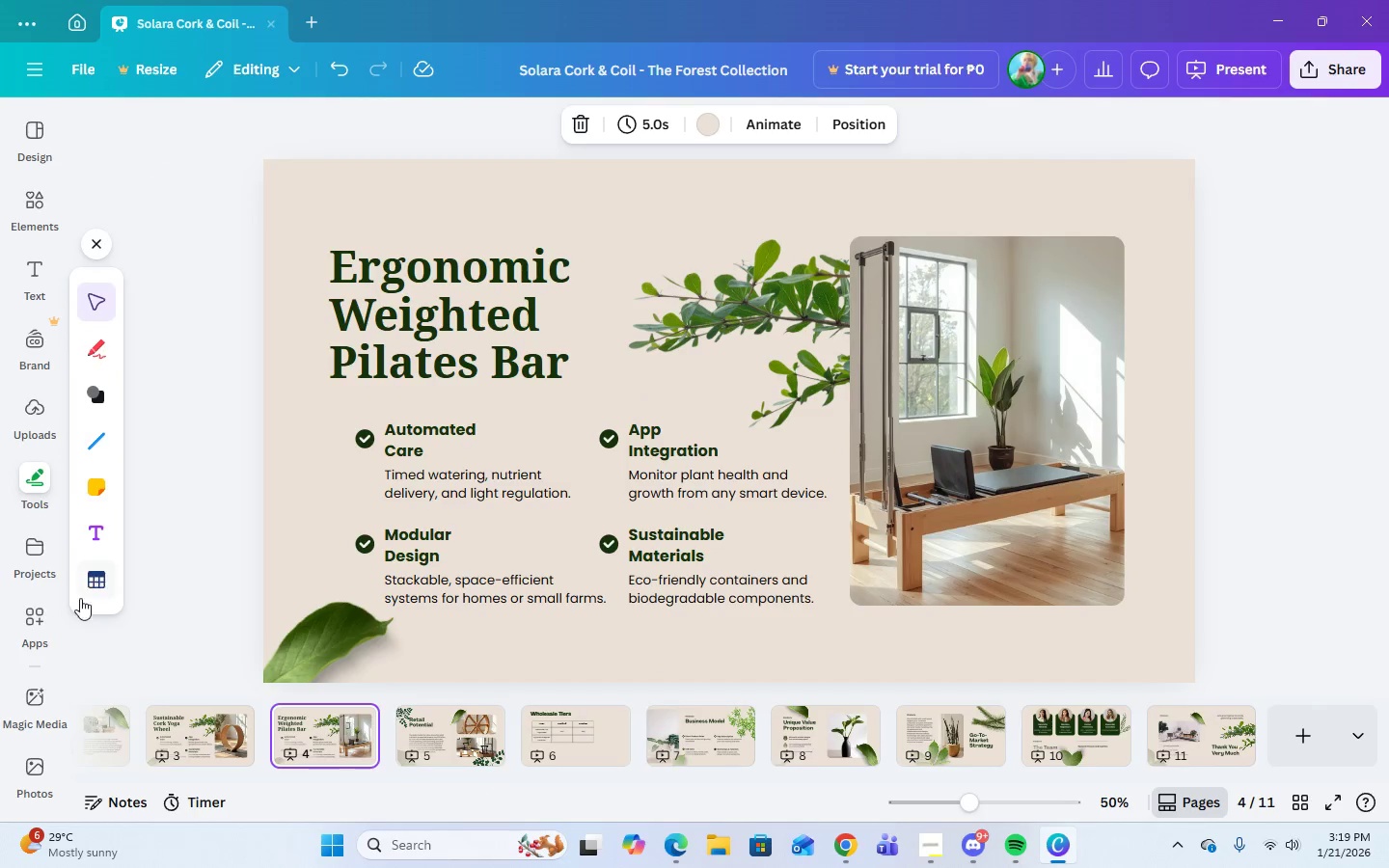 
left_click([24, 709])
 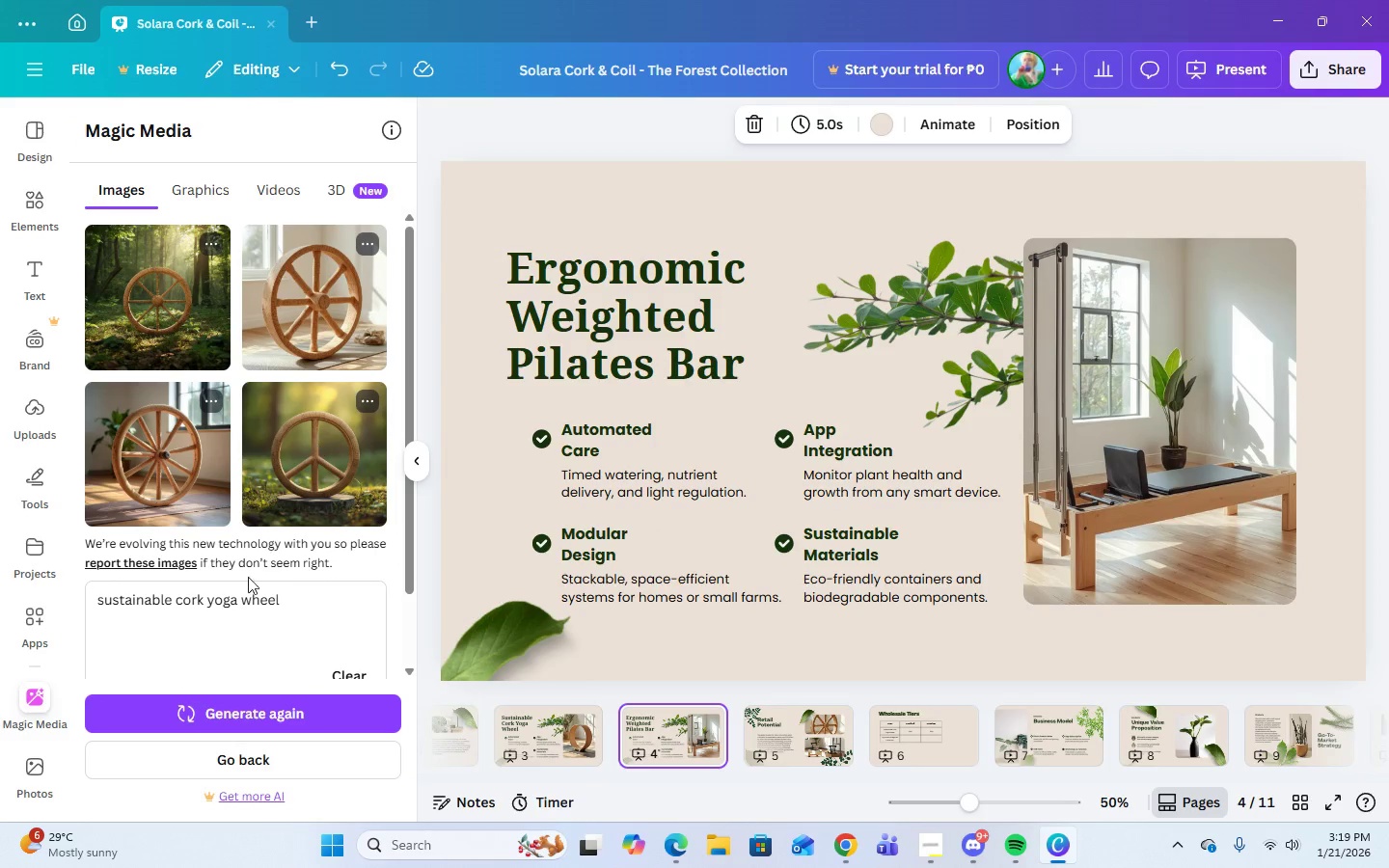 
left_click_drag(start_coordinate=[285, 605], to_coordinate=[67, 604])
 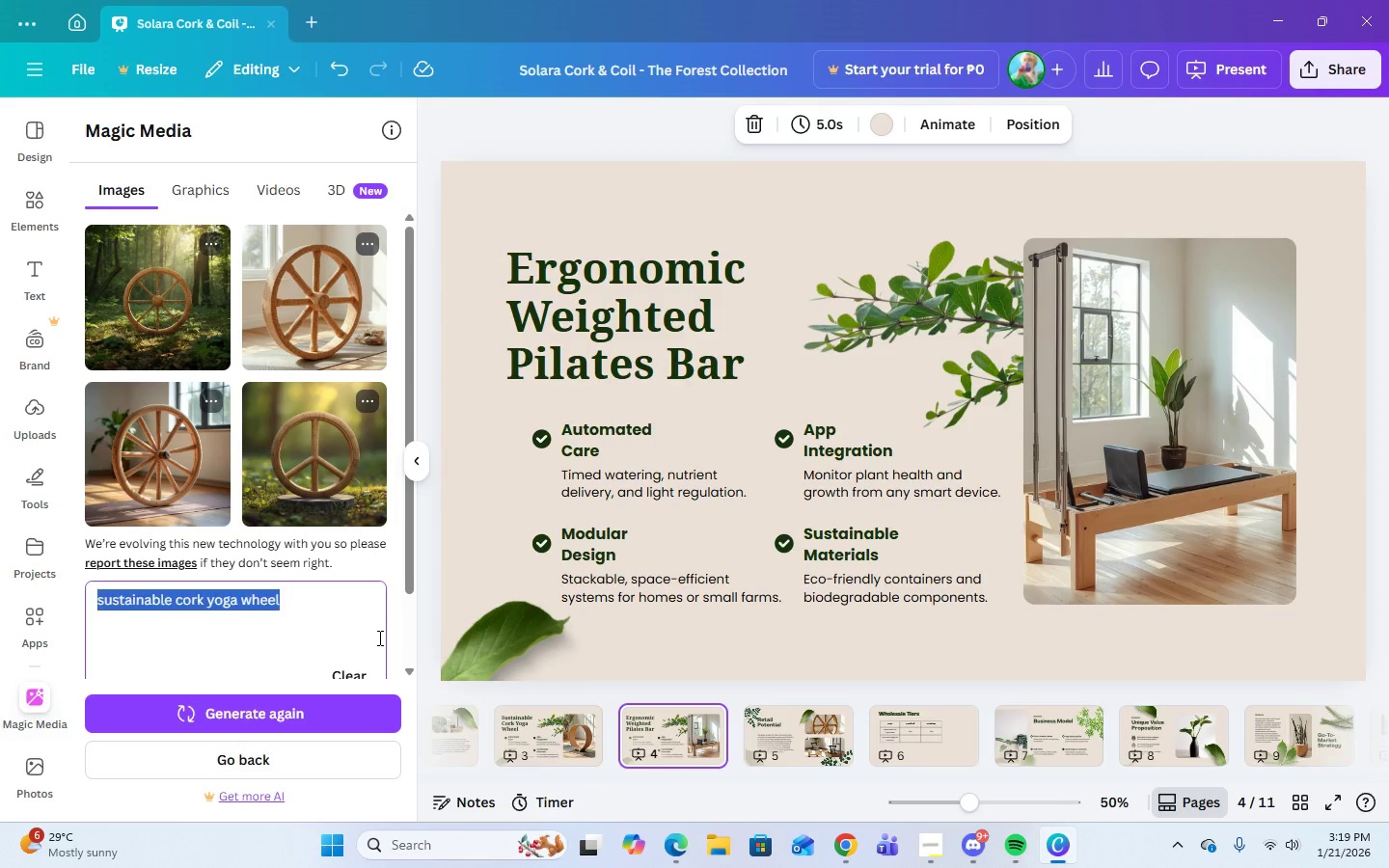 
type(ergonomic weighted pilates ar)
key(Backspace)
key(Backspace)
key(Backspace)
type( bar)
 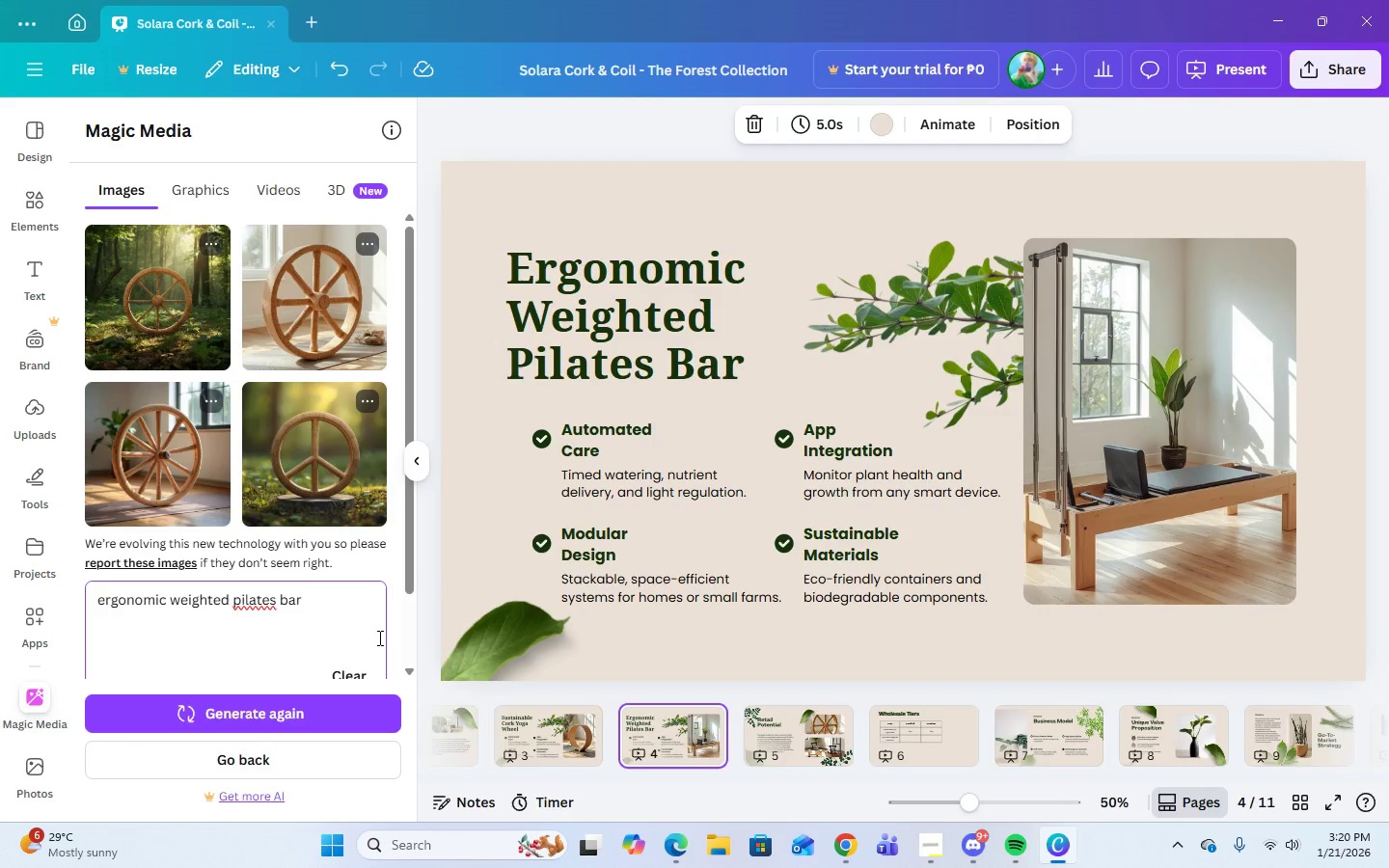 
key(Enter)
 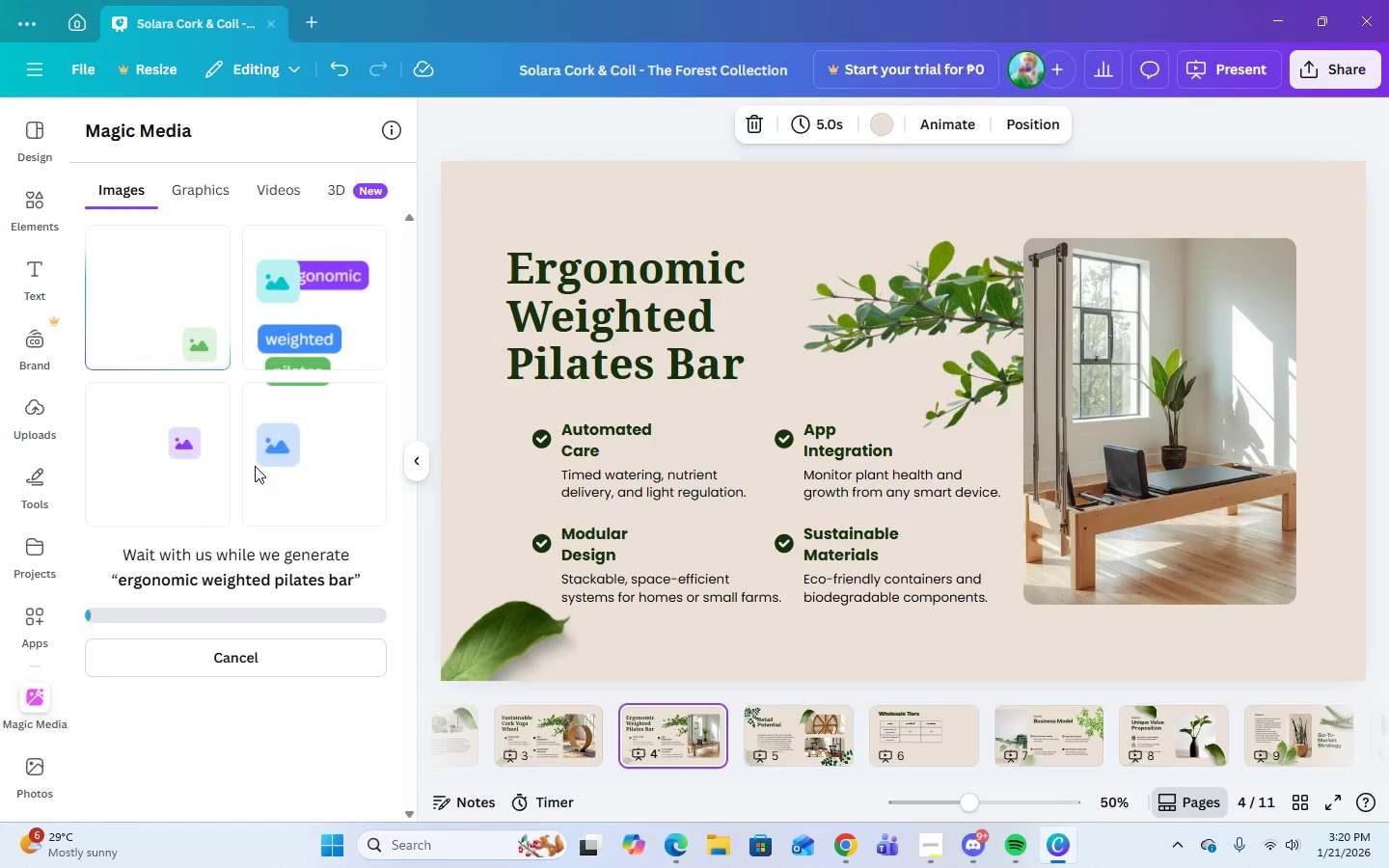 
mouse_move([259, 424])
 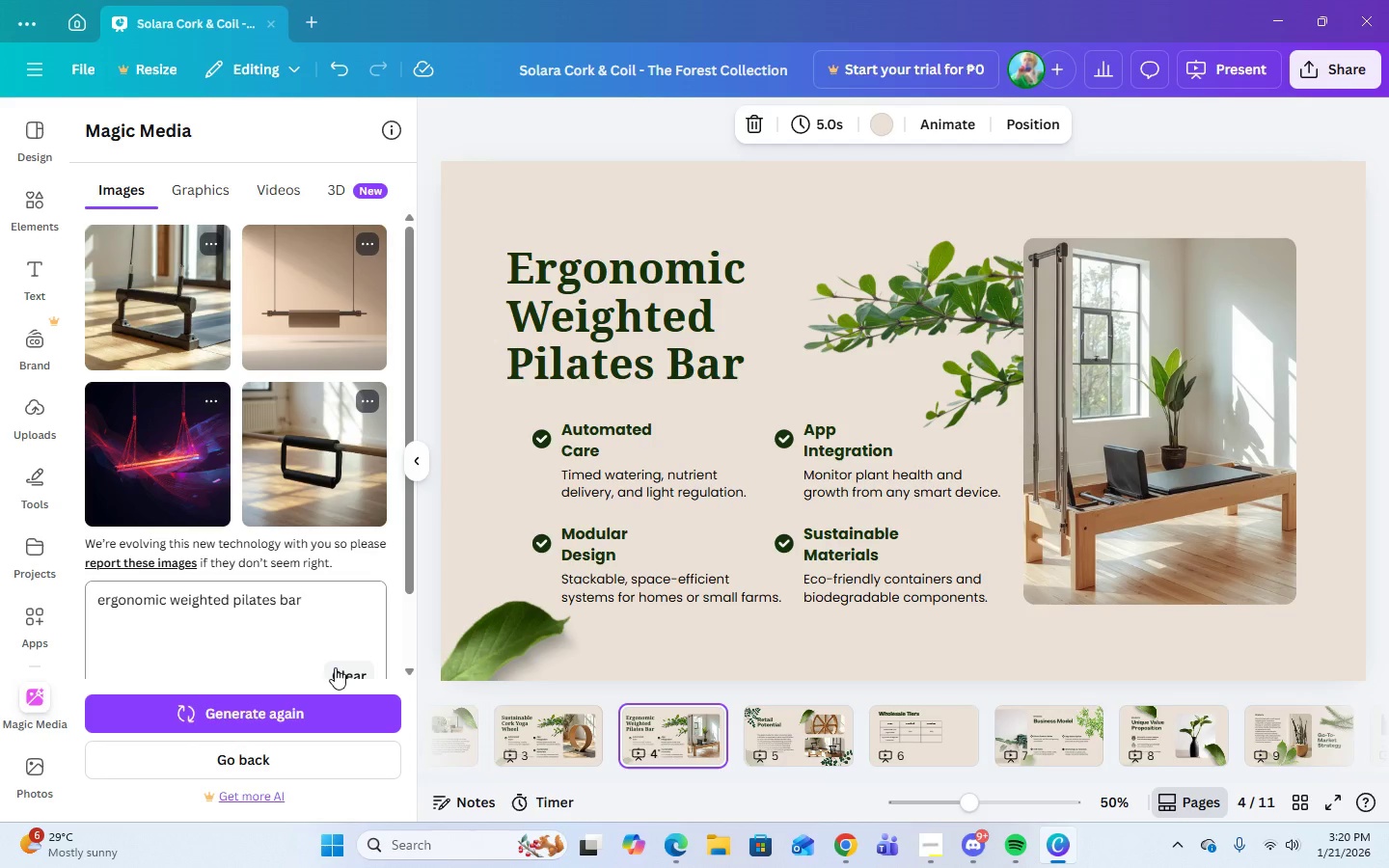 
wait(7.79)
 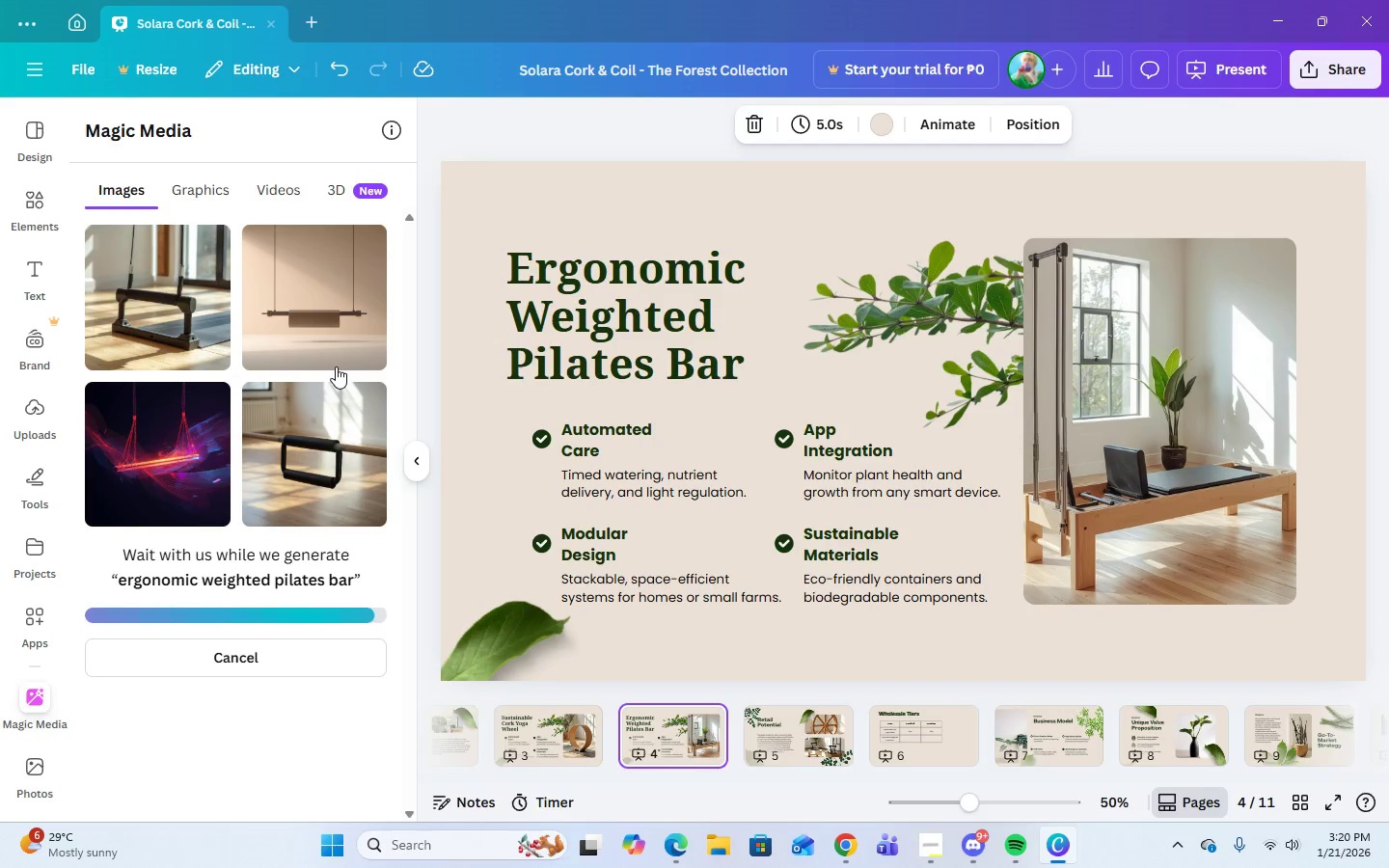 
left_click([145, 302])
 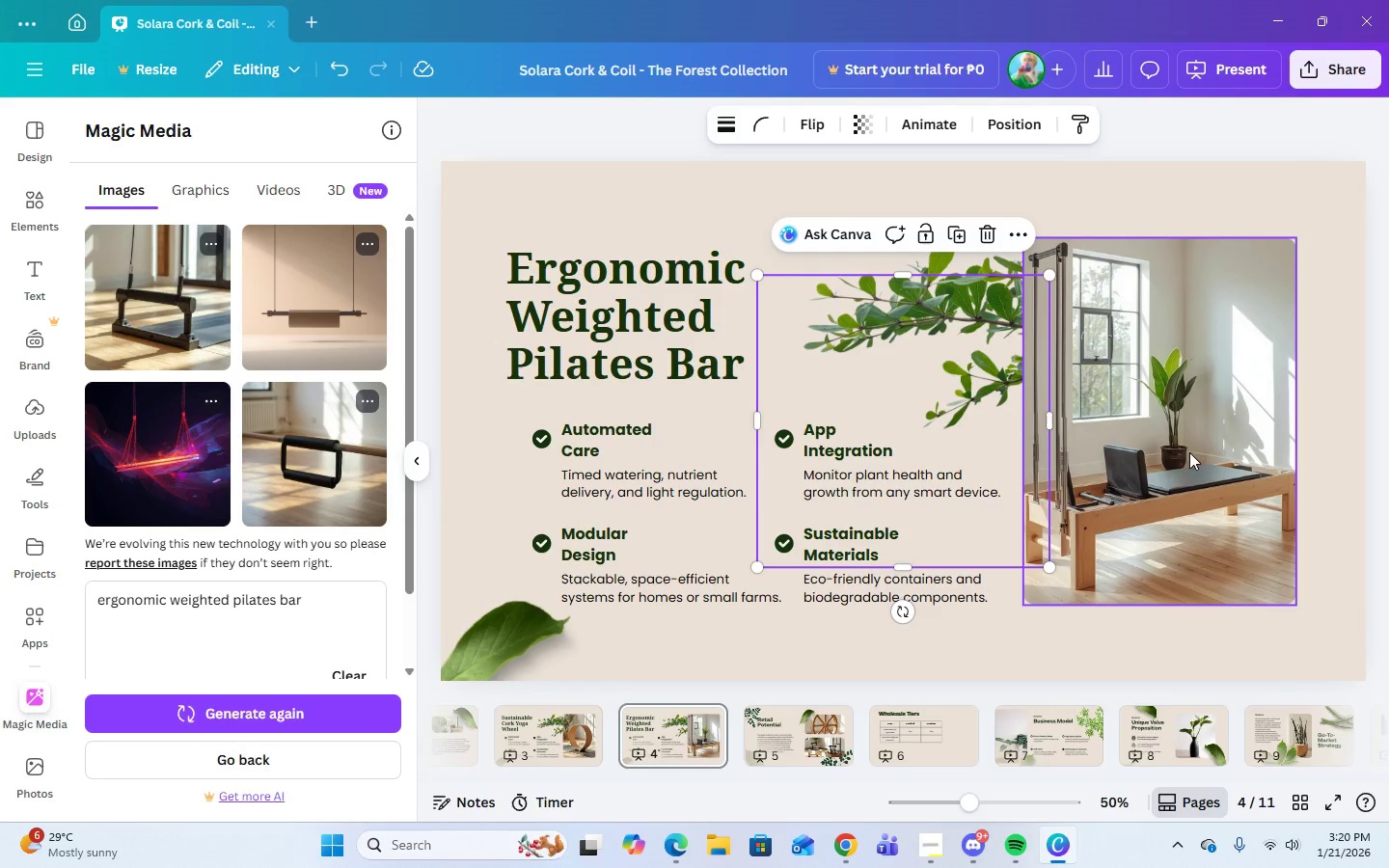 
left_click([1182, 453])
 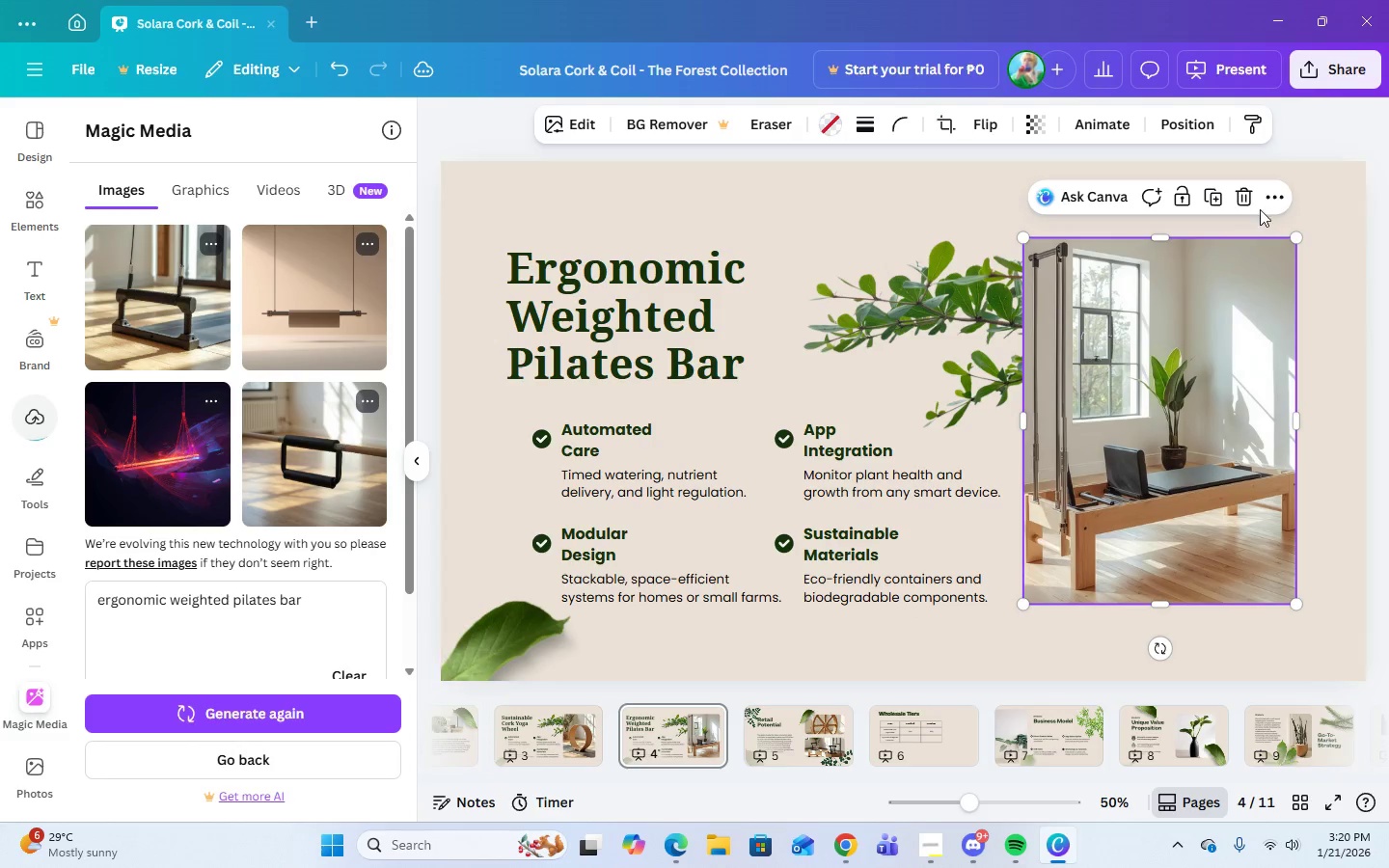 
left_click([1267, 201])
 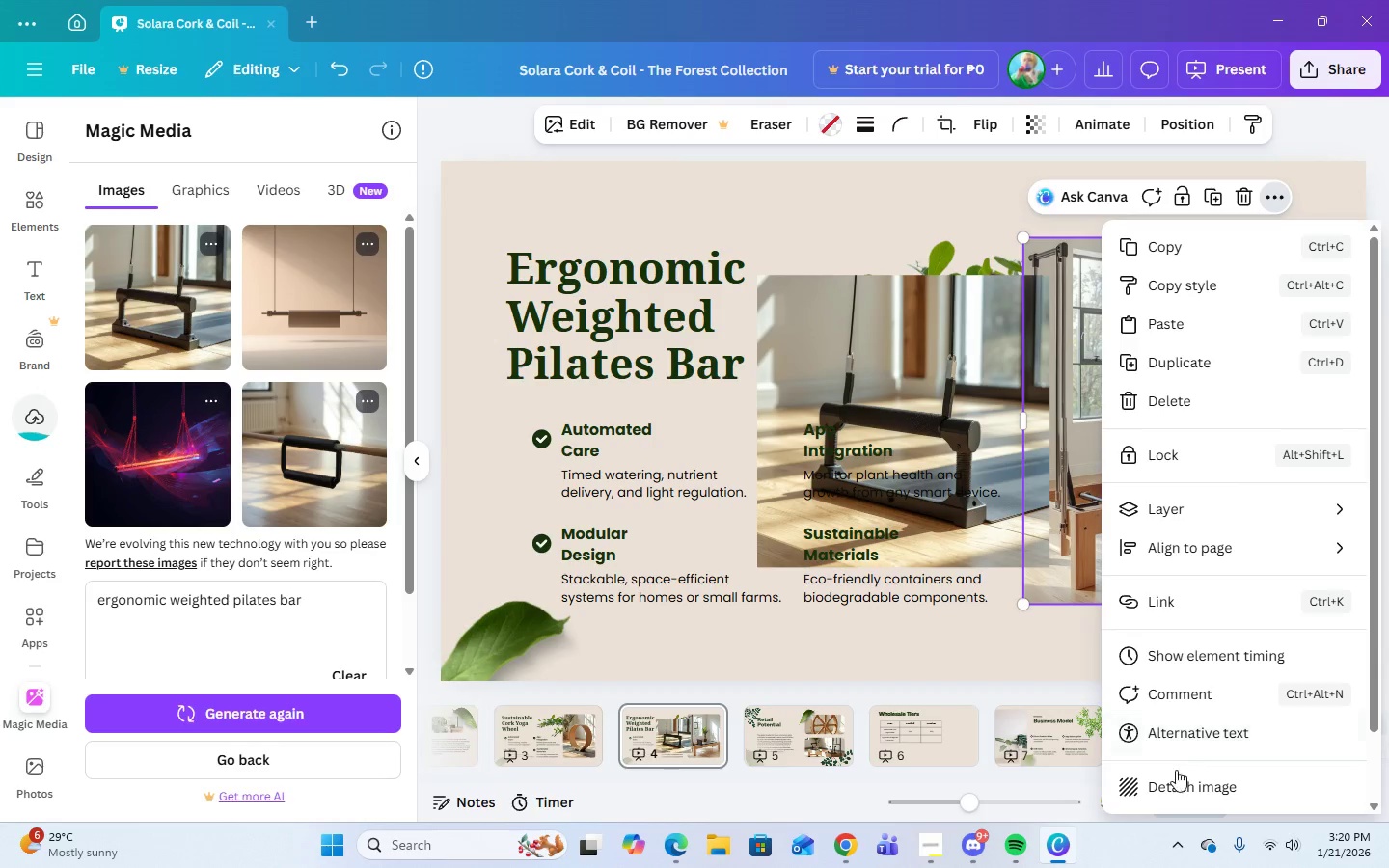 
left_click([1177, 790])
 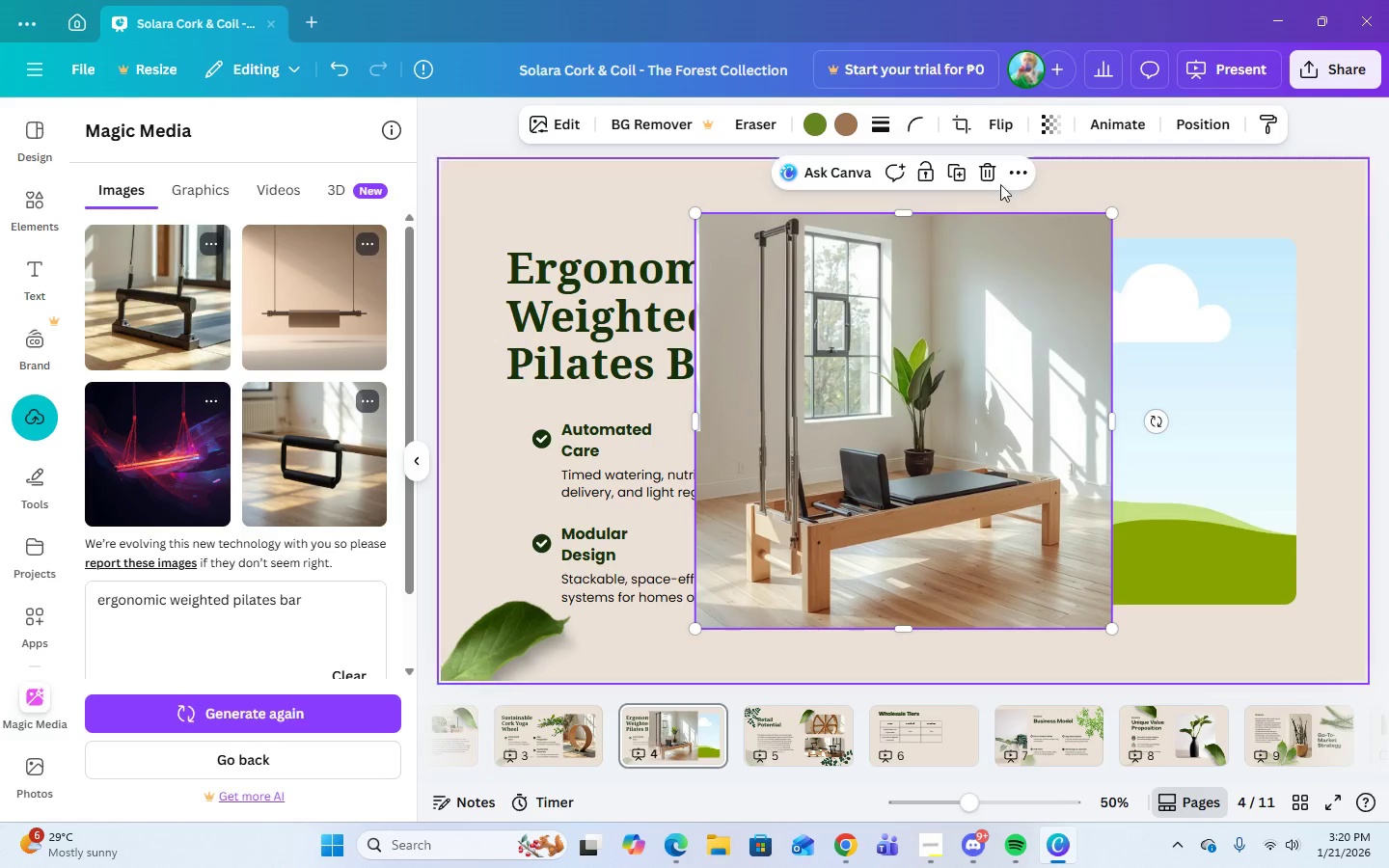 
left_click([993, 167])
 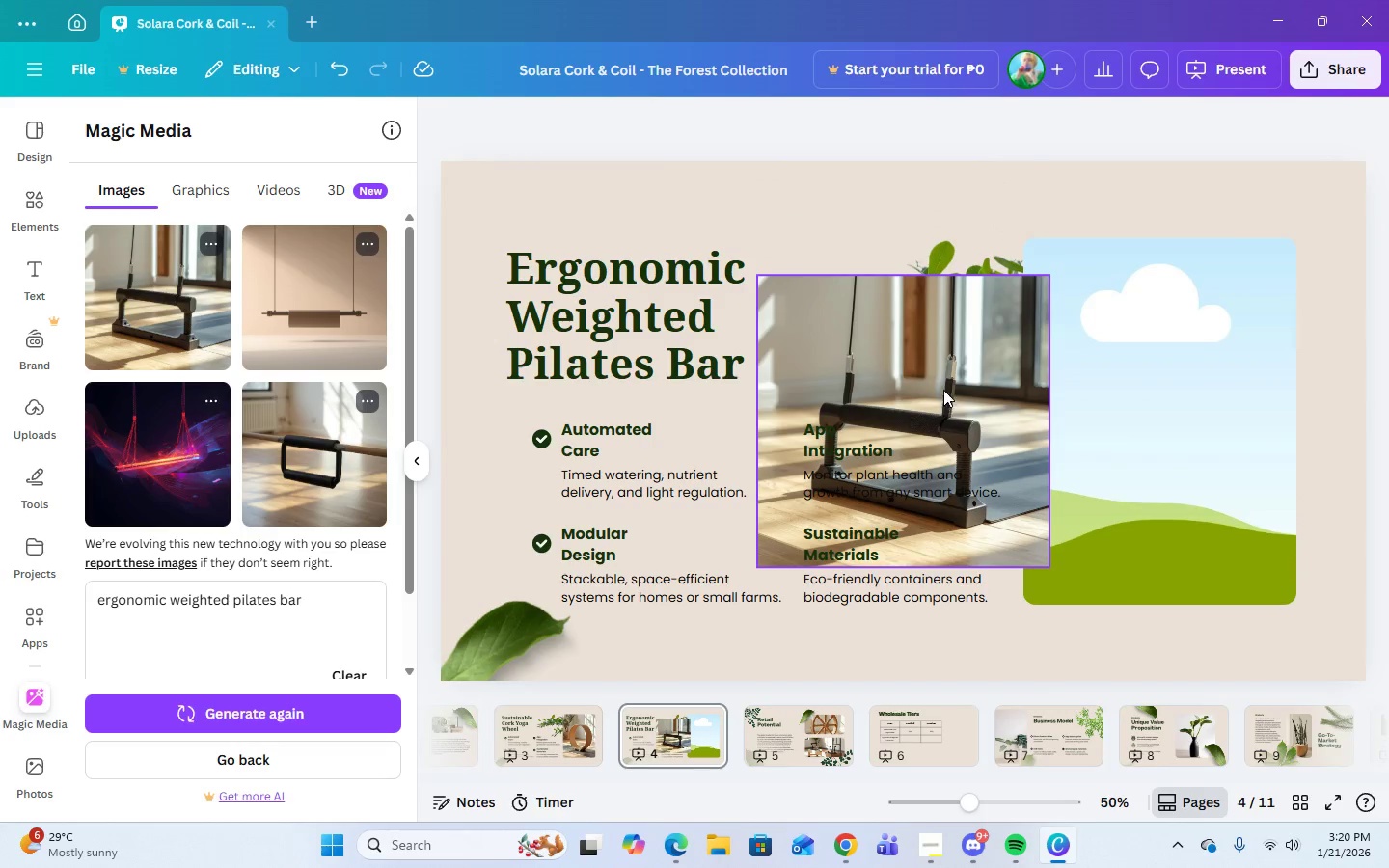 
left_click([944, 365])
 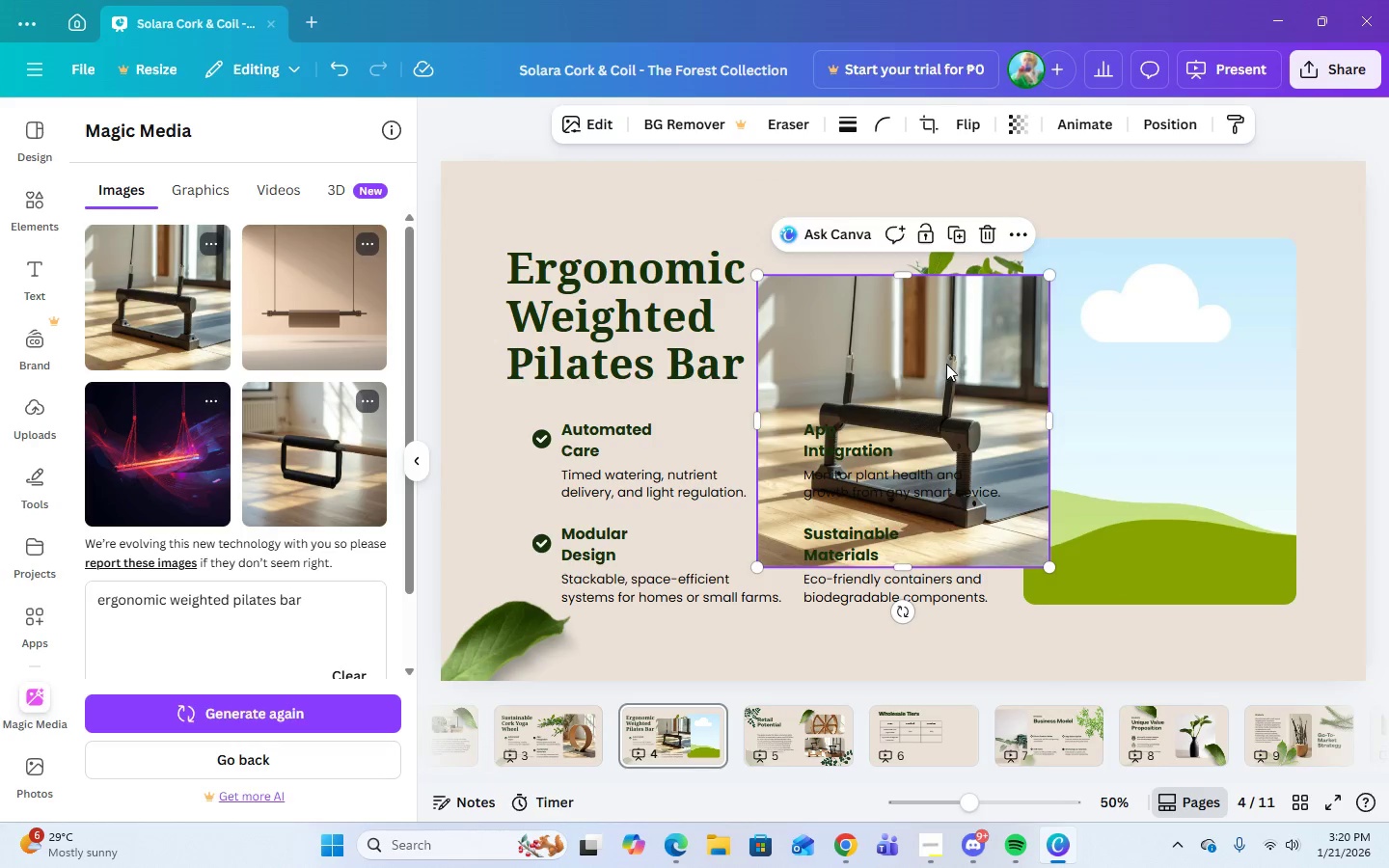 
left_click_drag(start_coordinate=[944, 365], to_coordinate=[1161, 362])
 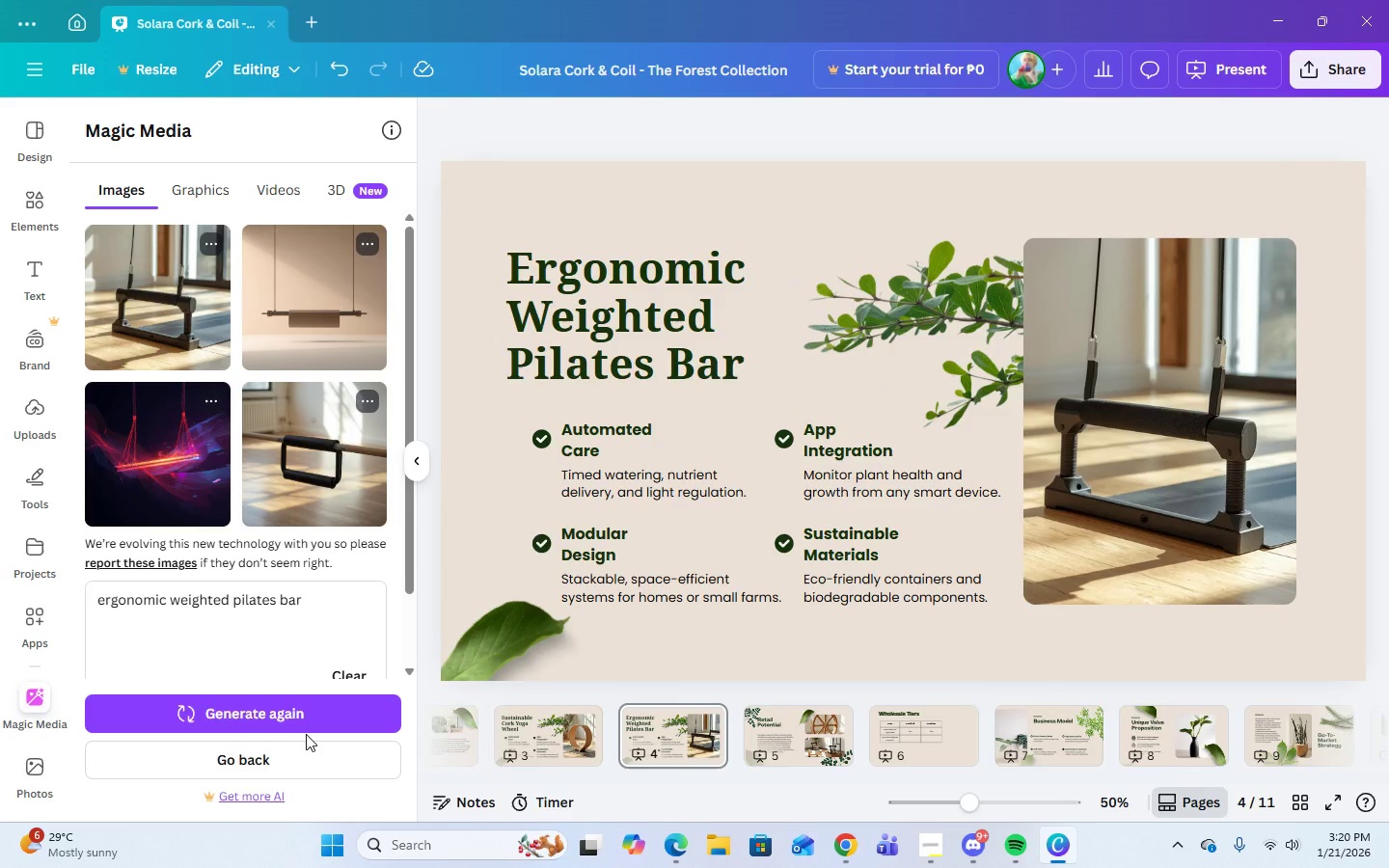 
left_click([301, 716])
 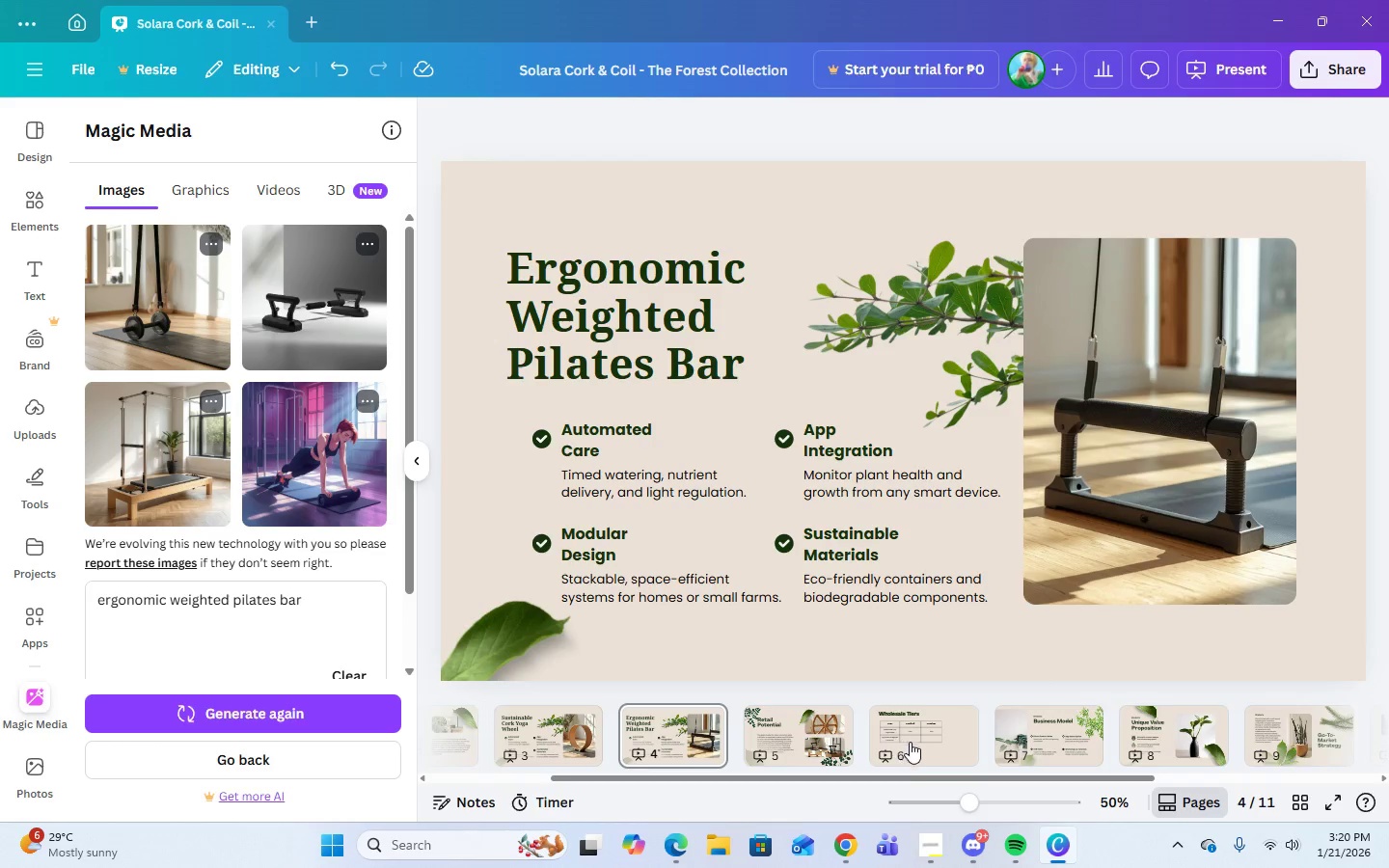 
wait(26.81)
 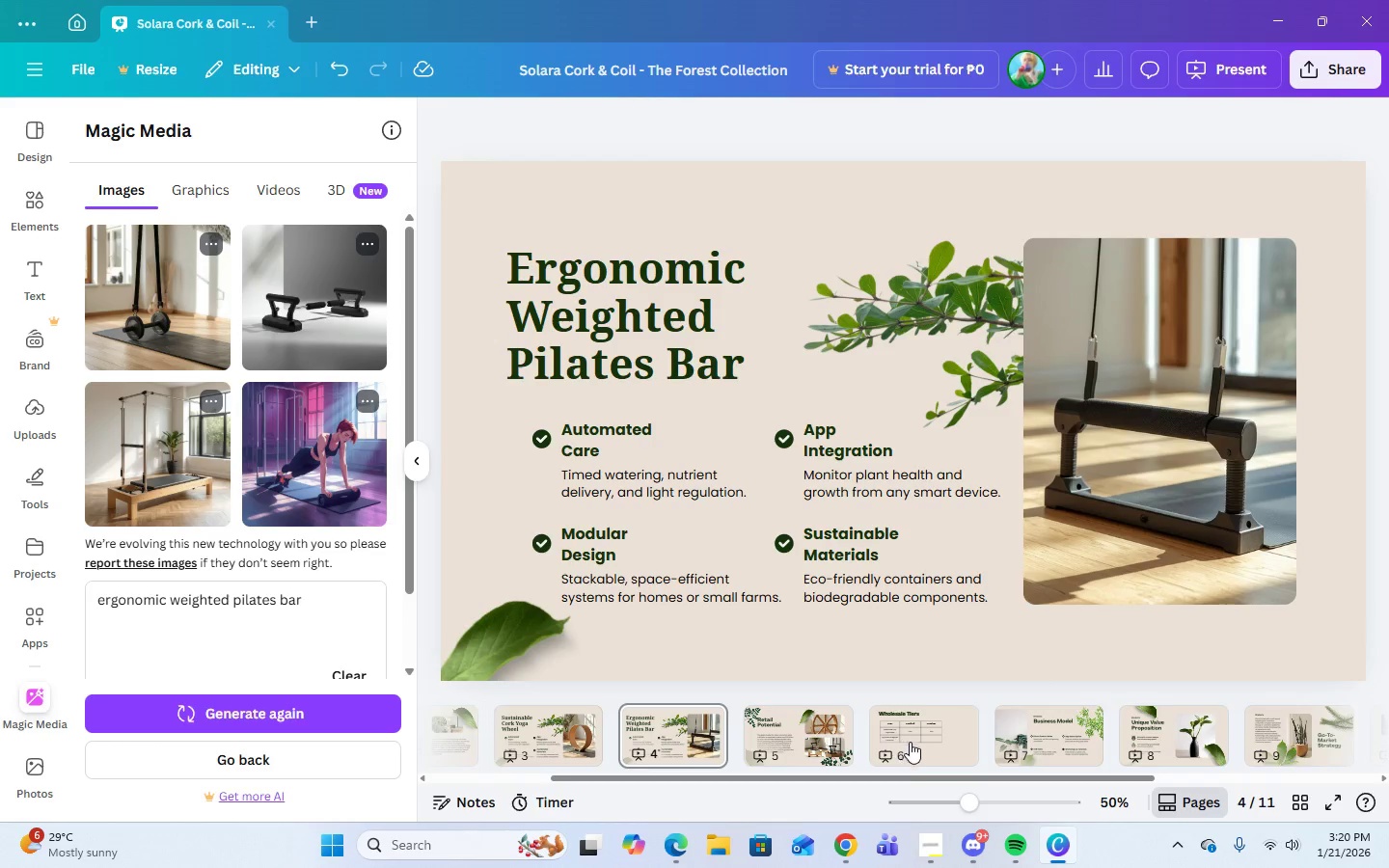 
left_click([240, 704])
 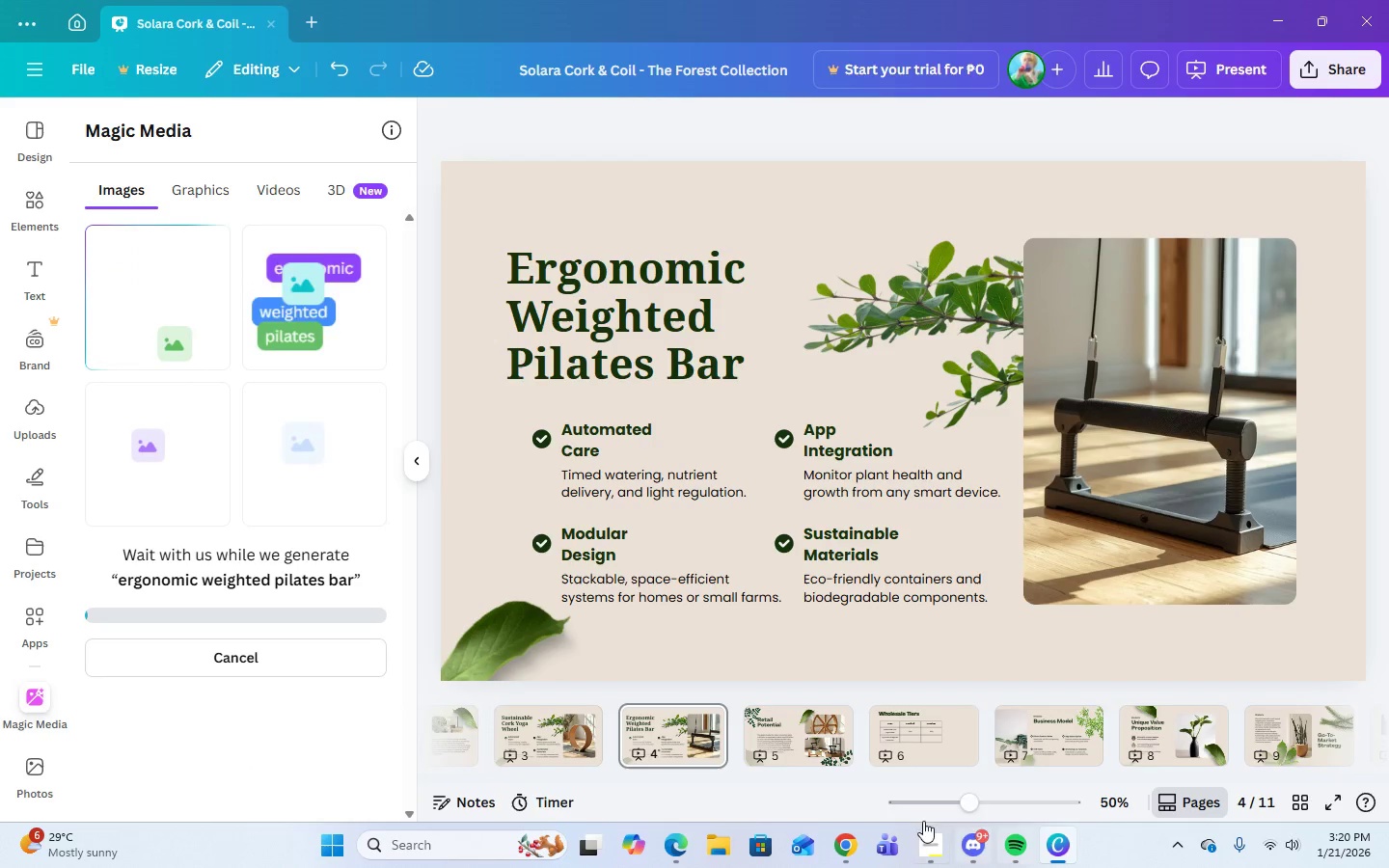 
left_click([824, 754])
 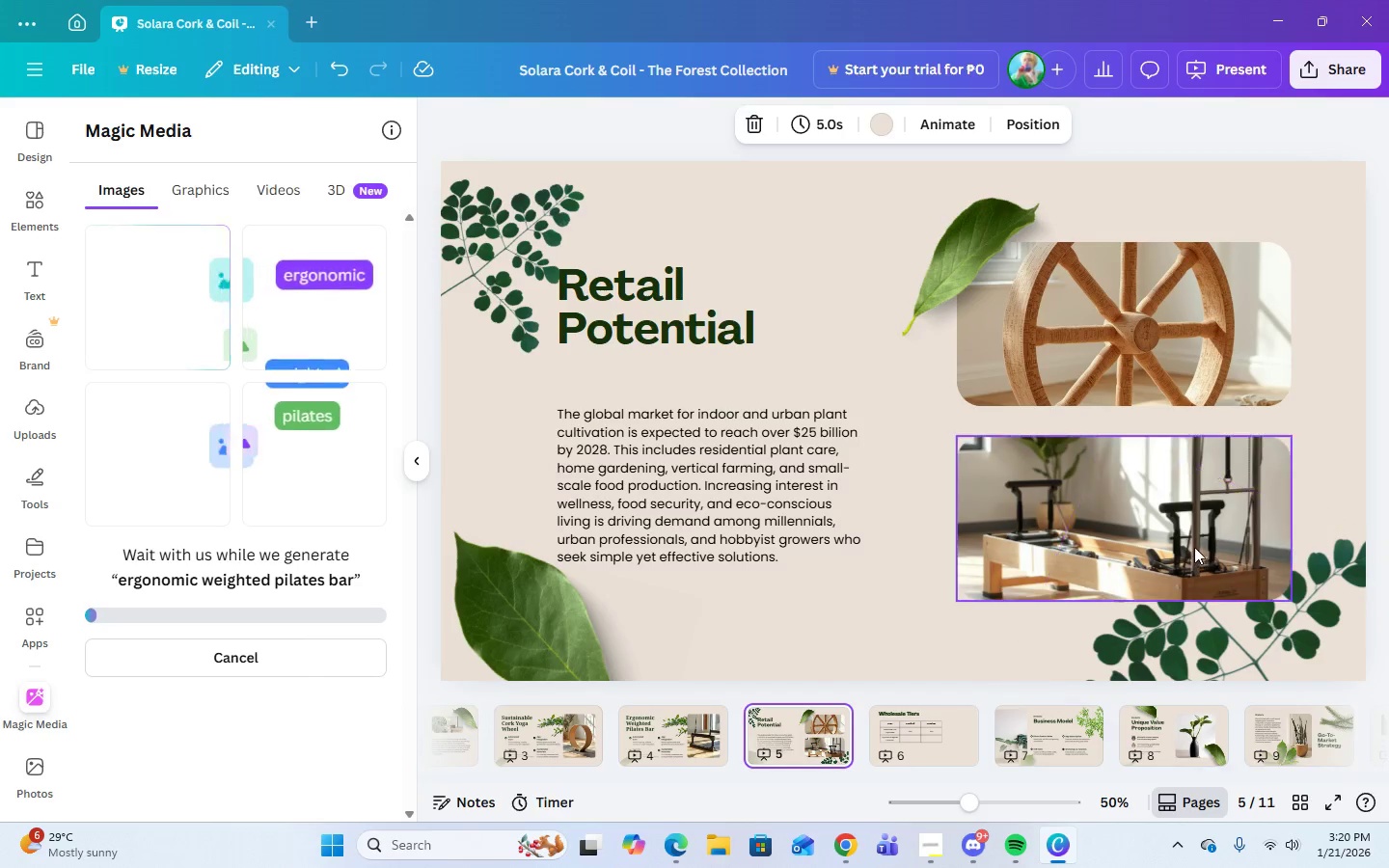 
left_click([1194, 547])
 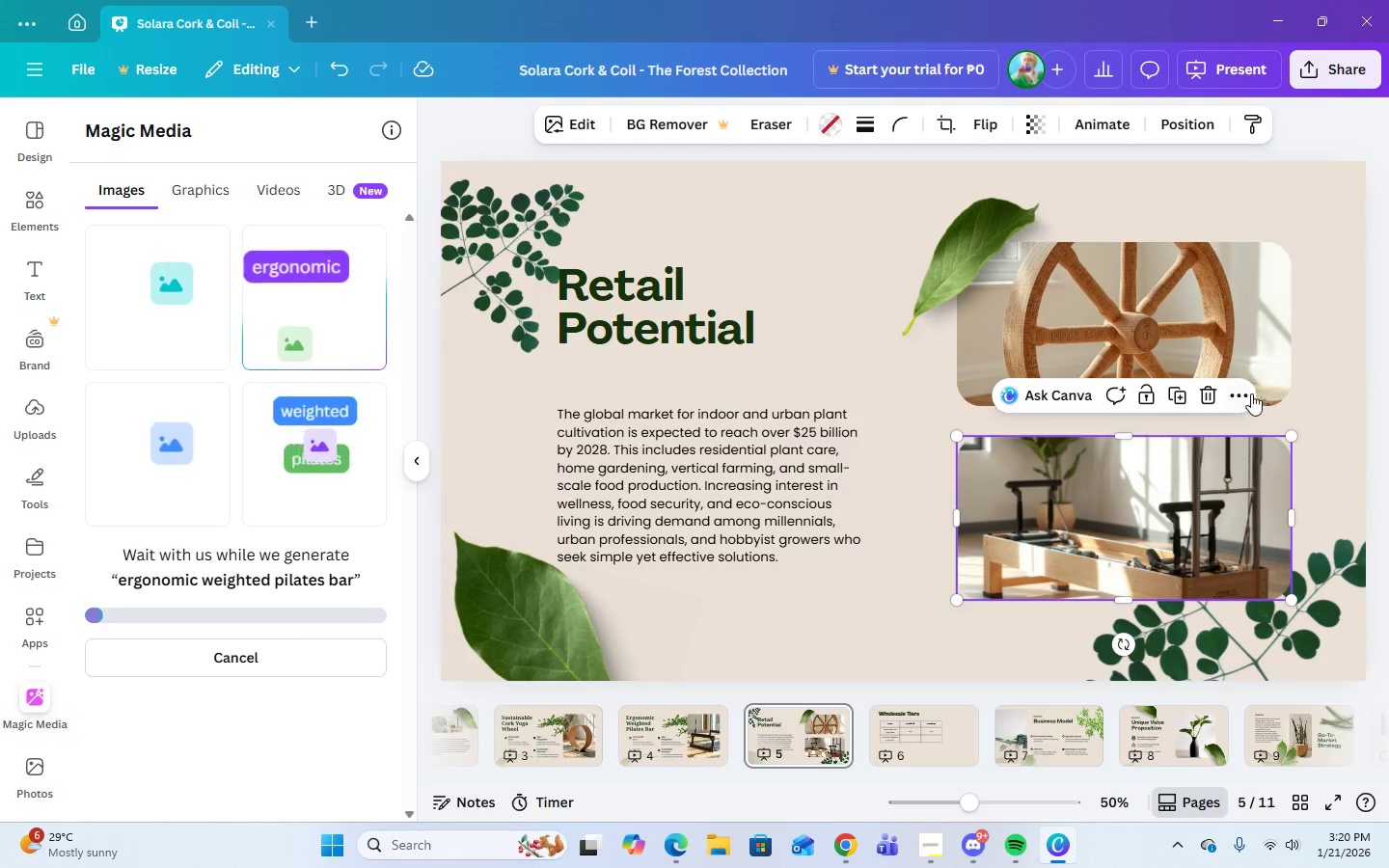 
left_click([1235, 393])
 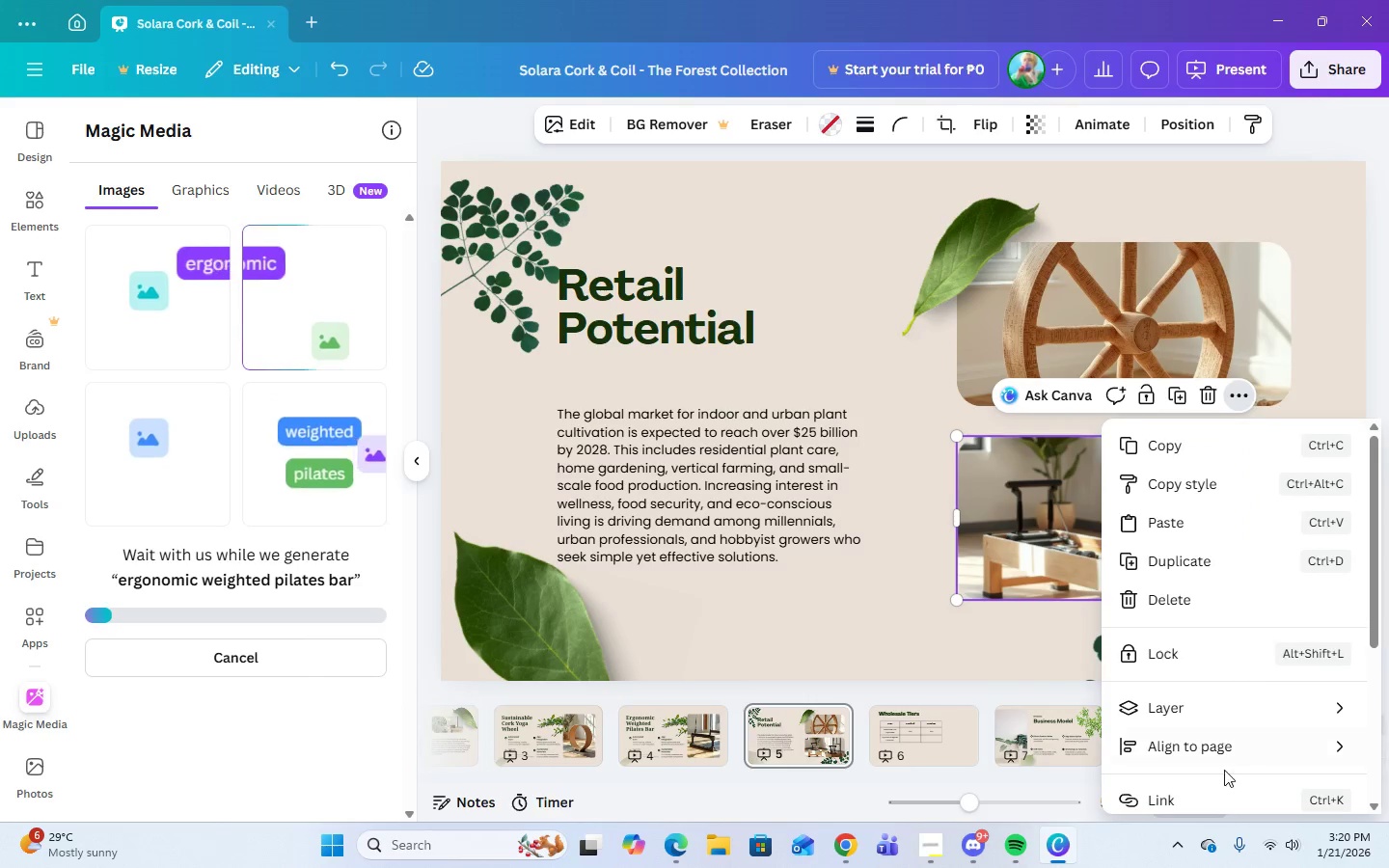 
scroll: coordinate [1207, 719], scroll_direction: down, amount: 2.0
 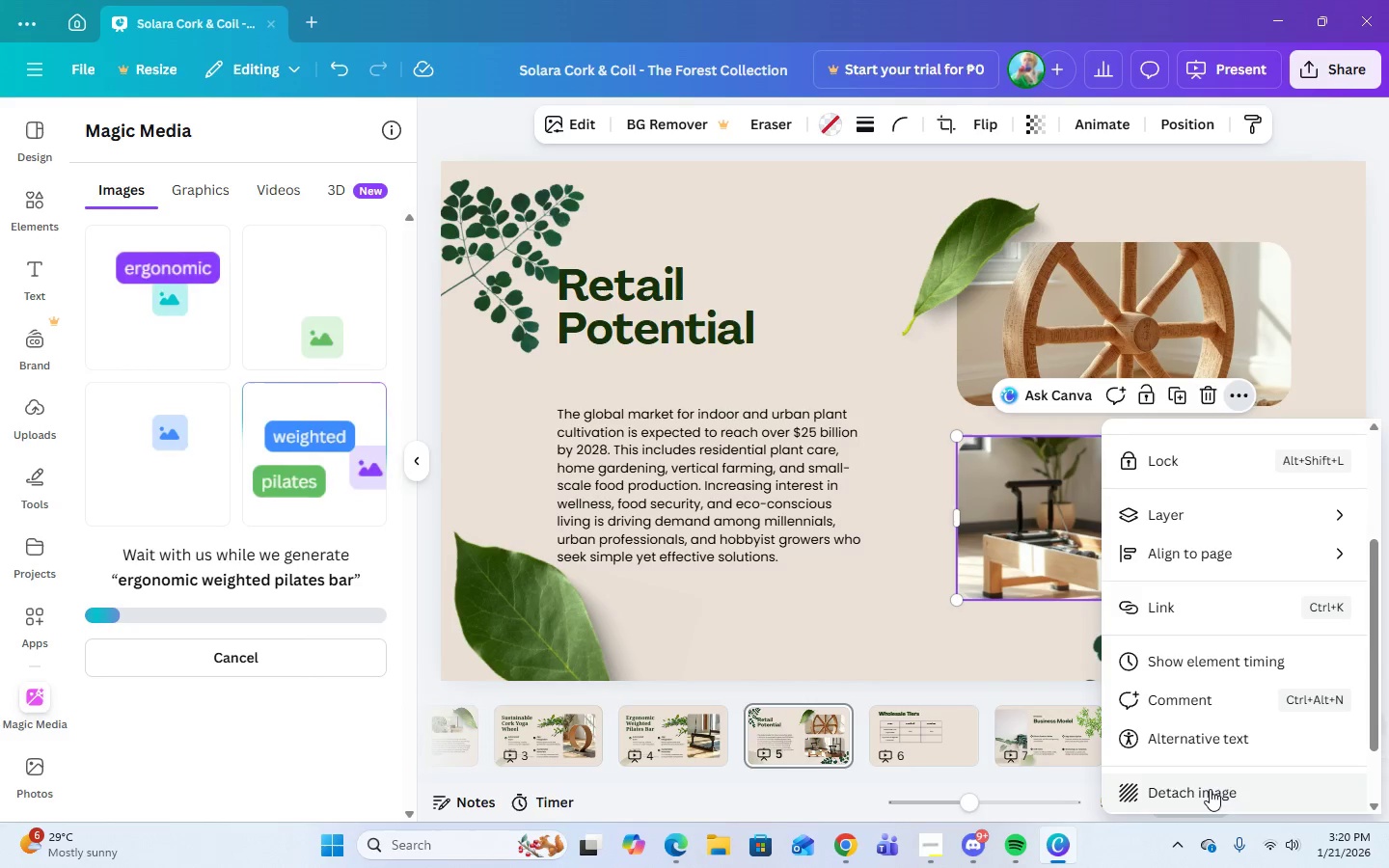 
left_click([1208, 788])
 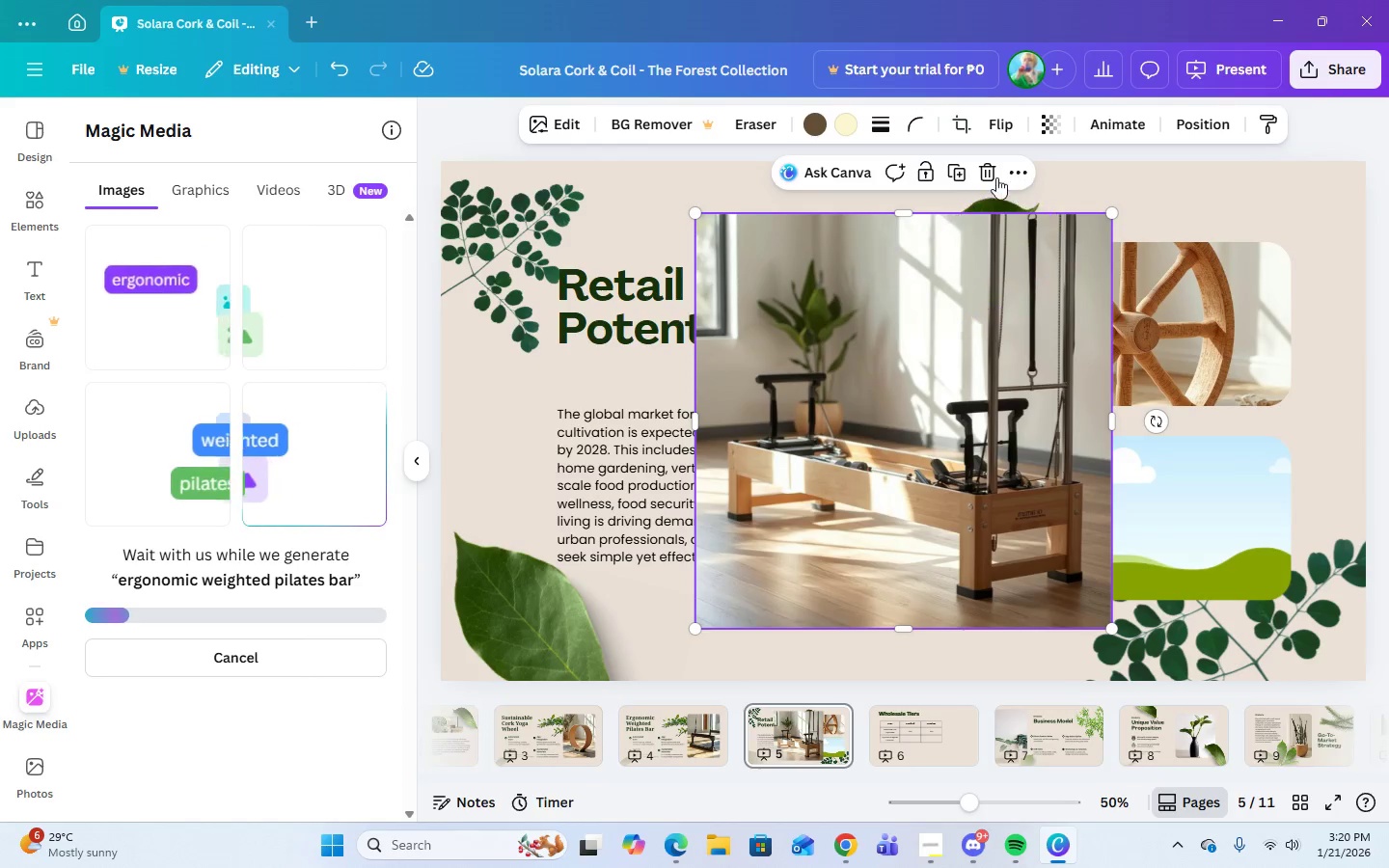 
left_click([980, 174])
 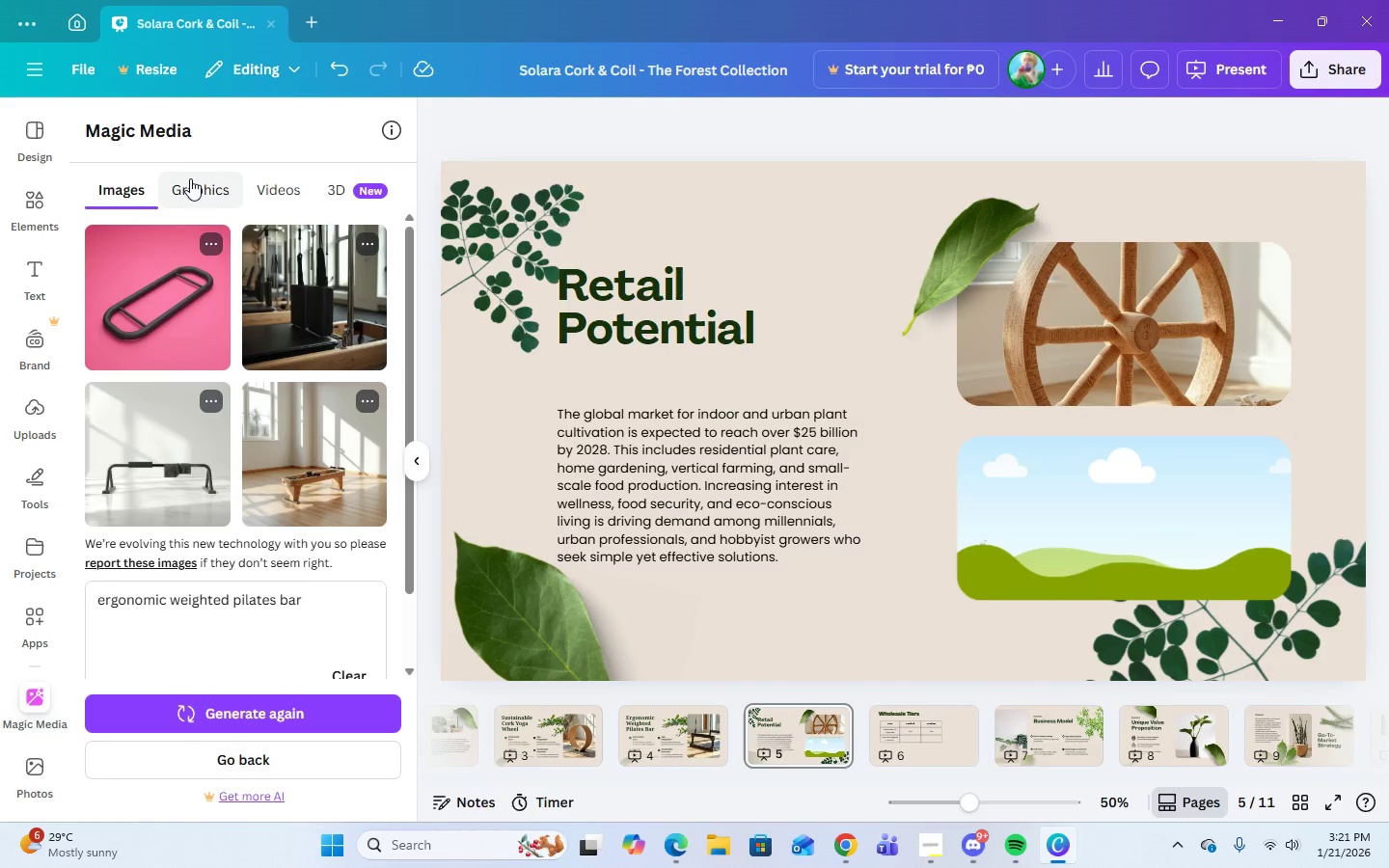 
wait(5.69)
 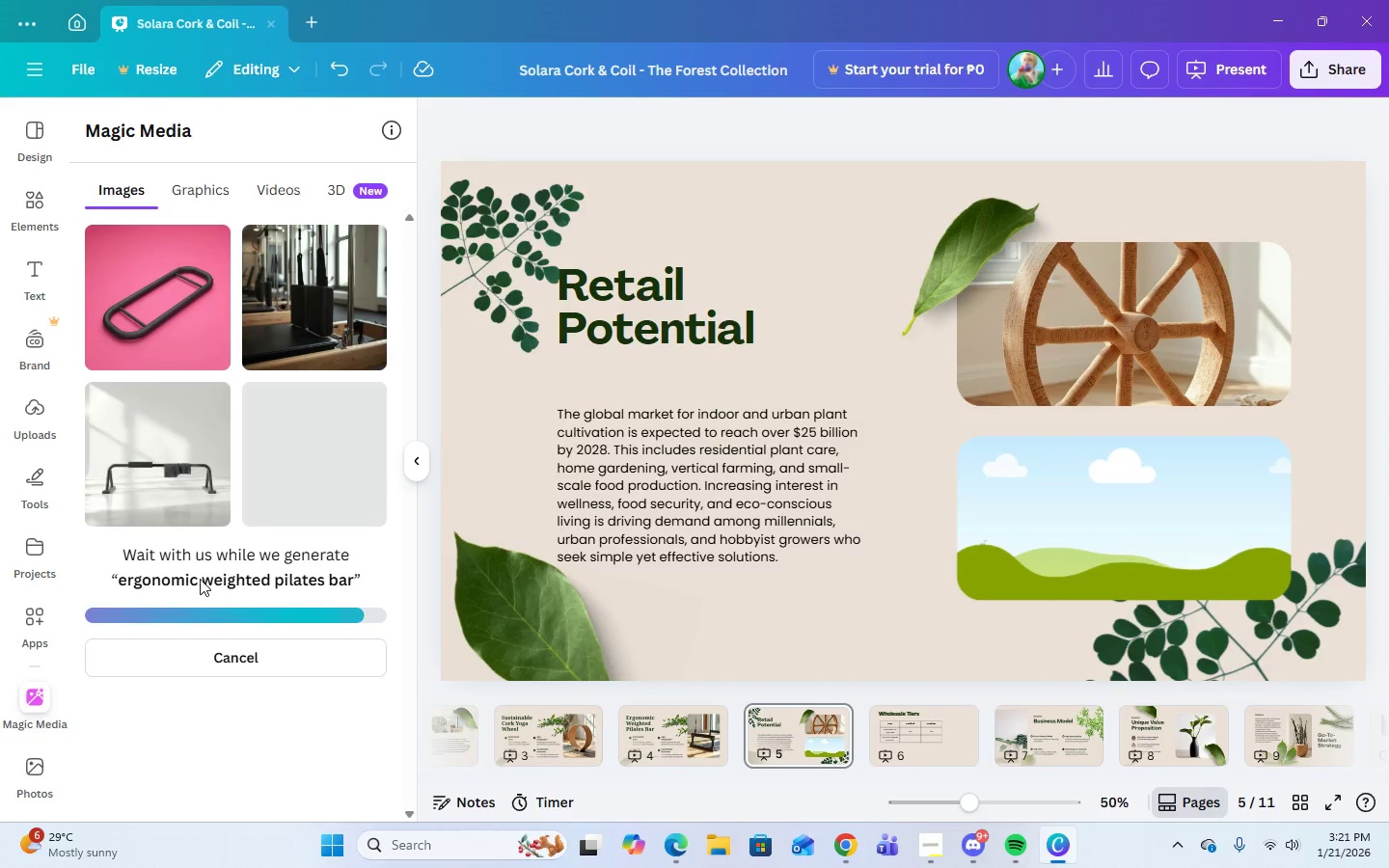 
left_click([277, 728])
 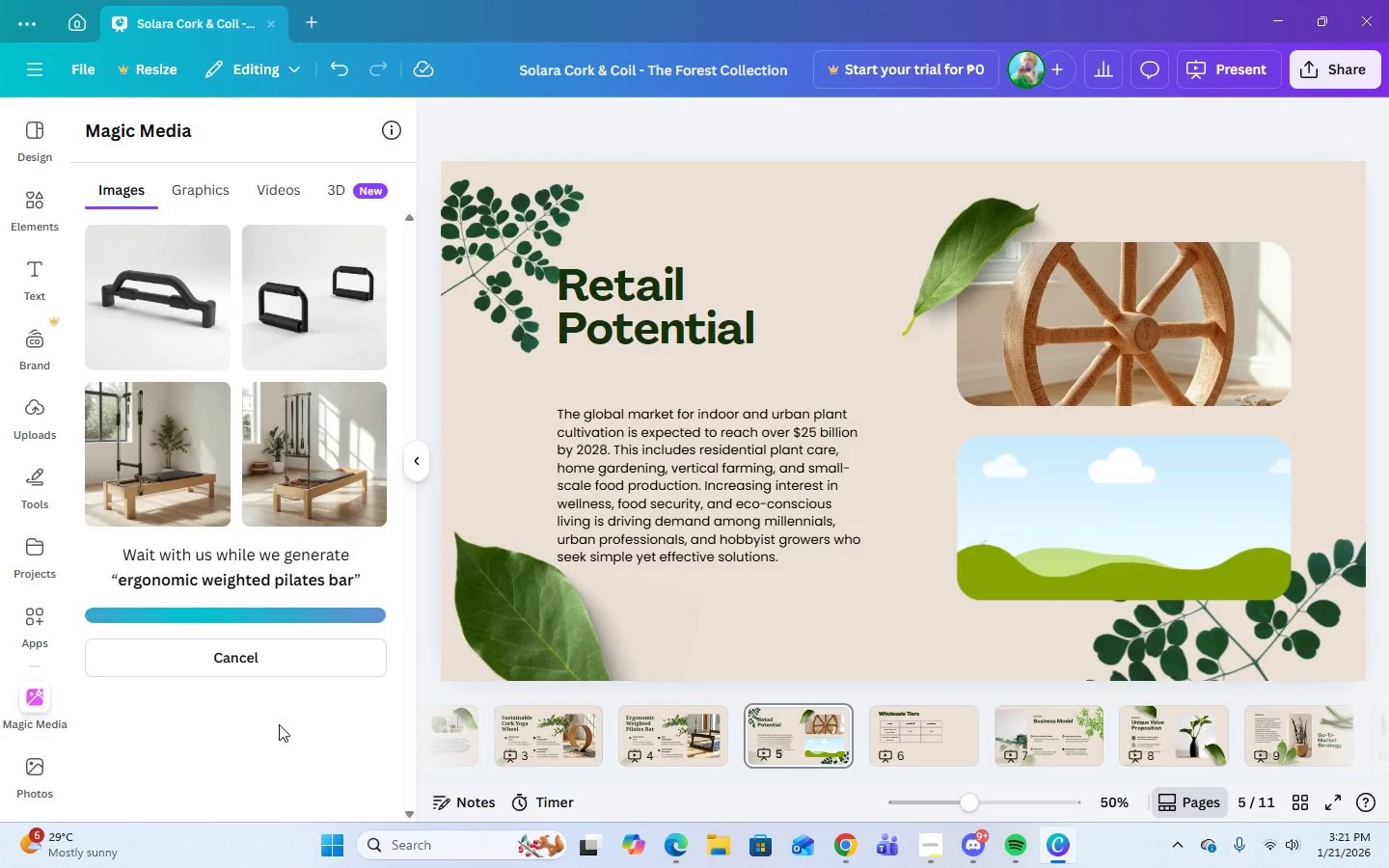 
wait(14.47)
 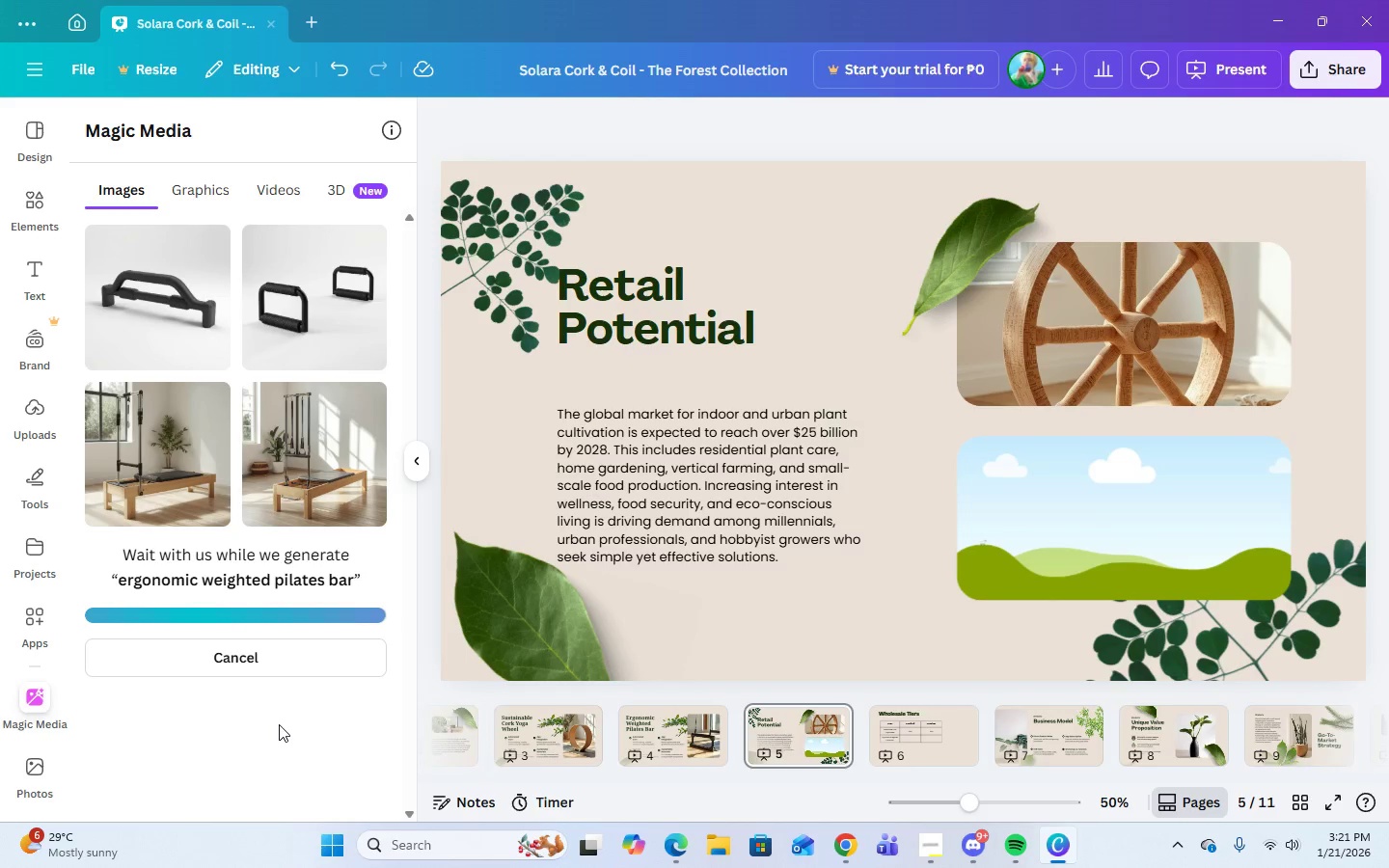 
left_click([175, 302])
 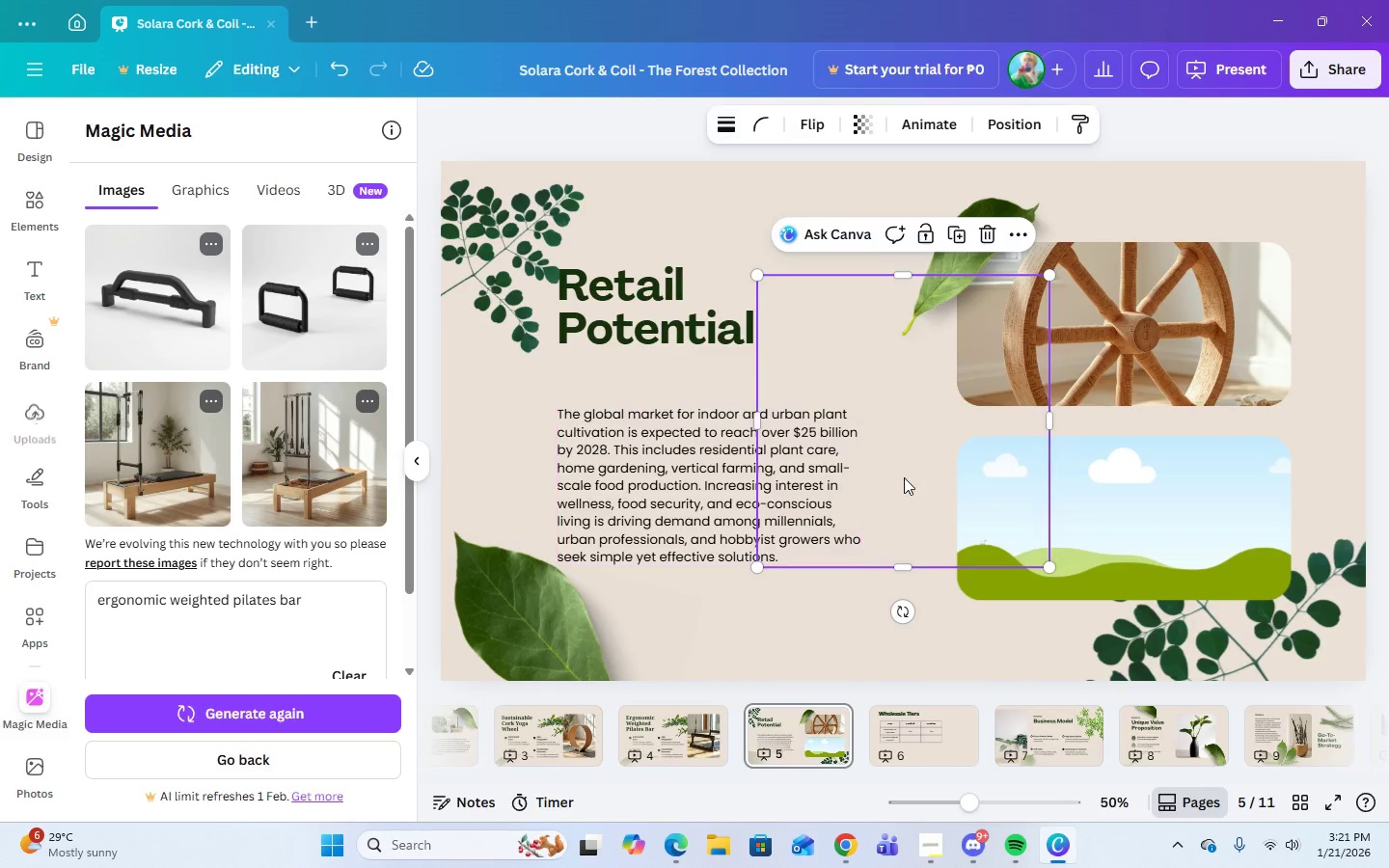 
left_click_drag(start_coordinate=[945, 474], to_coordinate=[1113, 521])
 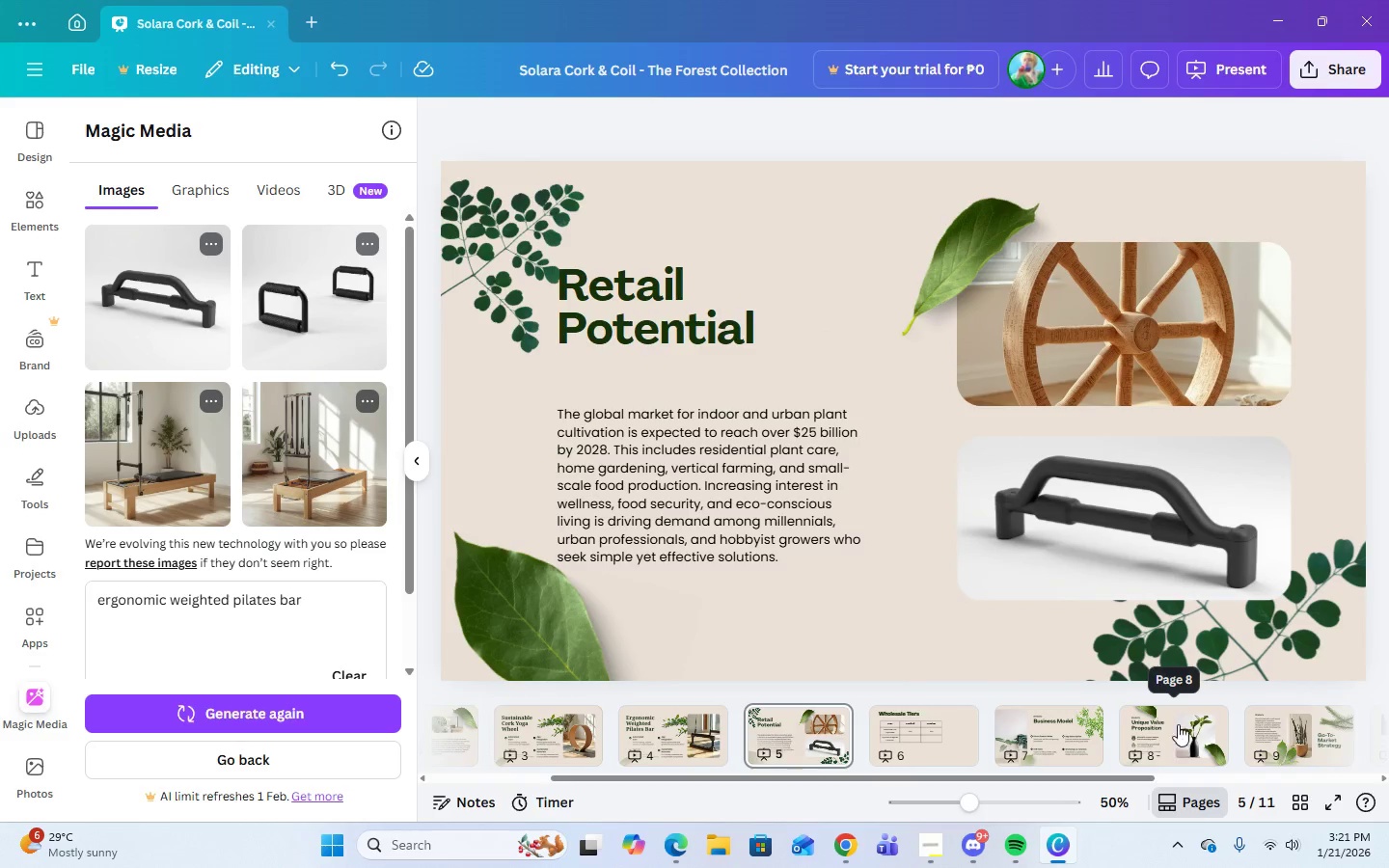 
left_click([912, 739])
 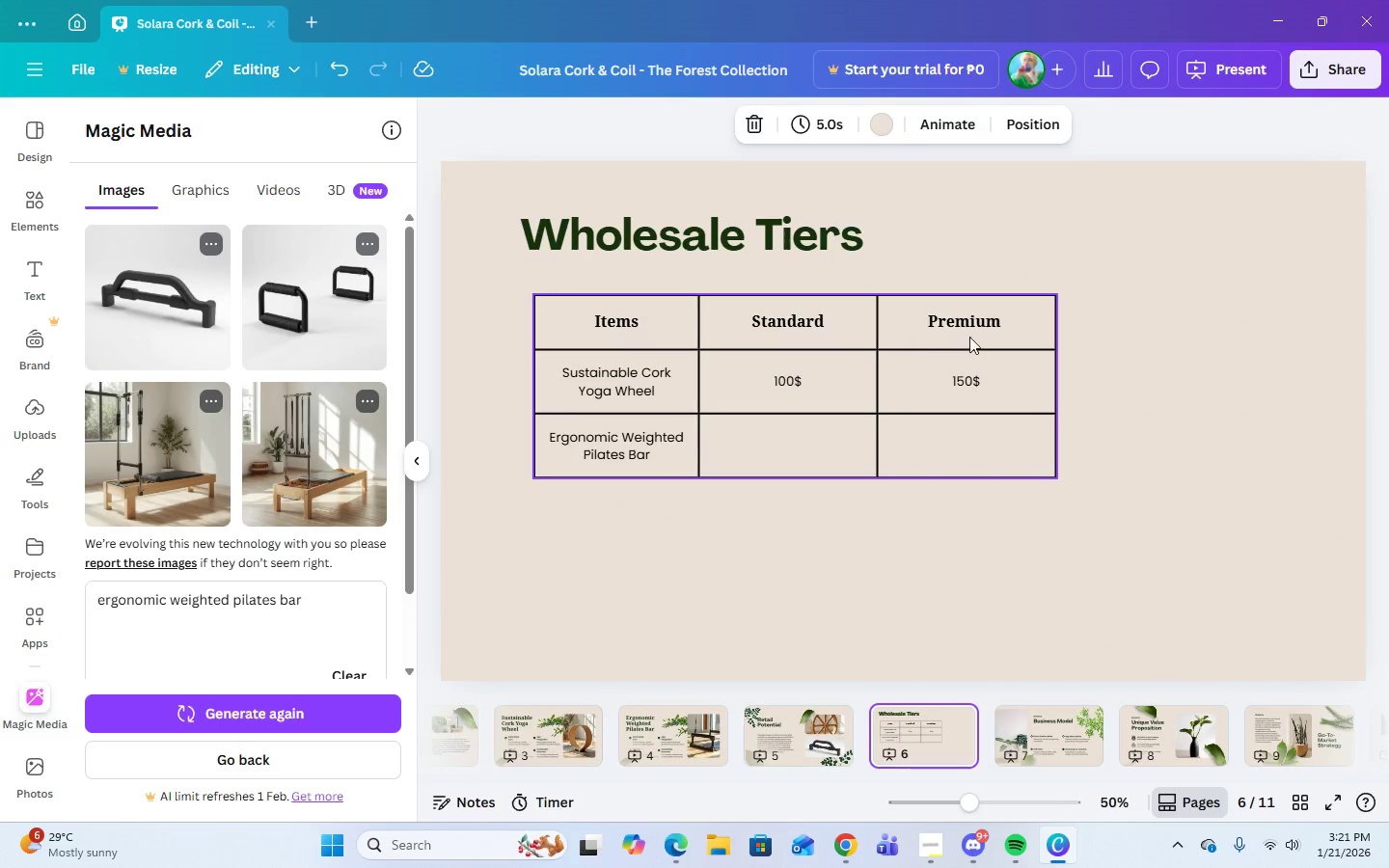 
left_click([995, 333])
 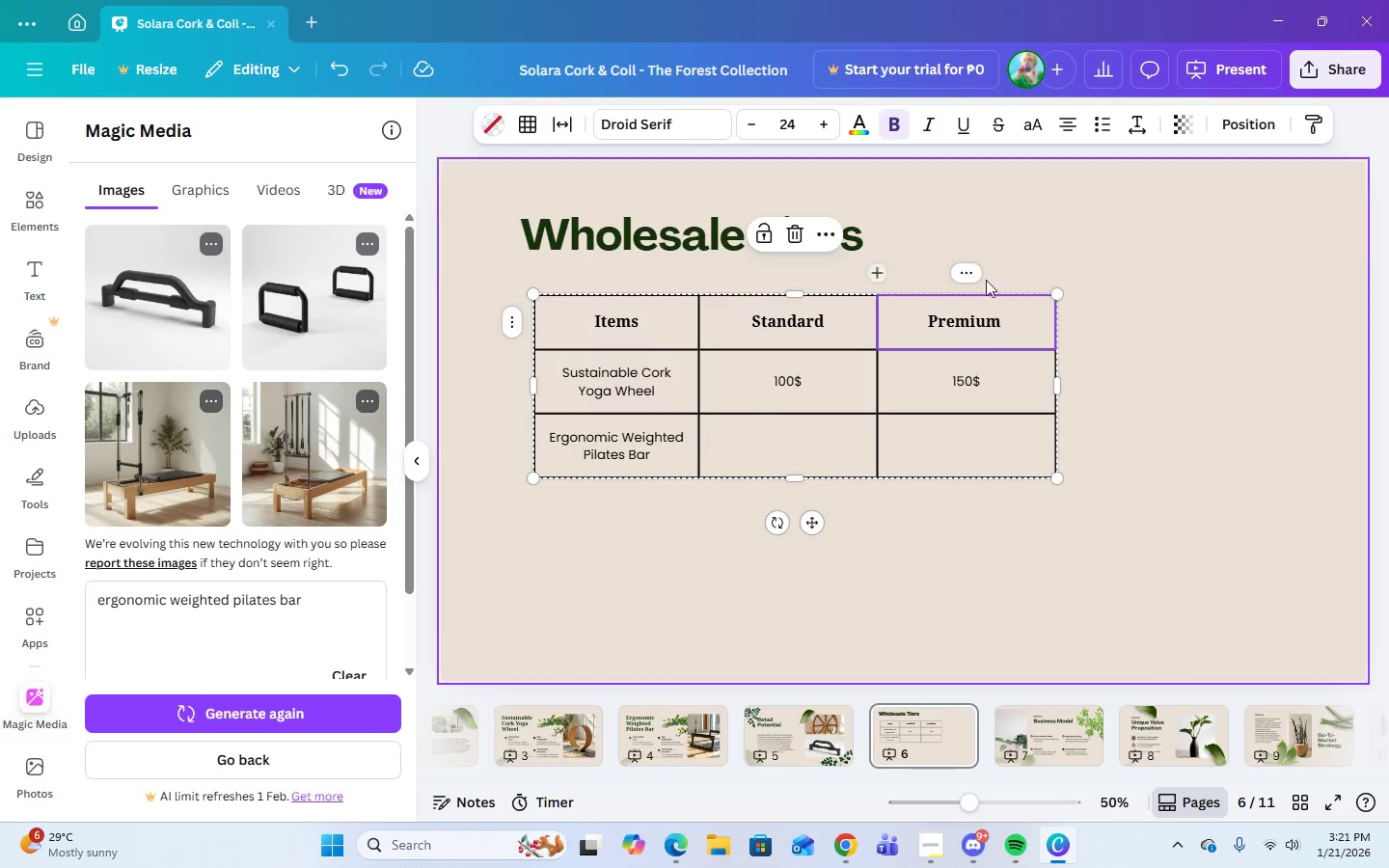 
left_click([969, 279])
 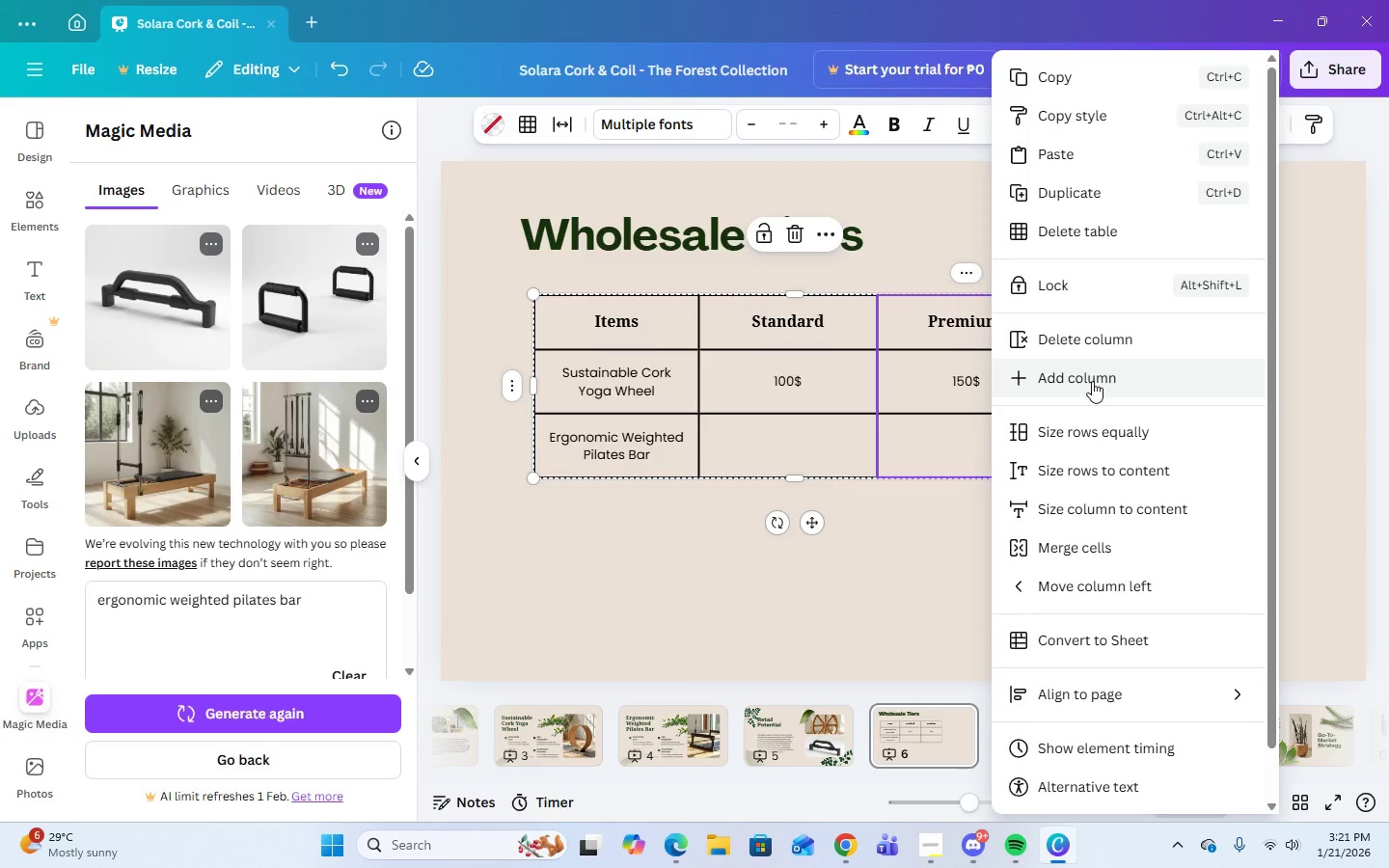 
left_click([1092, 381])
 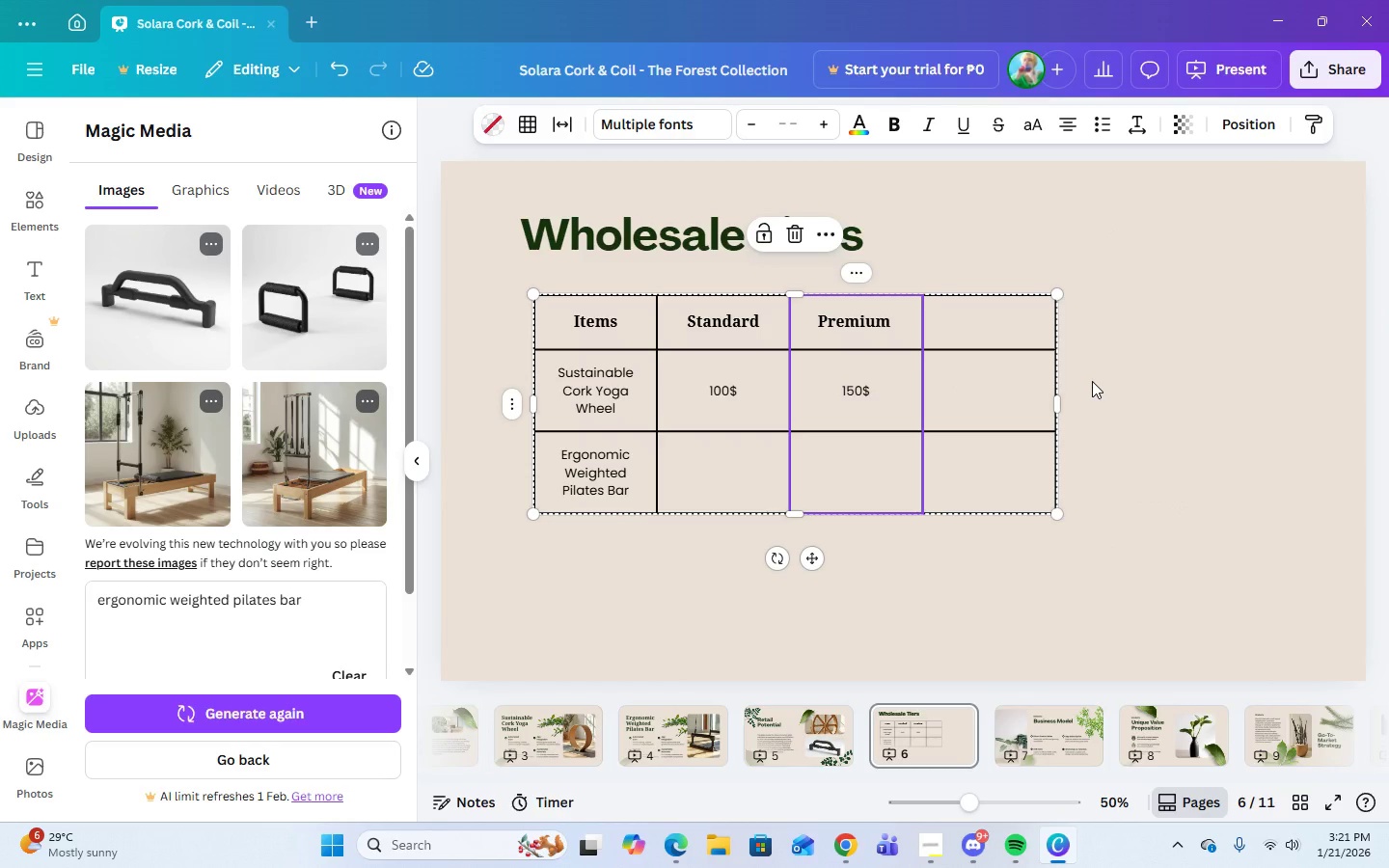 
wait(8.92)
 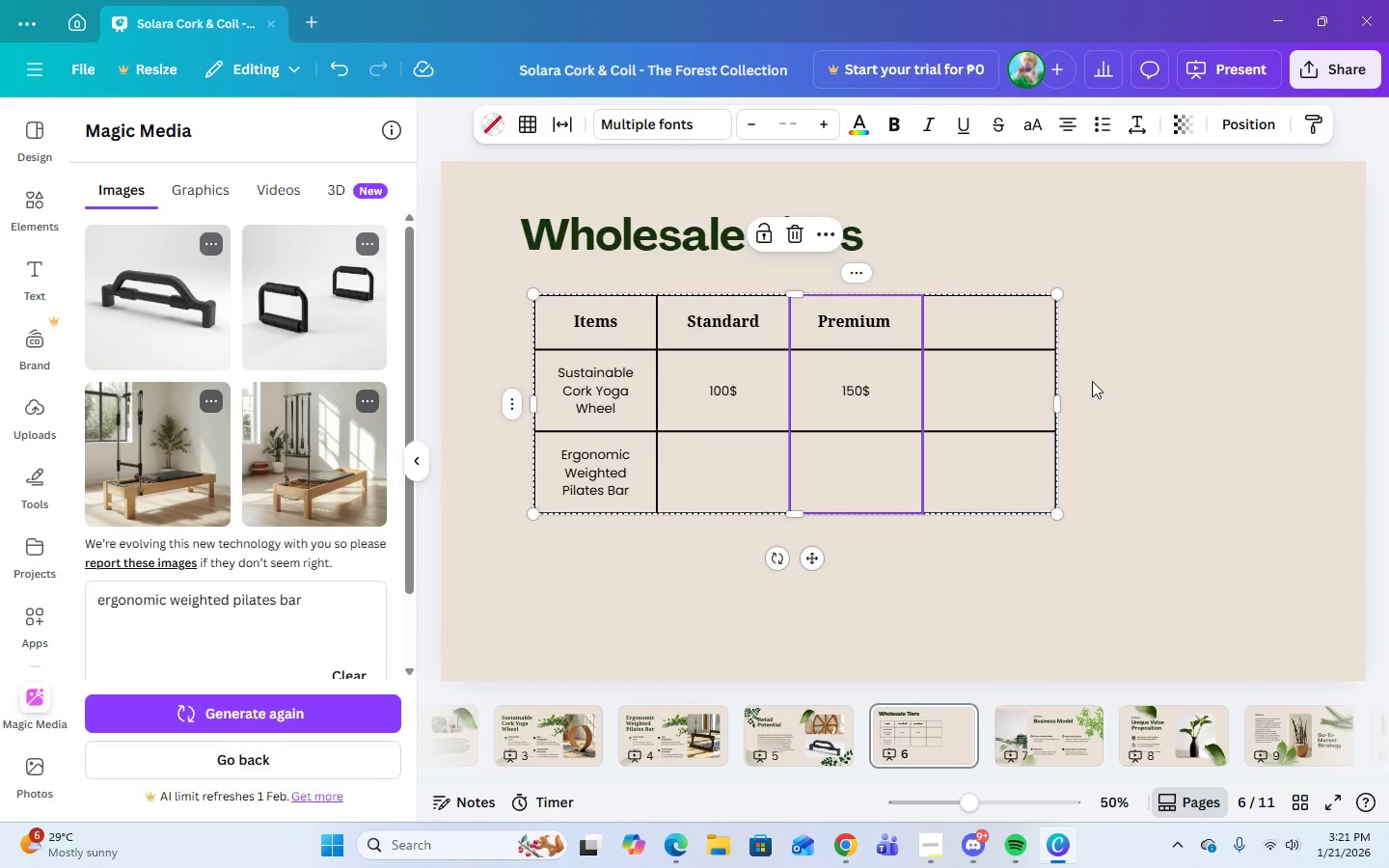 
left_click([859, 272])
 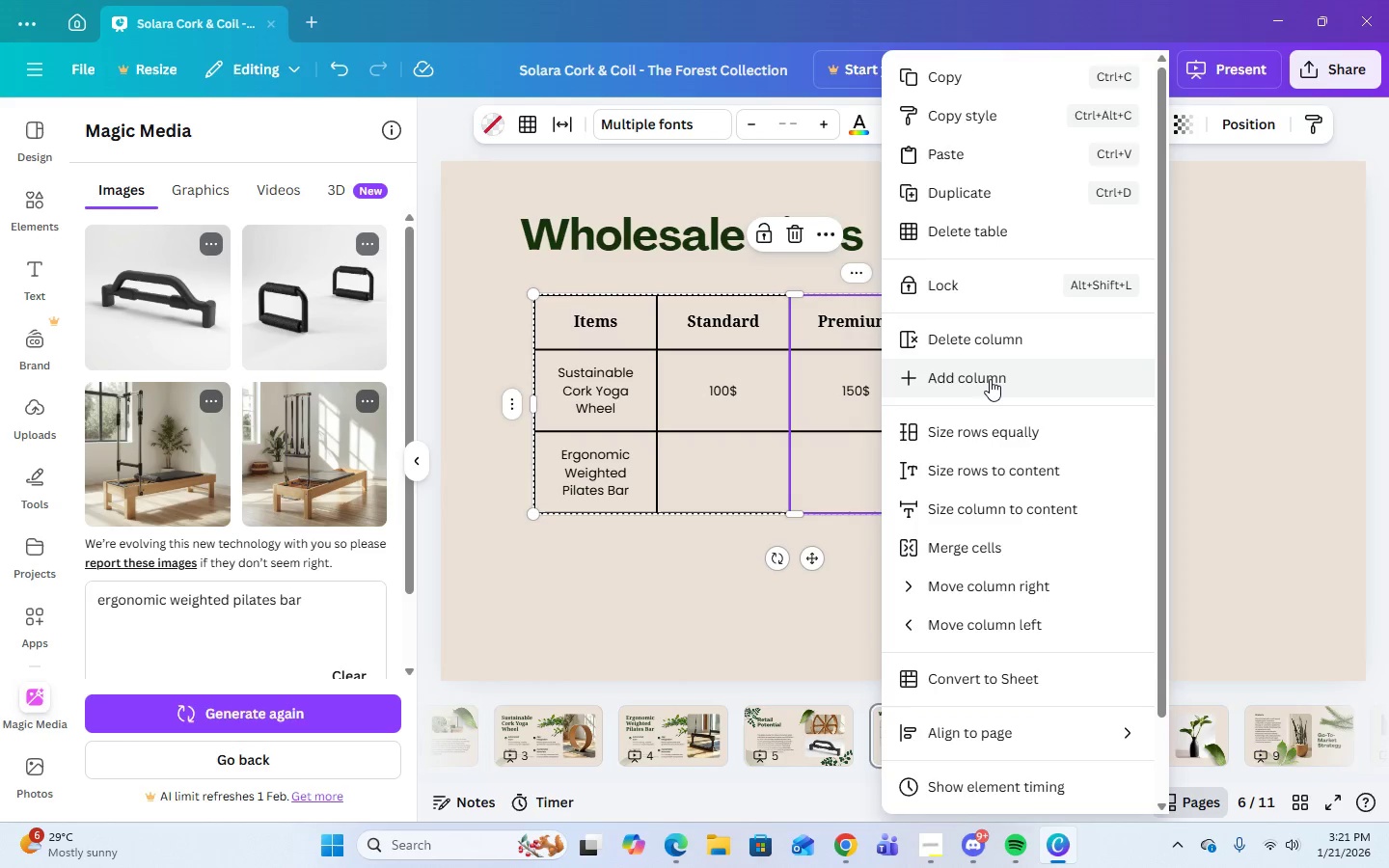 
left_click([990, 379])
 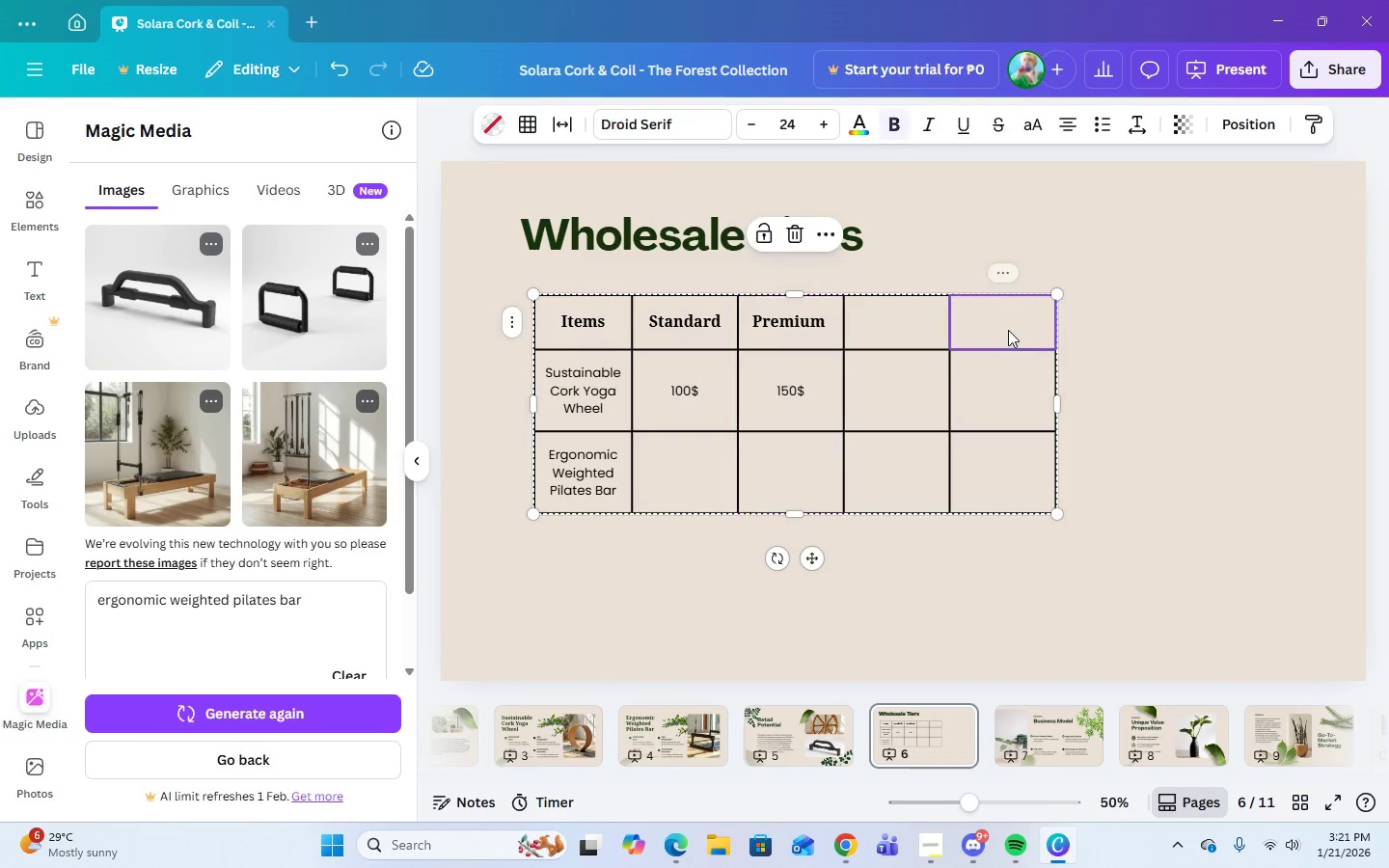 
double_click([1007, 329])
 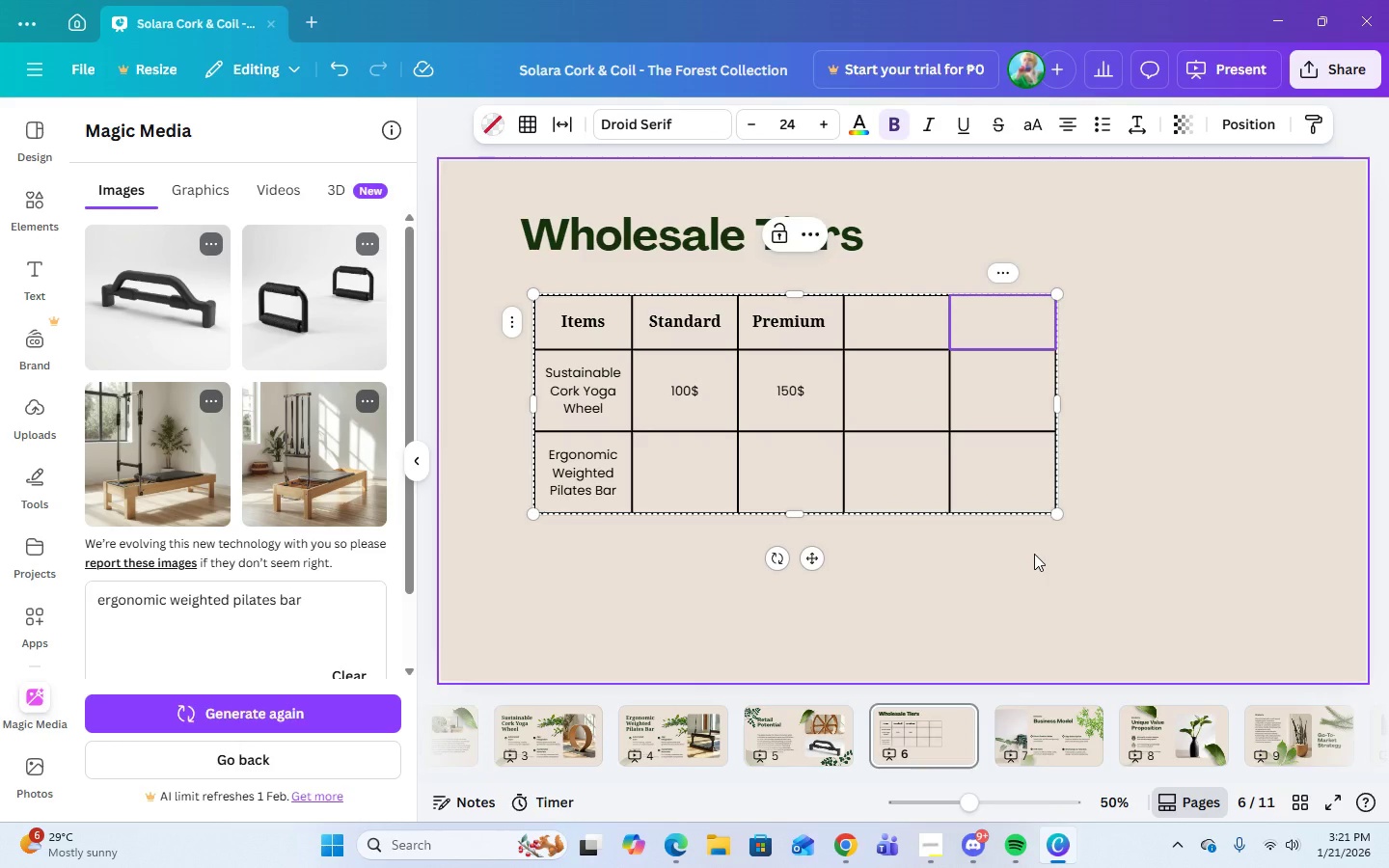 
type(p)
key(Backspace)
type(Premium)
 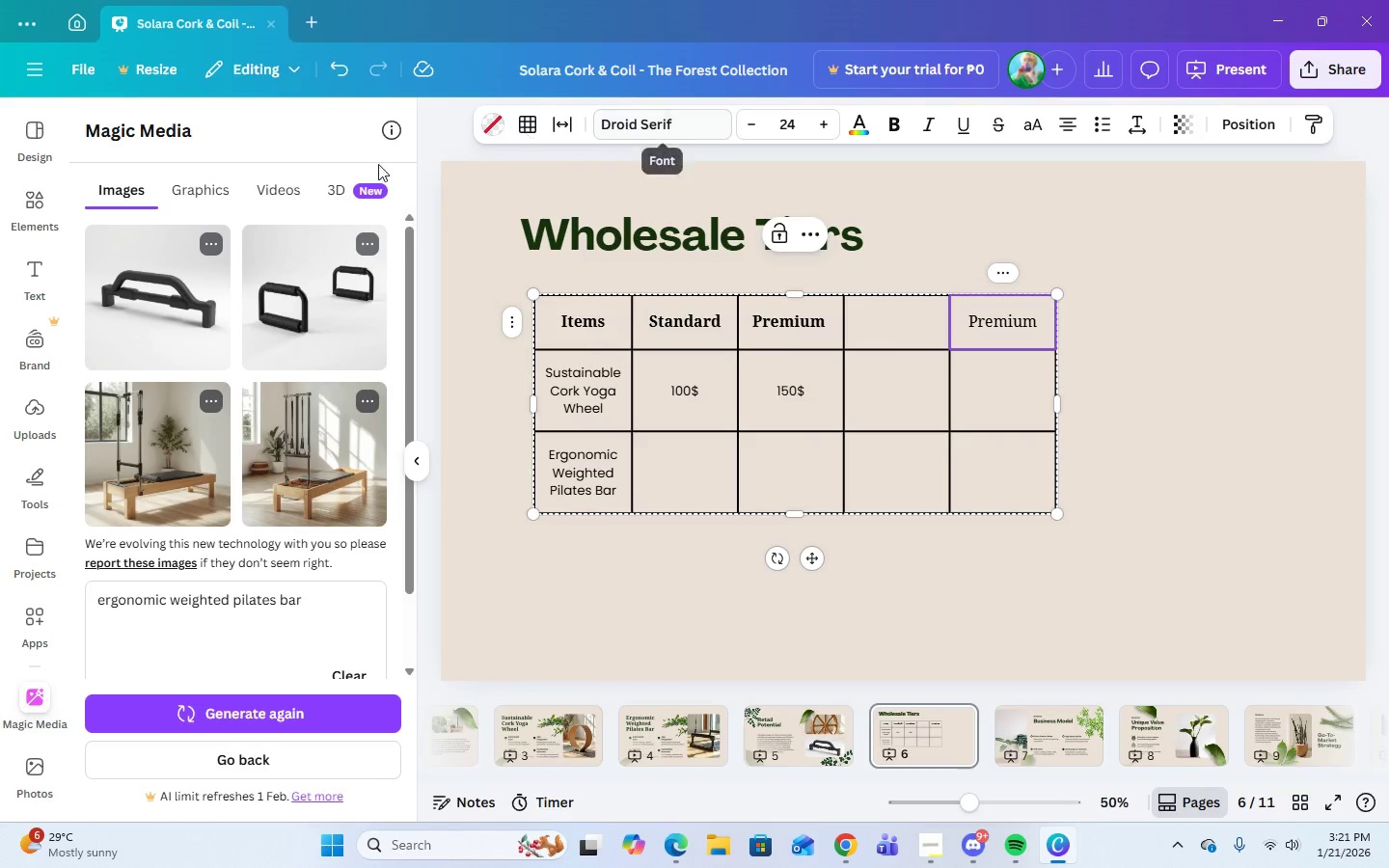 
left_click([626, 130])
 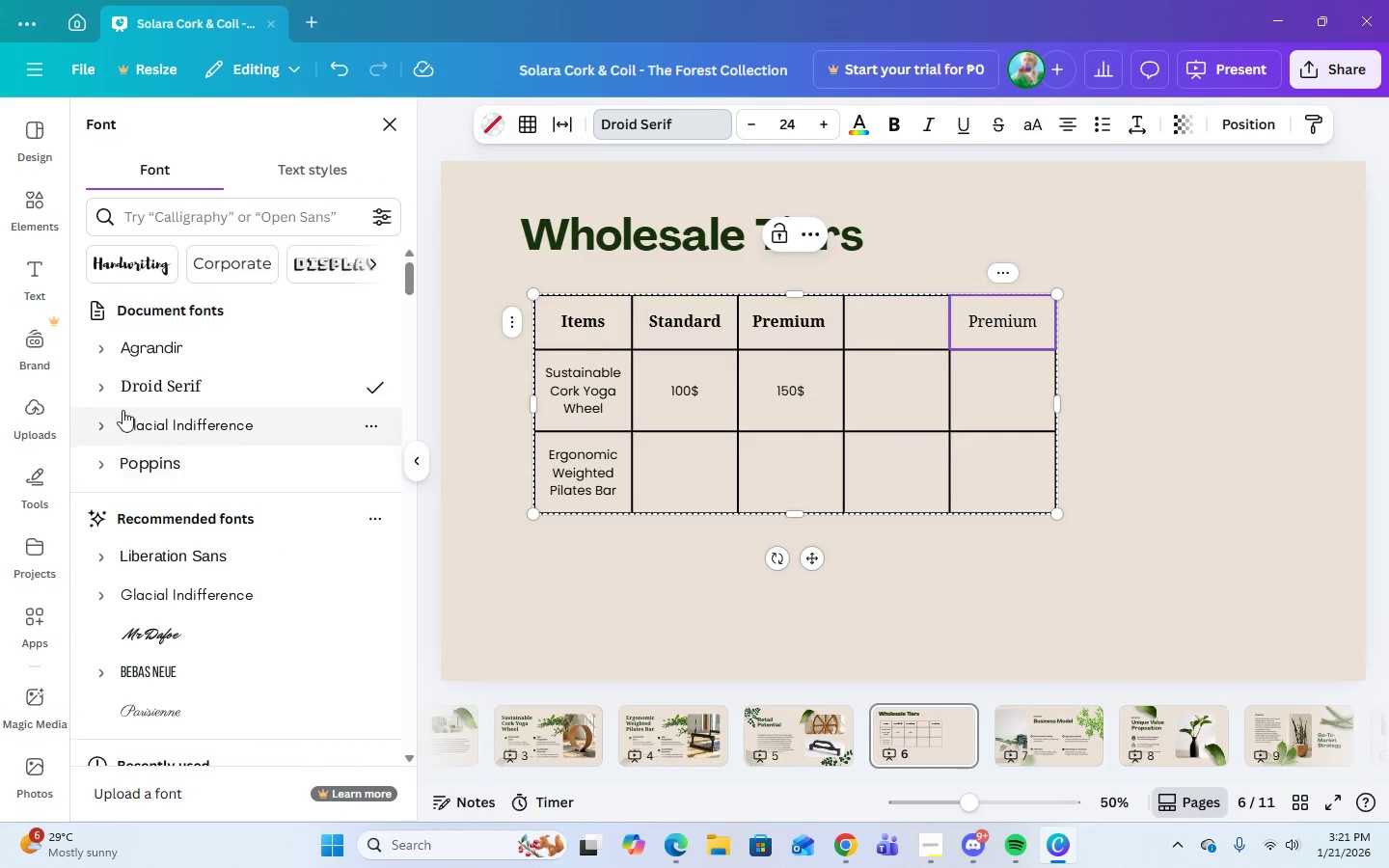 
left_click([103, 391])
 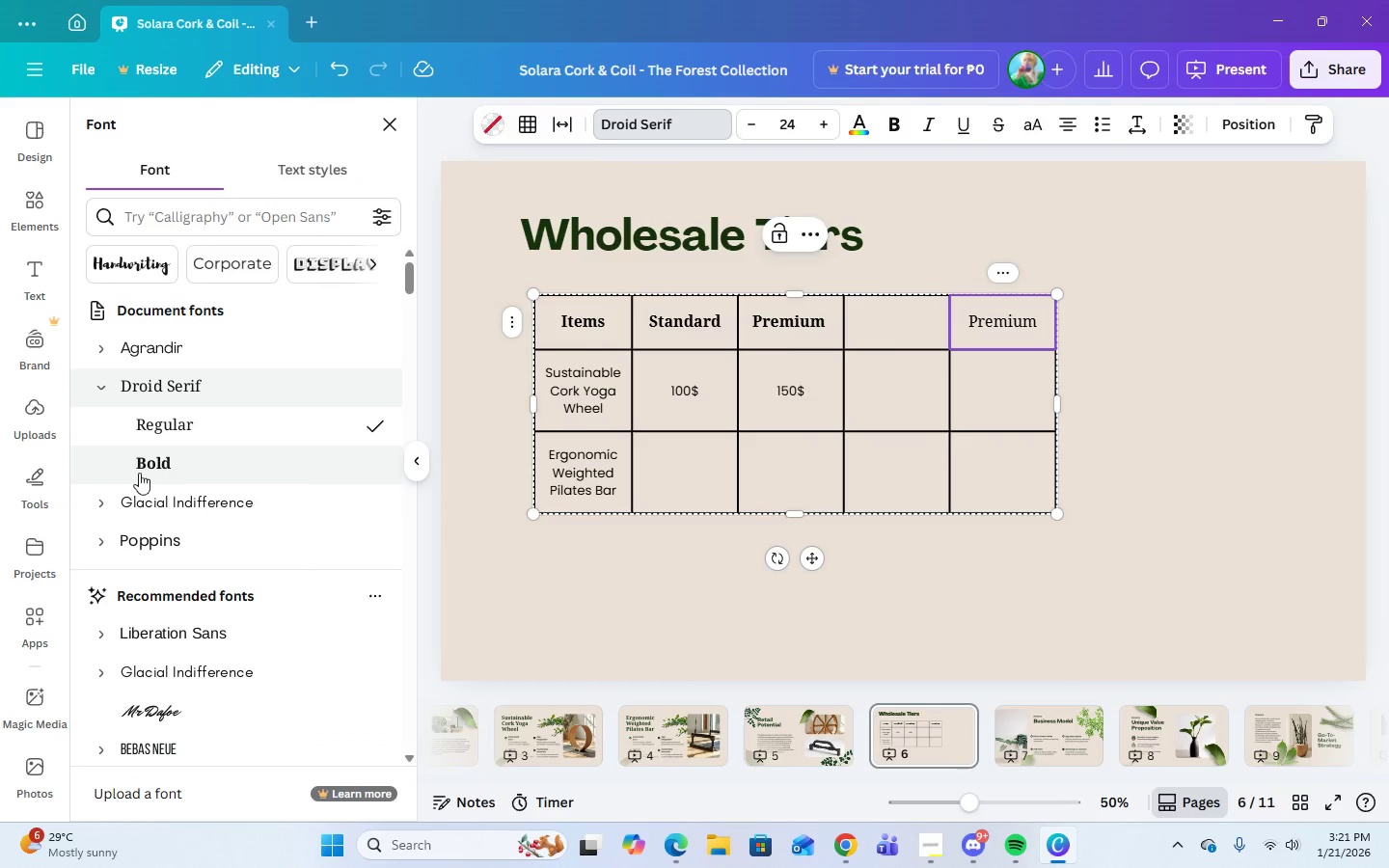 
left_click([139, 473])
 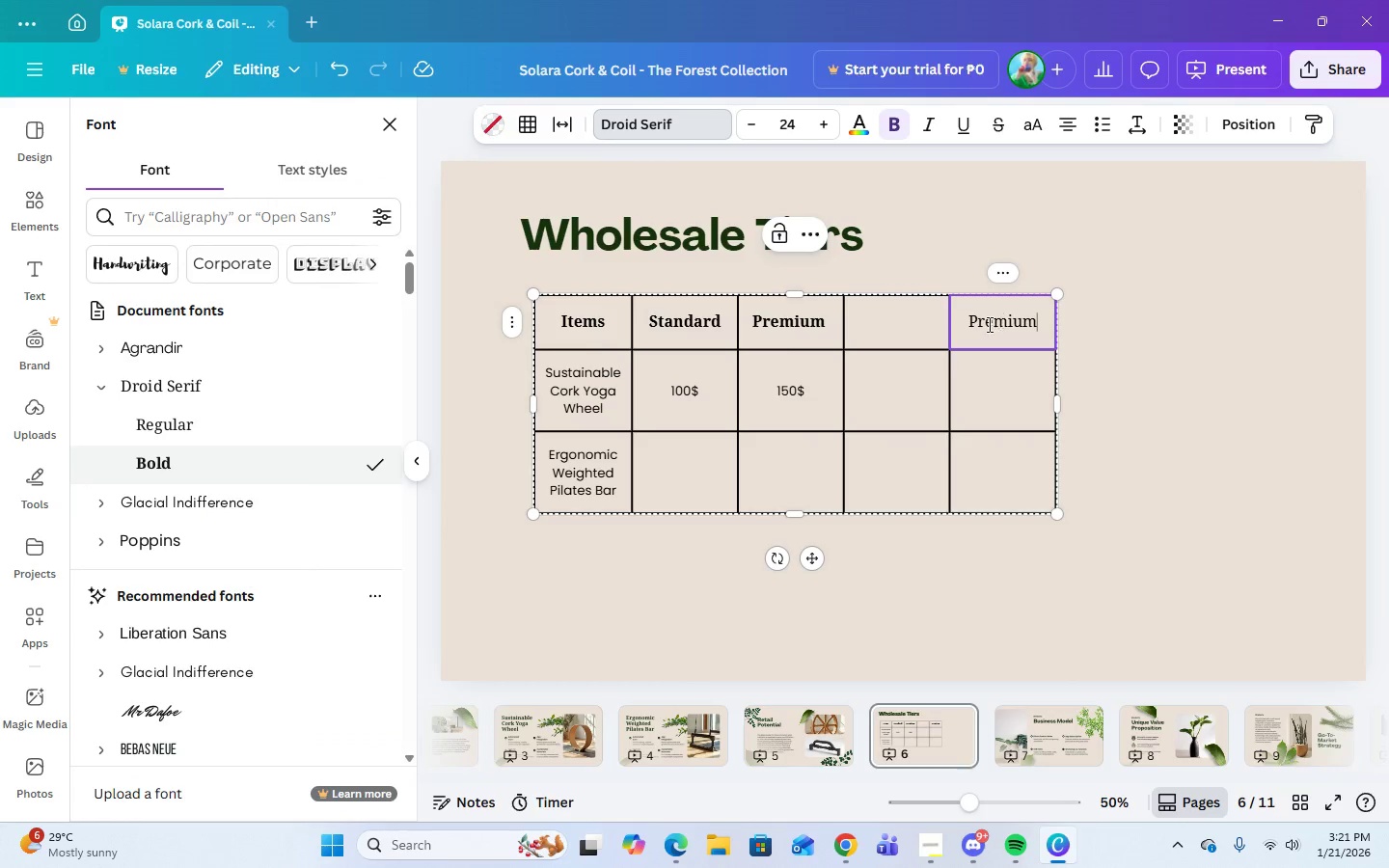 
left_click_drag(start_coordinate=[967, 327], to_coordinate=[1034, 332])
 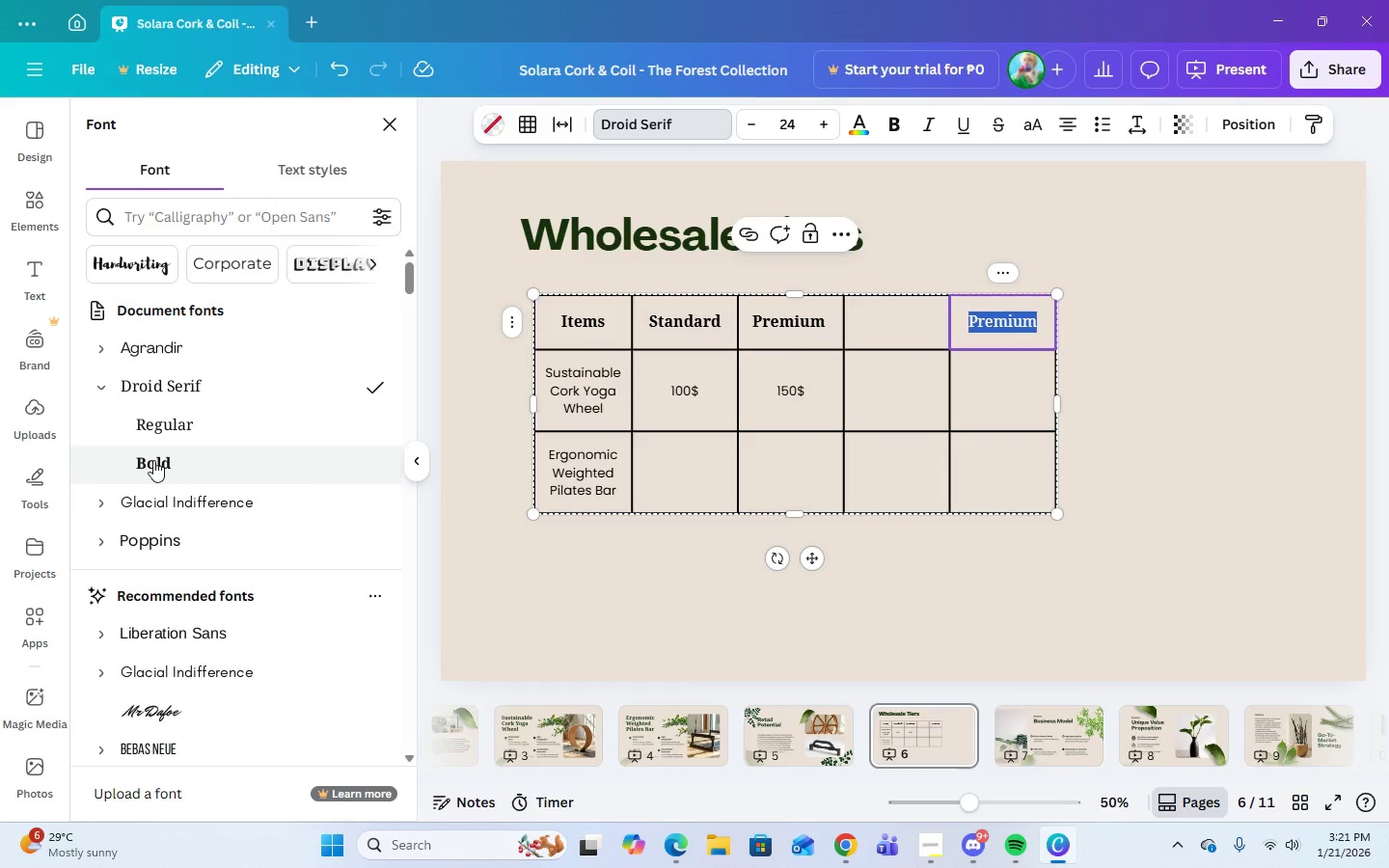 
left_click([152, 460])
 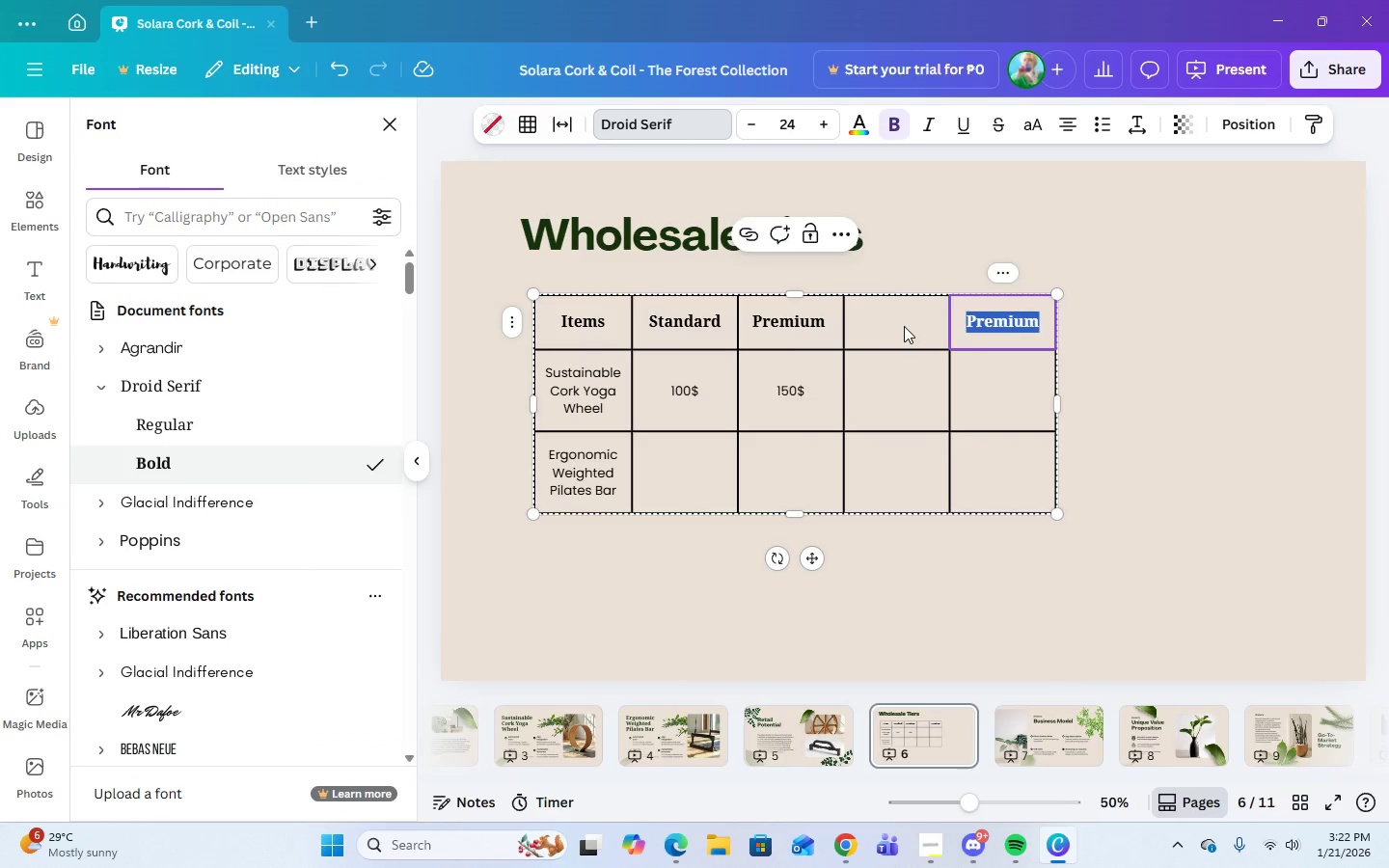 
double_click([887, 326])
 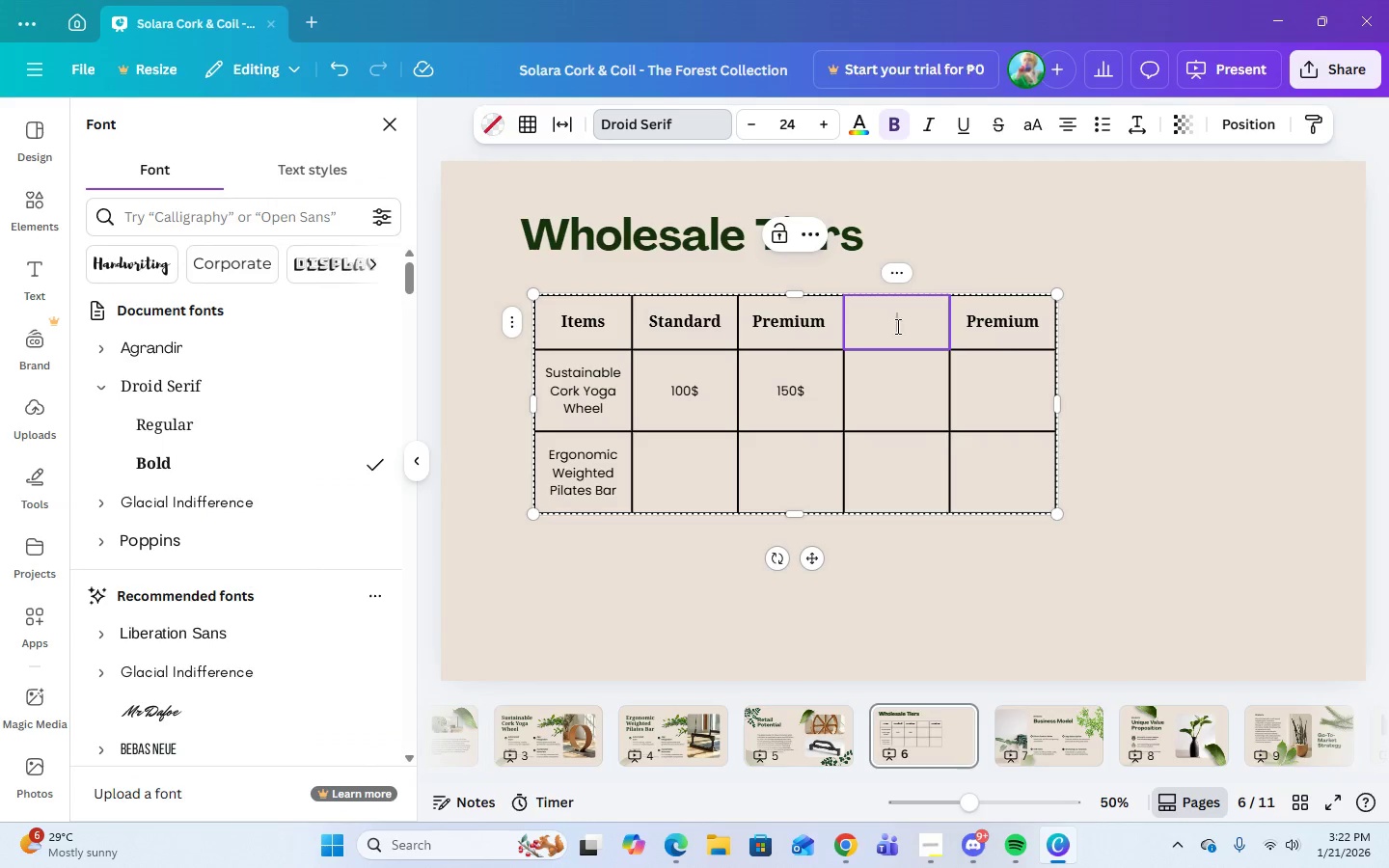 
key(CapsLock)
 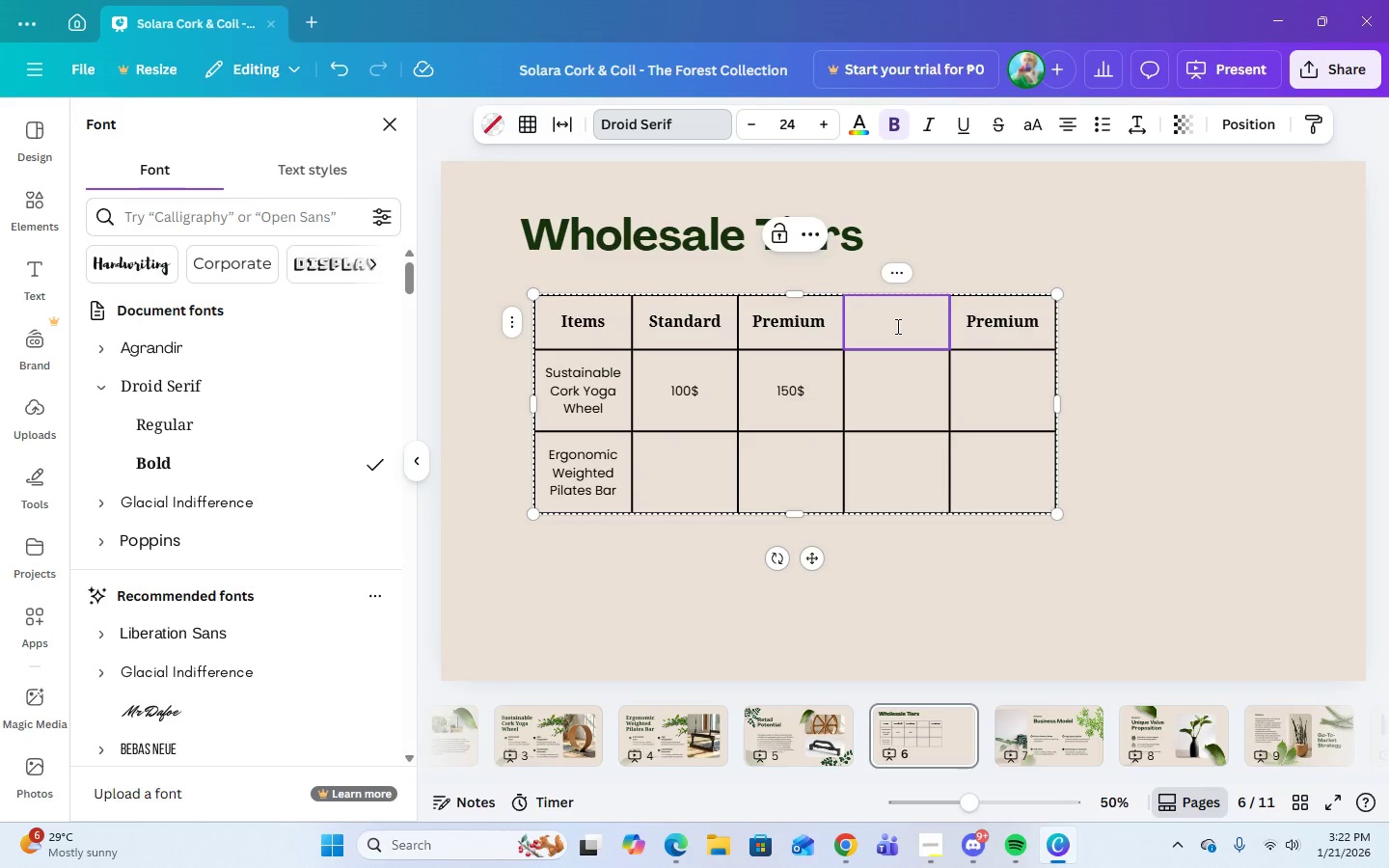 
wait(5.77)
 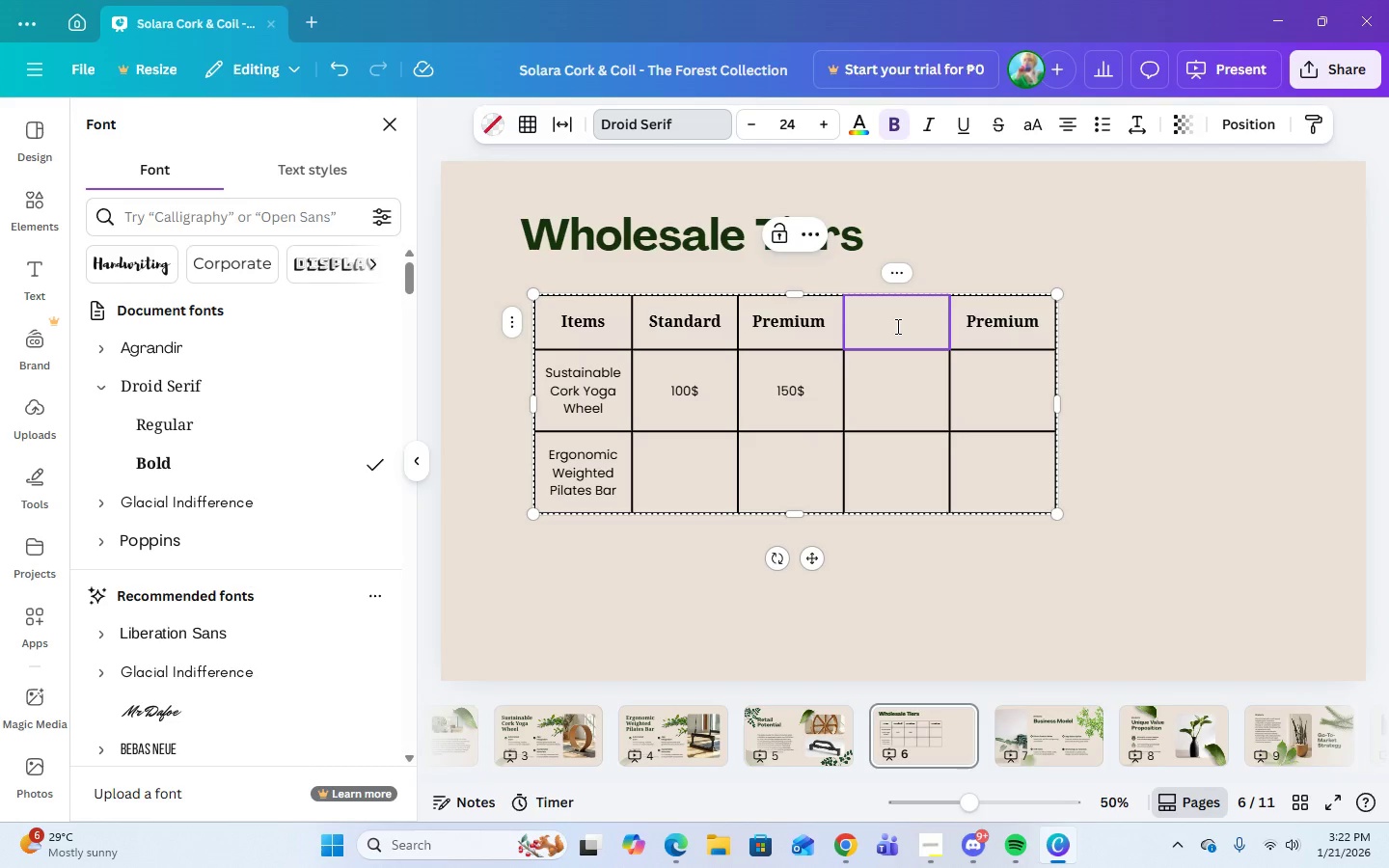 
type(Studio H)
key(Backspace)
type(gRA)
key(Backspace)
key(Backspace)
key(Backspace)
type(Grade)
 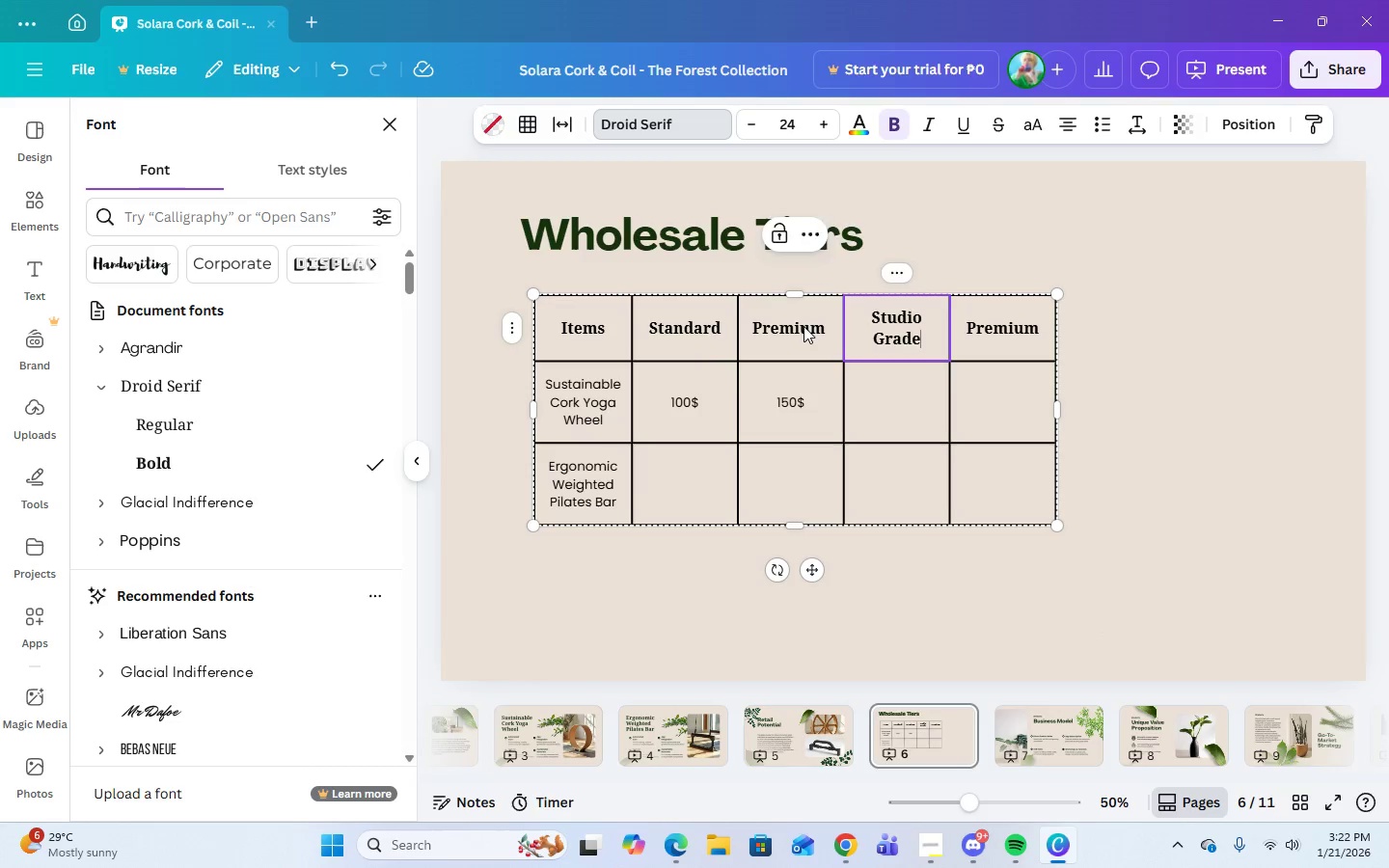 
double_click([821, 327])
 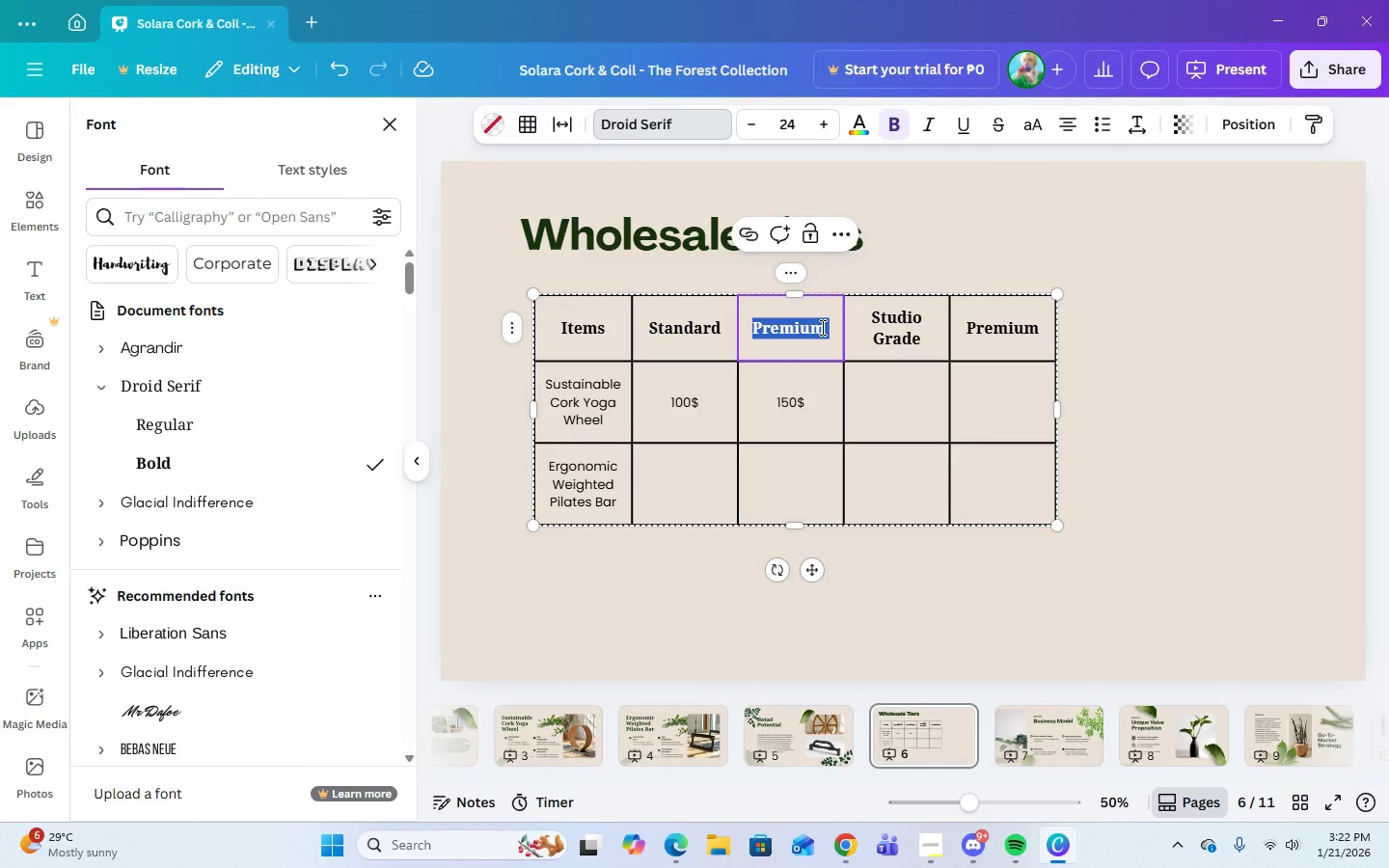 
type(Mid-Range)
 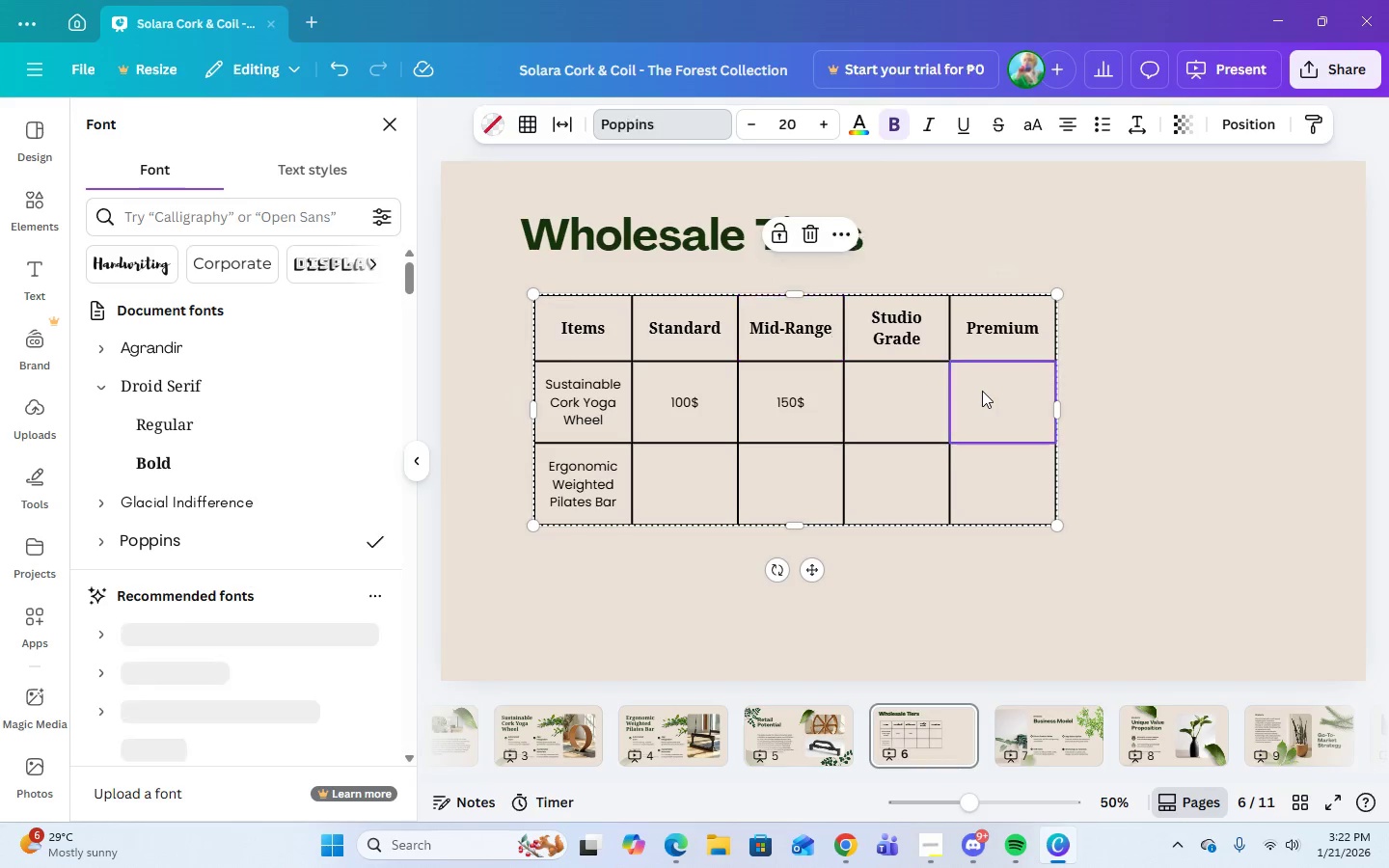 
double_click([994, 395])
 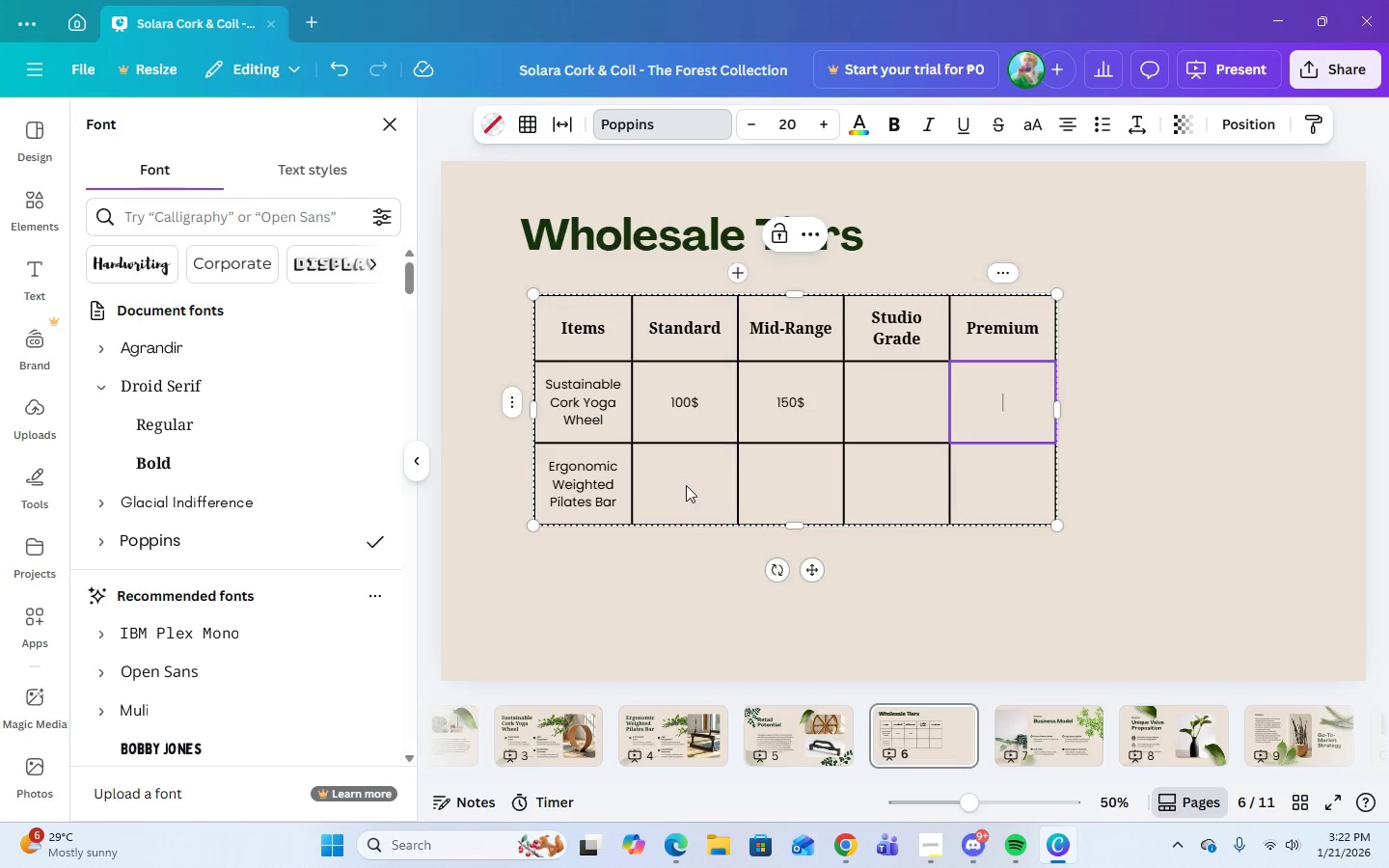 
double_click([686, 485])
 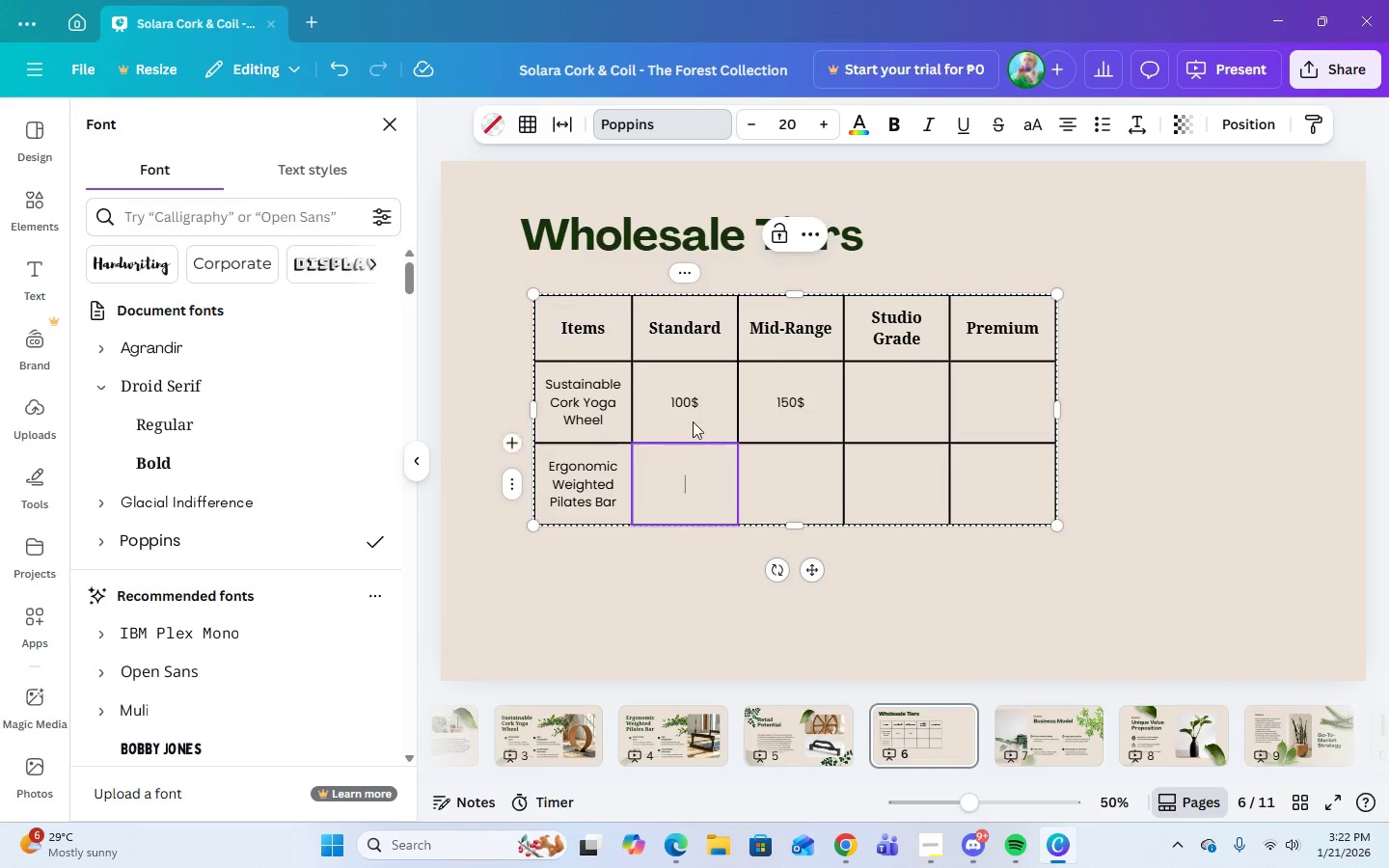 
left_click([691, 403])
 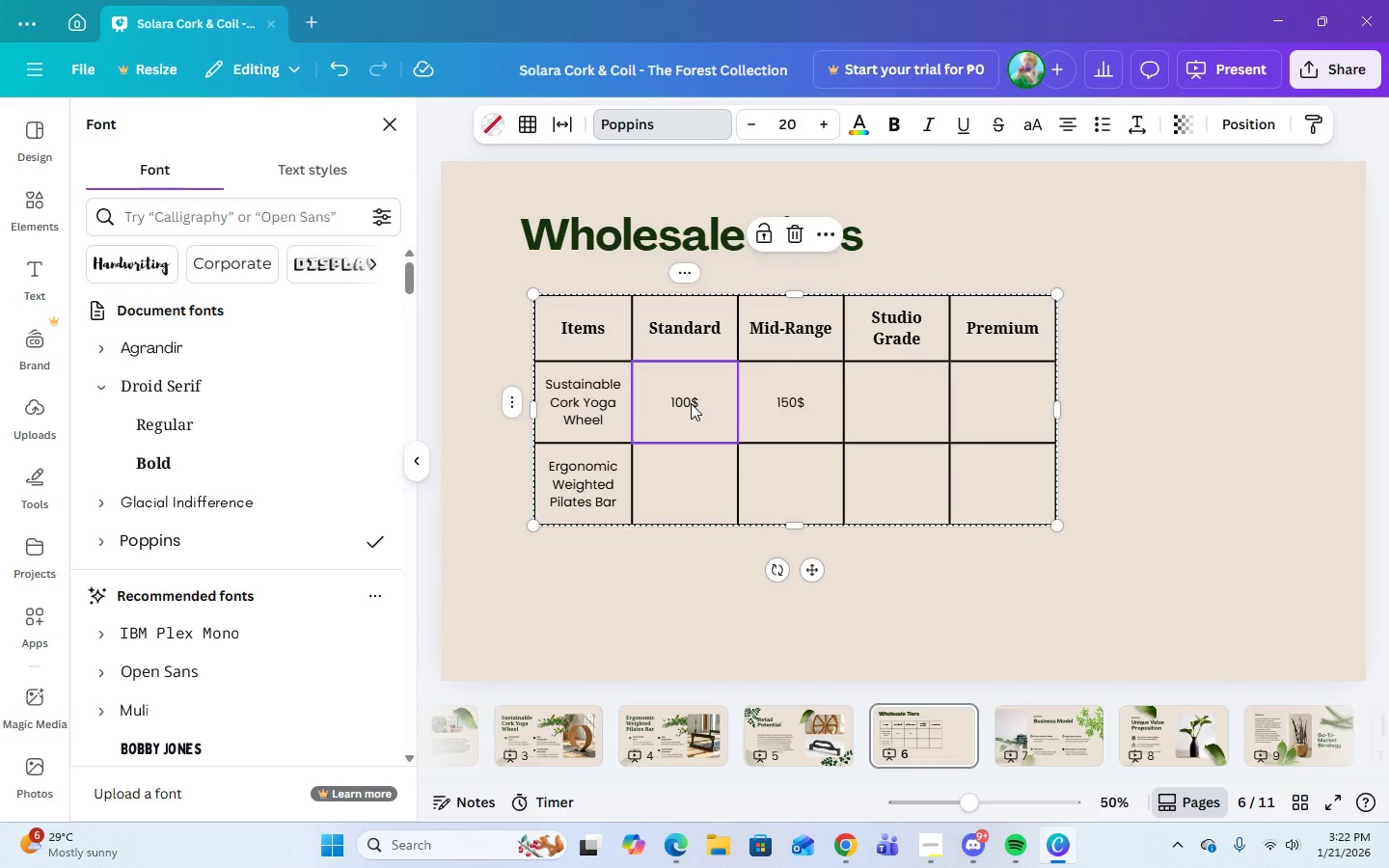 
left_click([691, 403])
 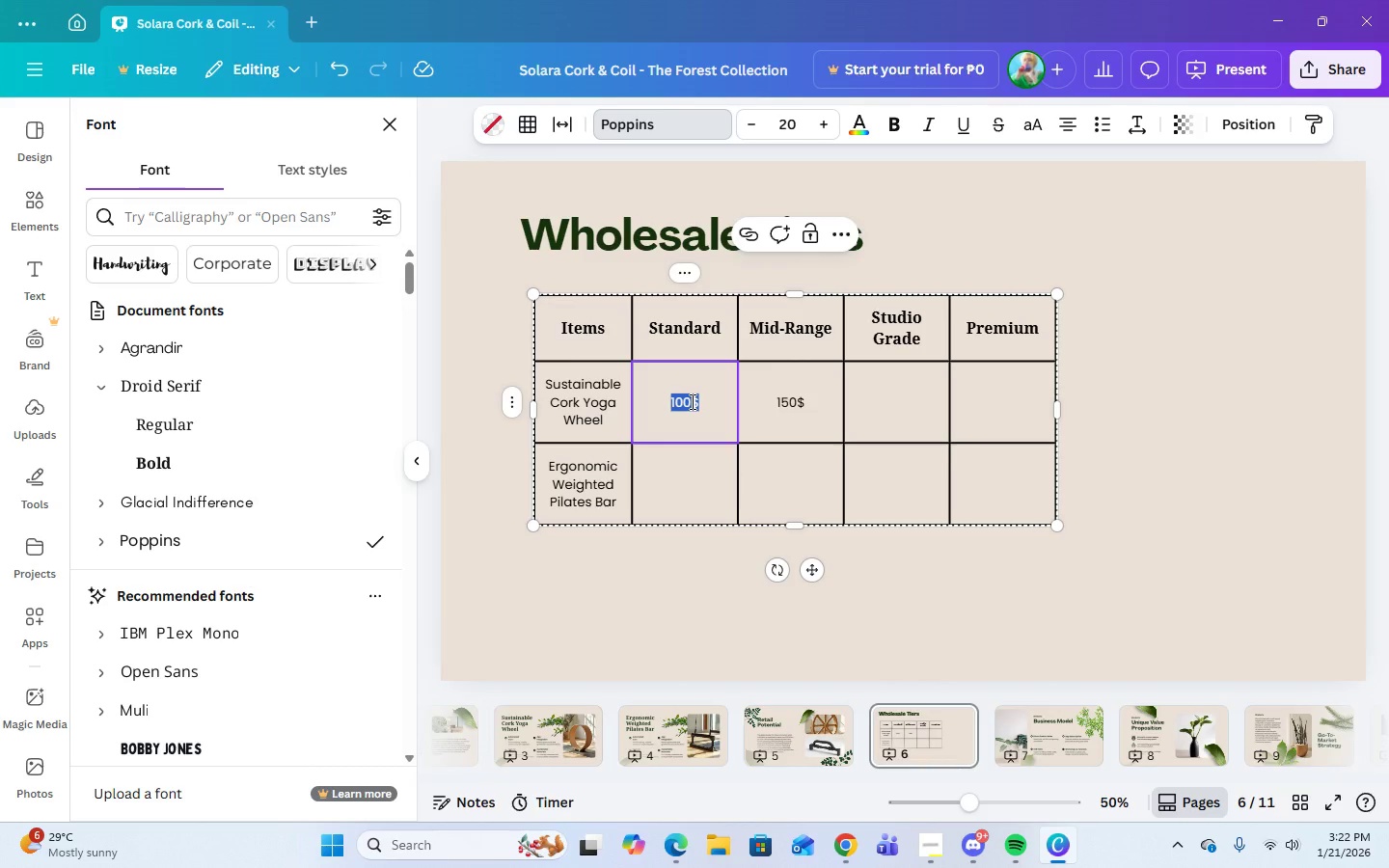 
key(Numpad8)
 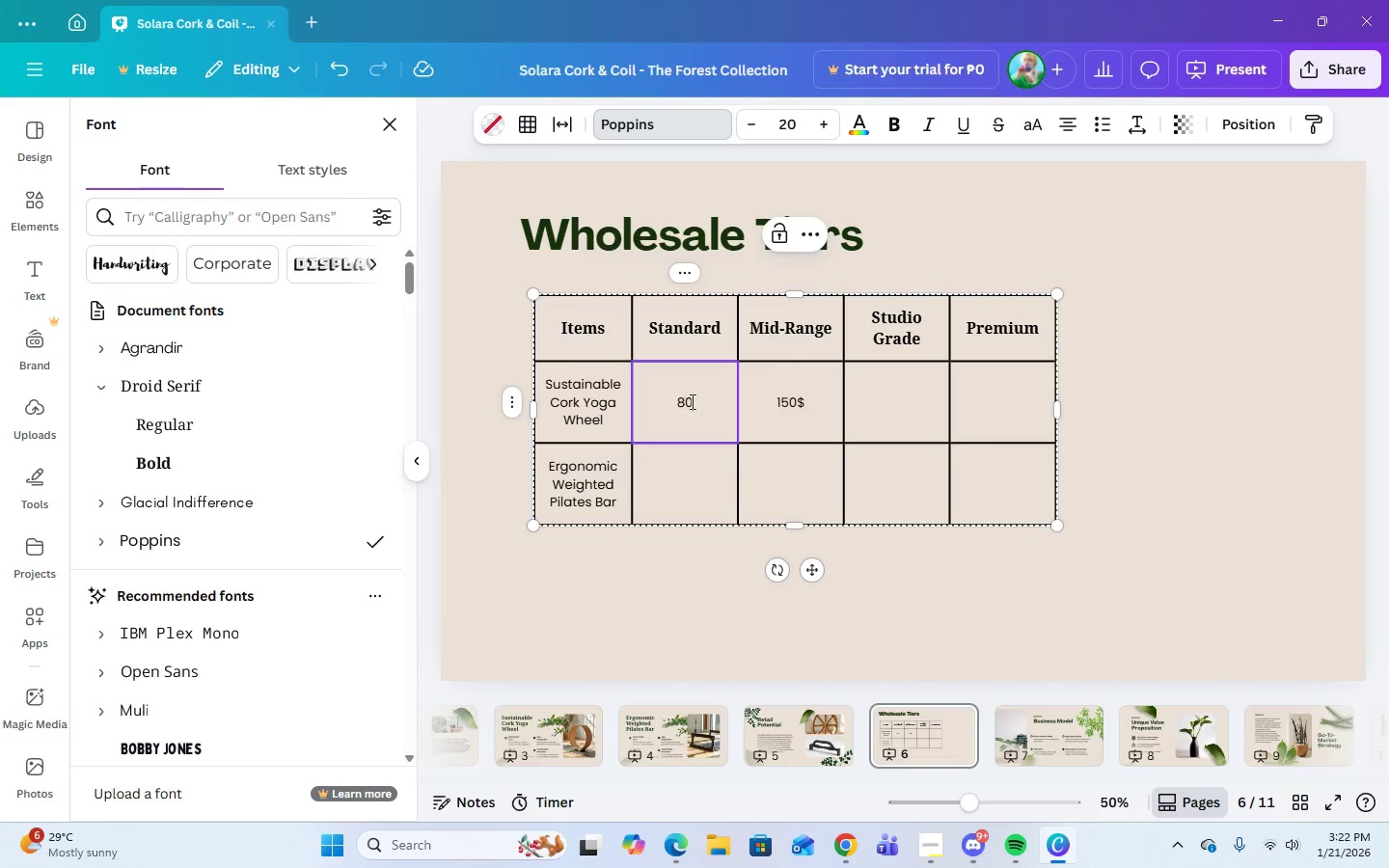 
key(Numpad0)
 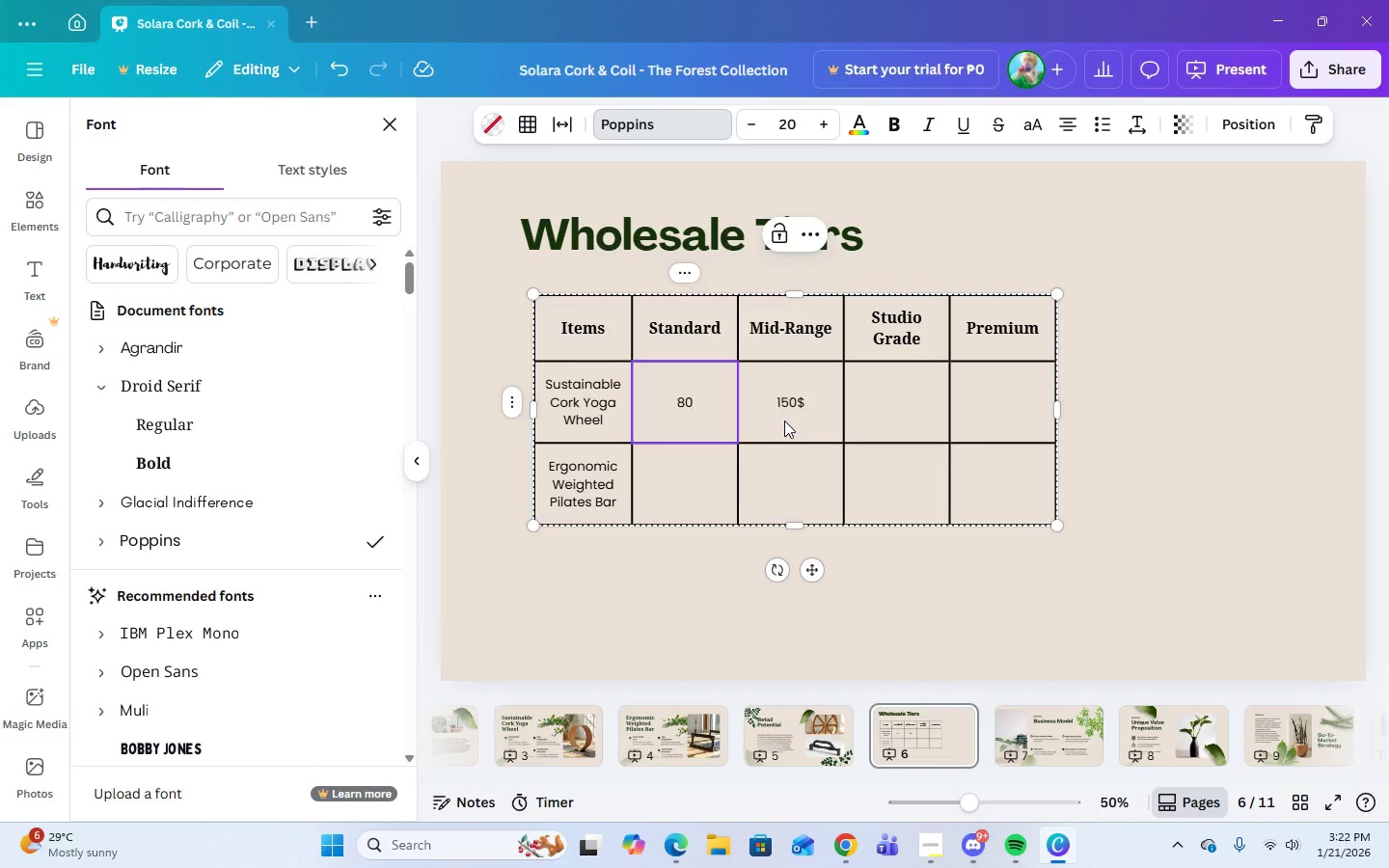 
key(Shift+4)
 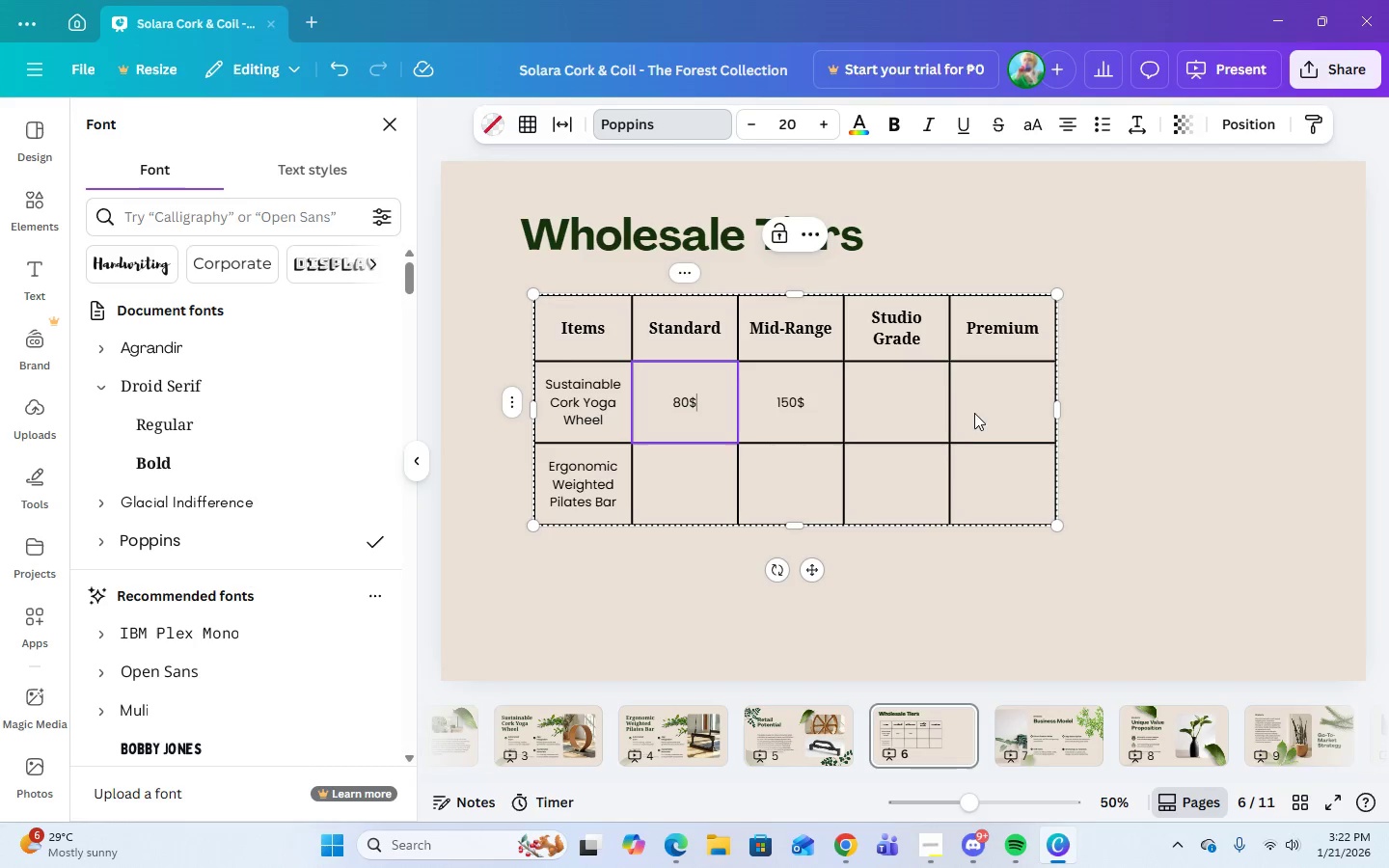 
double_click([980, 412])
 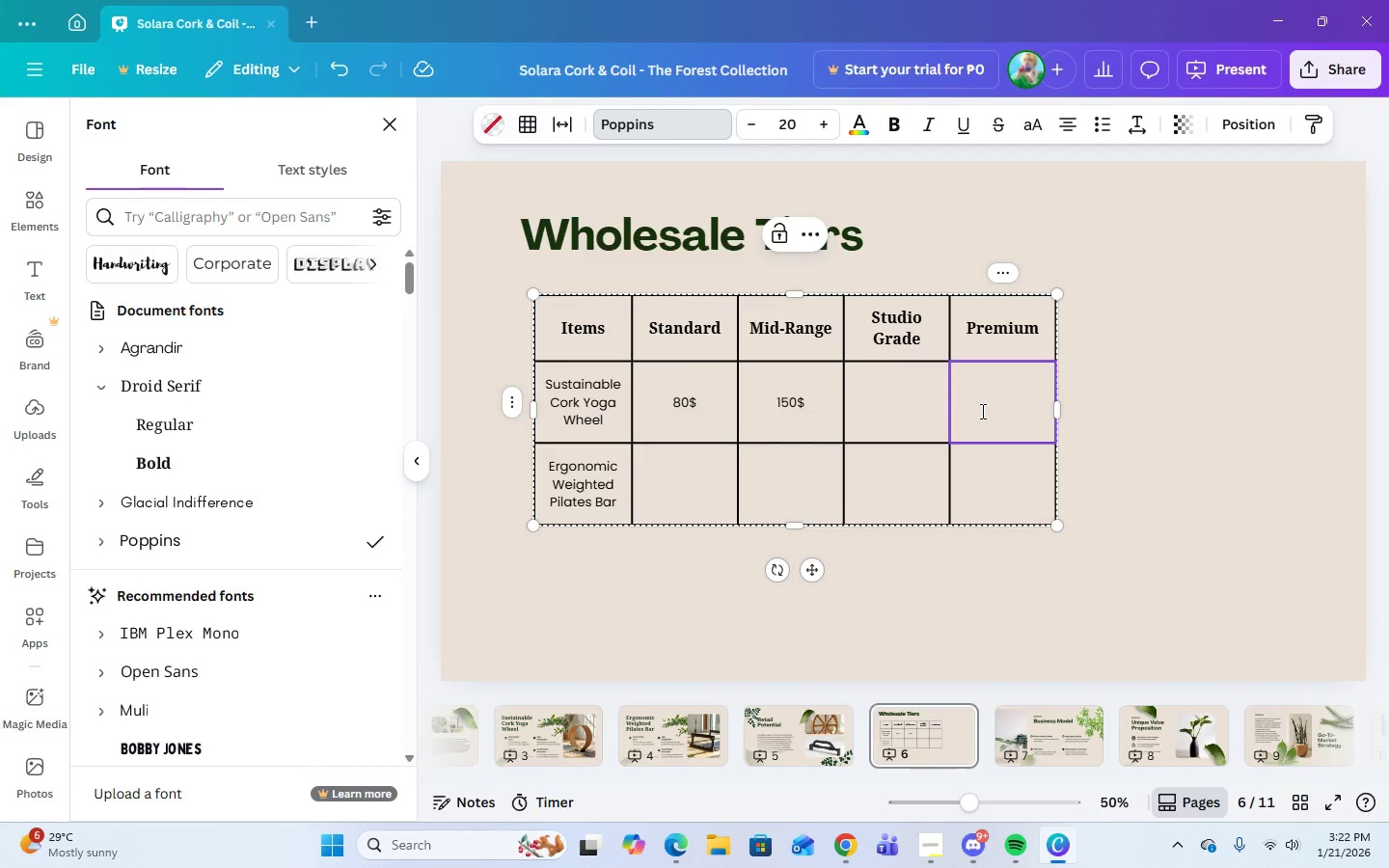 
key(Numpad1)
 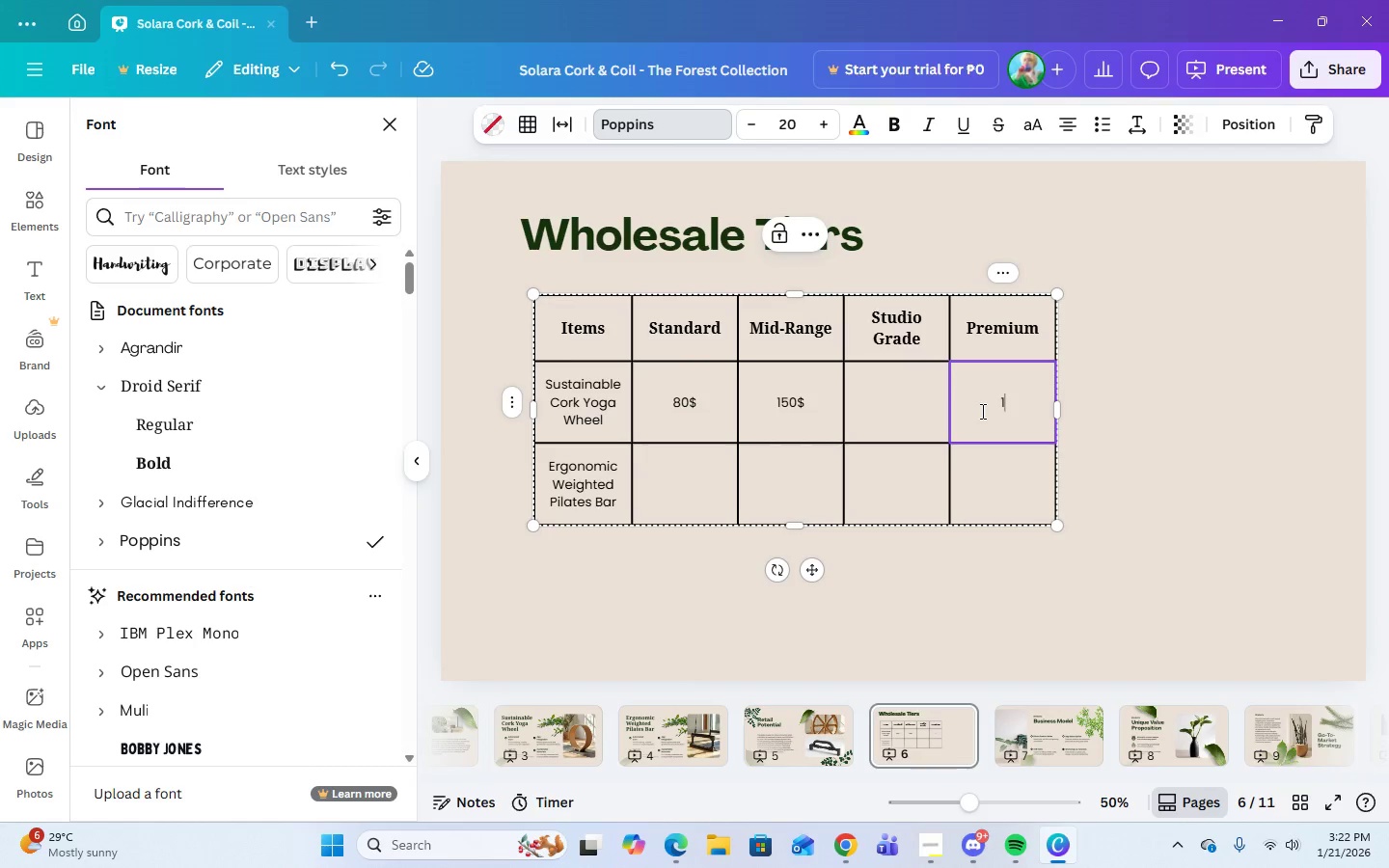 
key(Numpad5)
 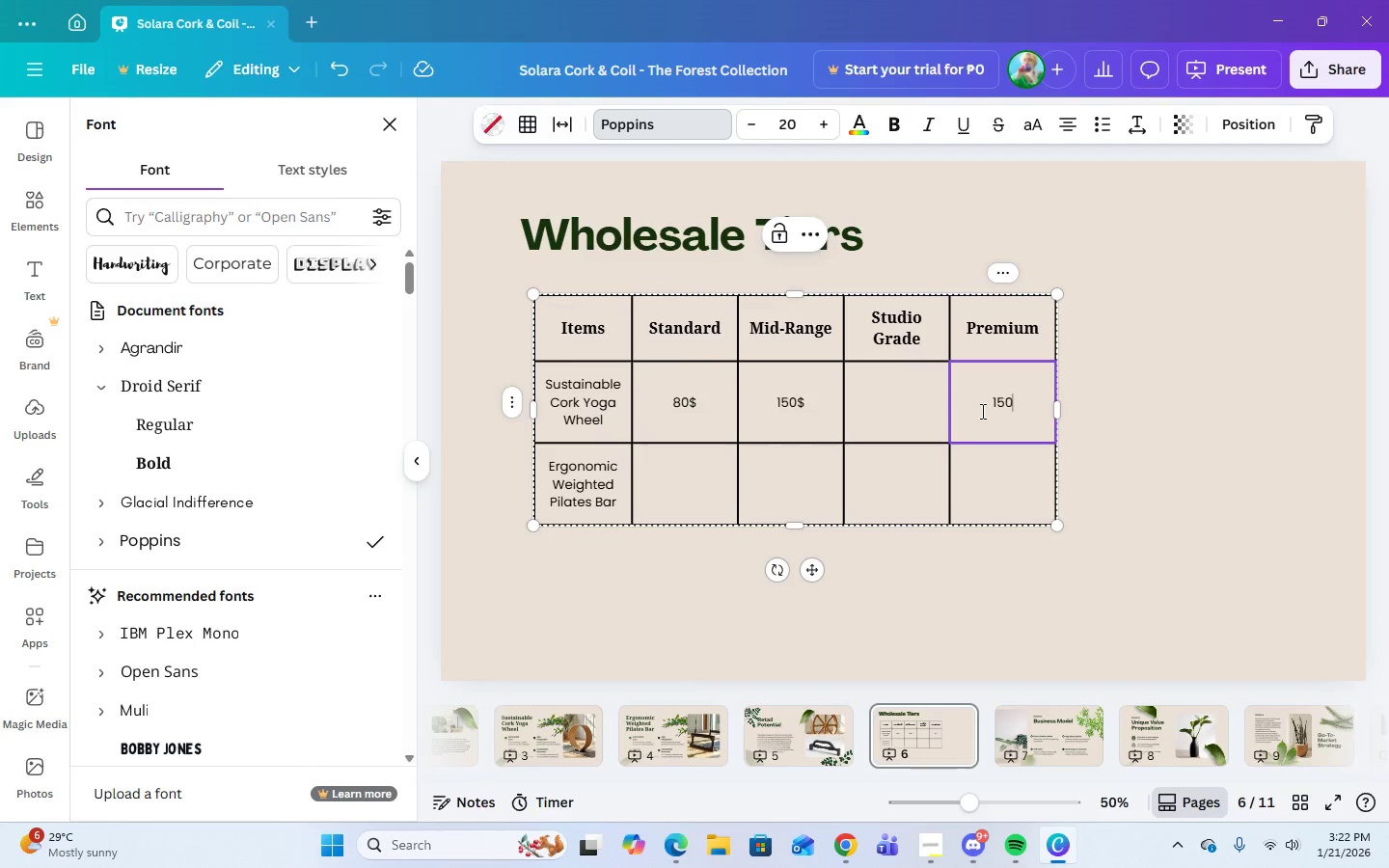 
key(Numpad0)
 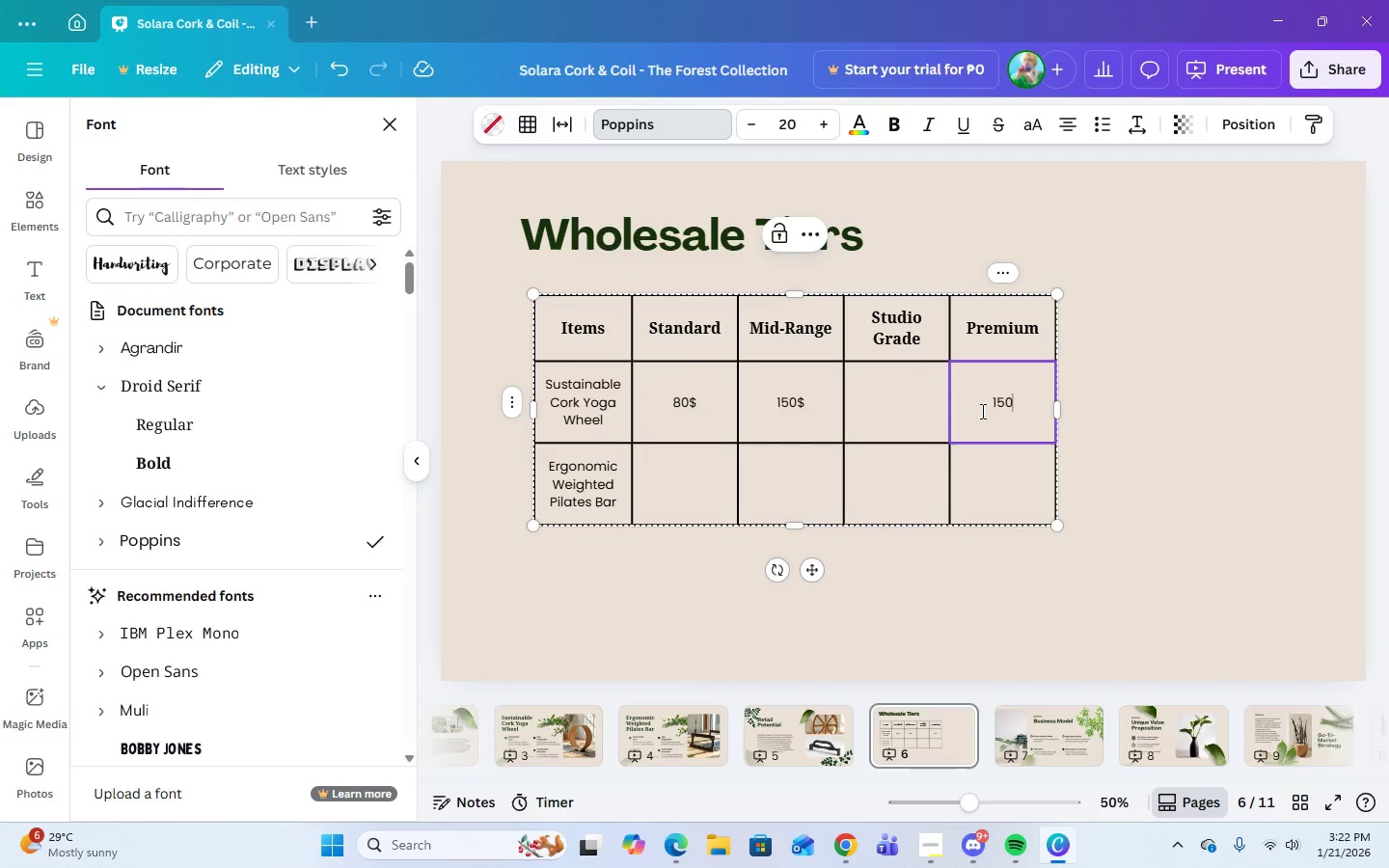 
hold_key(key=ShiftLeft, duration=1.5)
 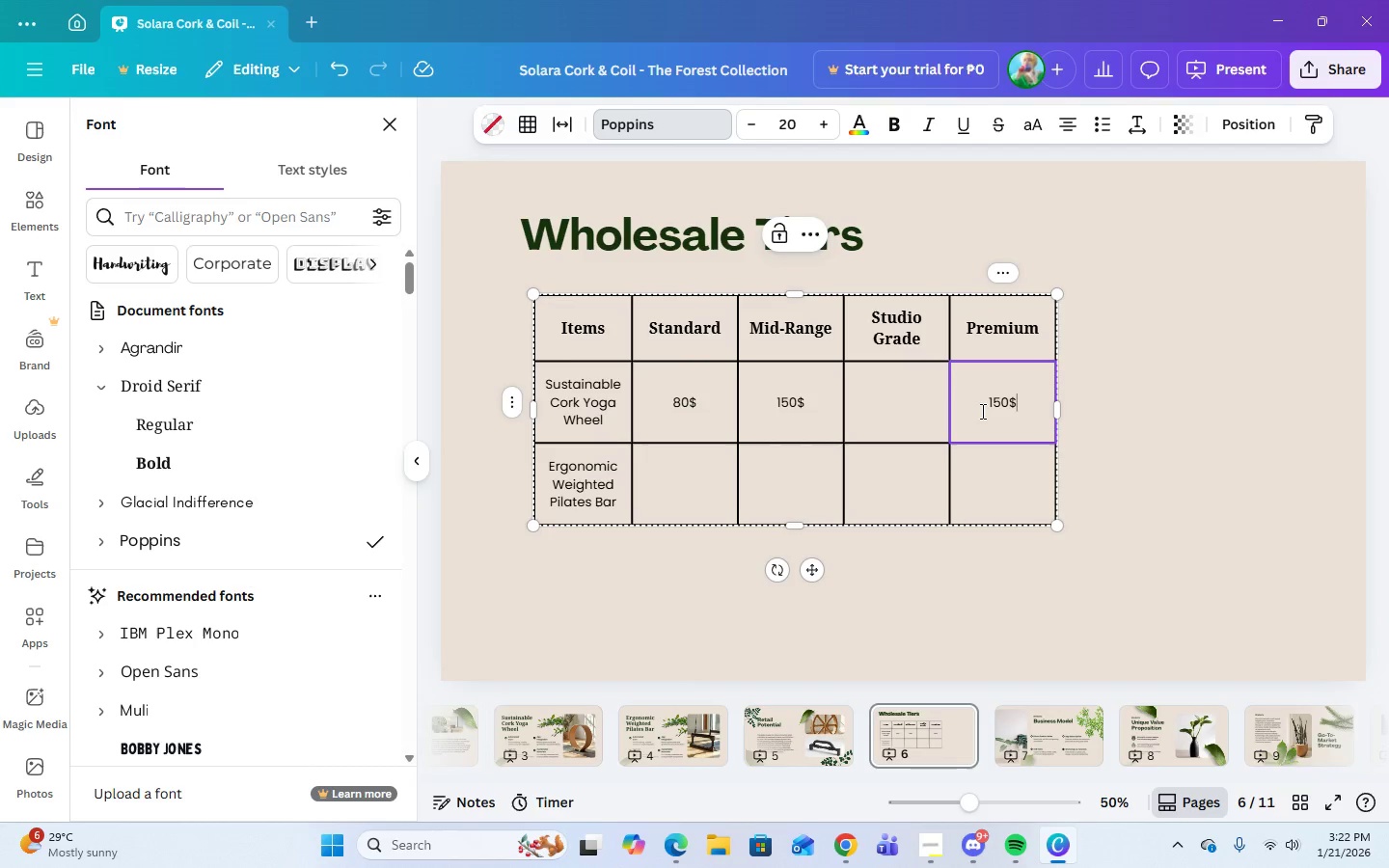 
key(Shift+4)
 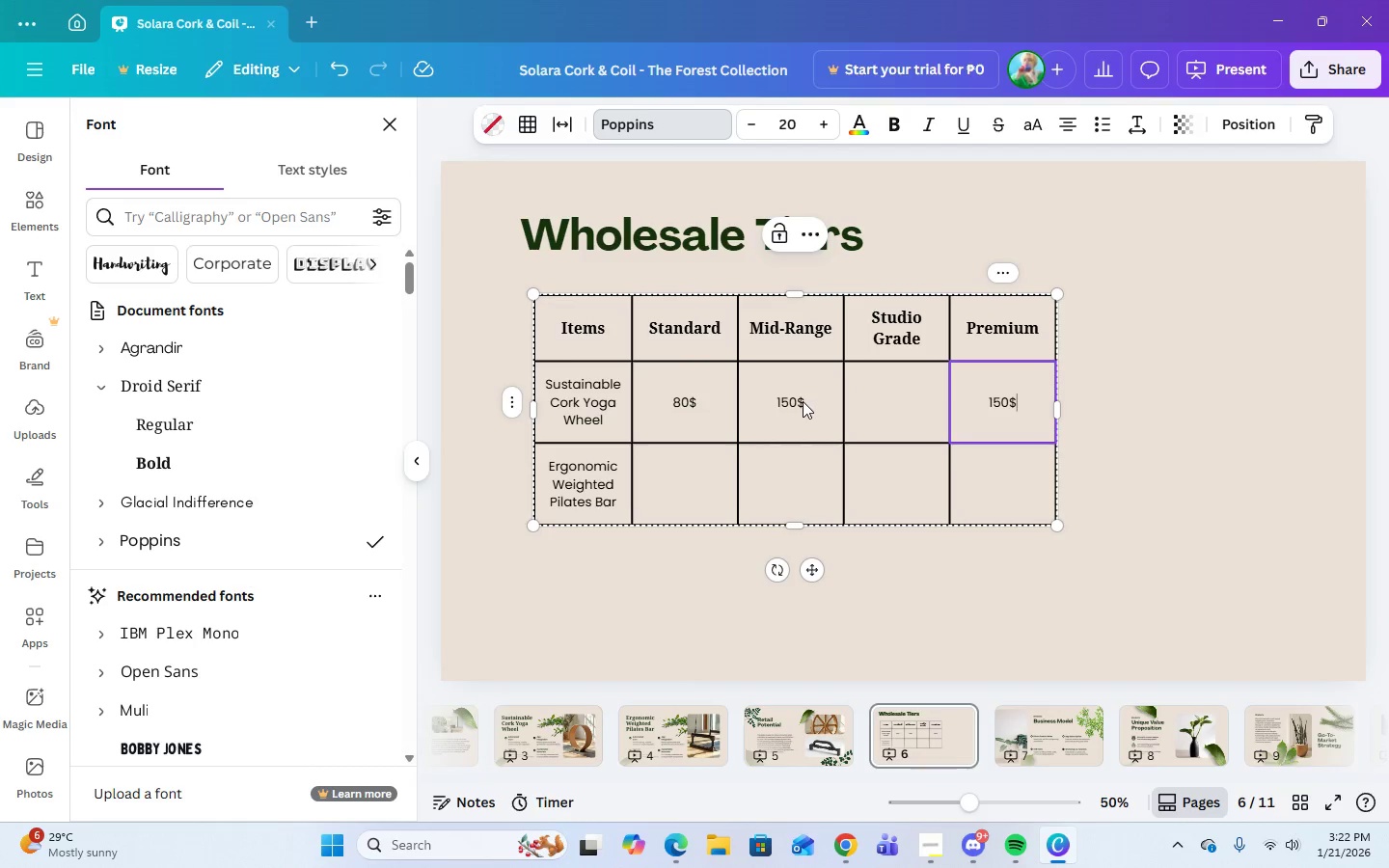 
double_click([803, 402])
 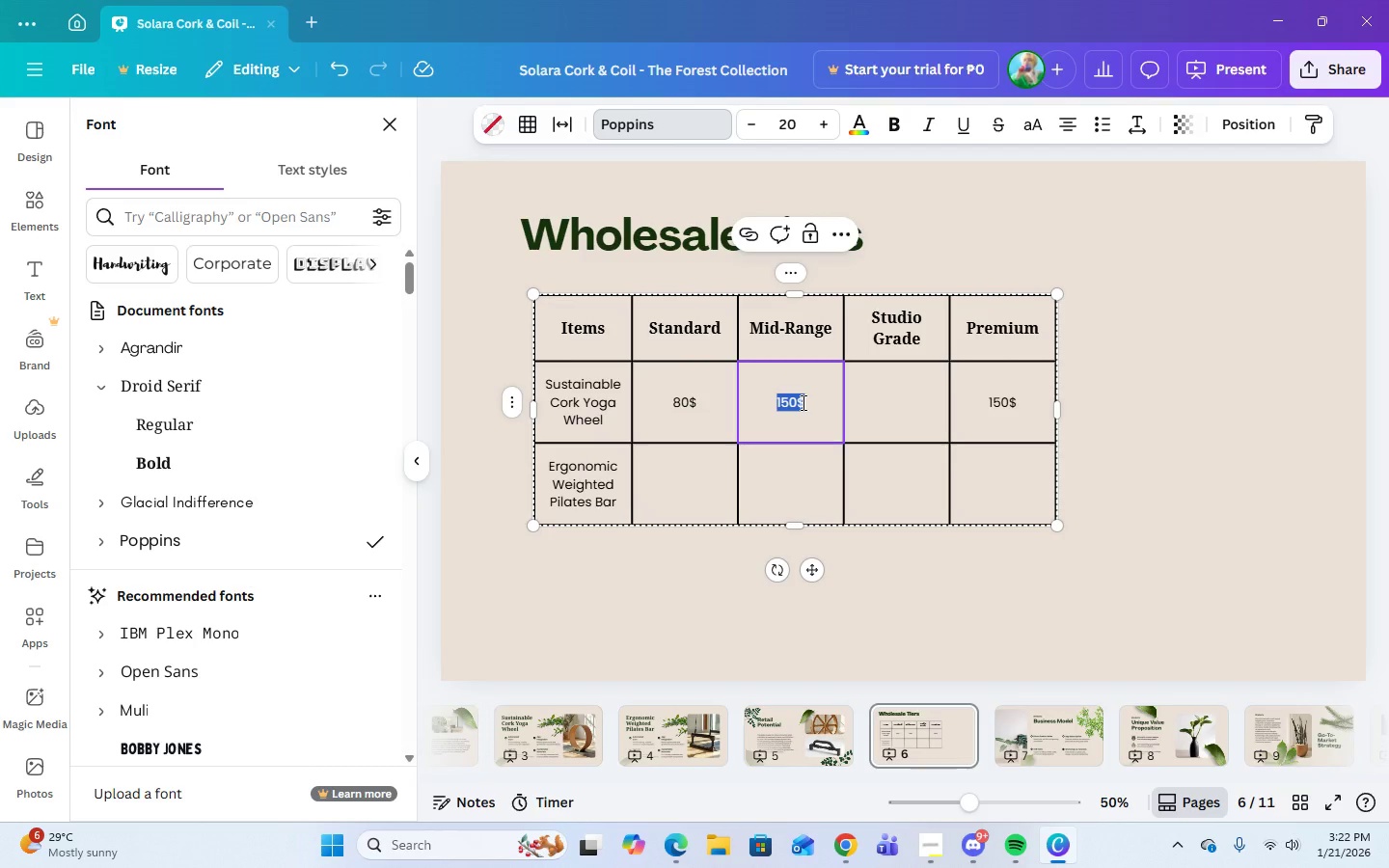 
key(Numpad1)
 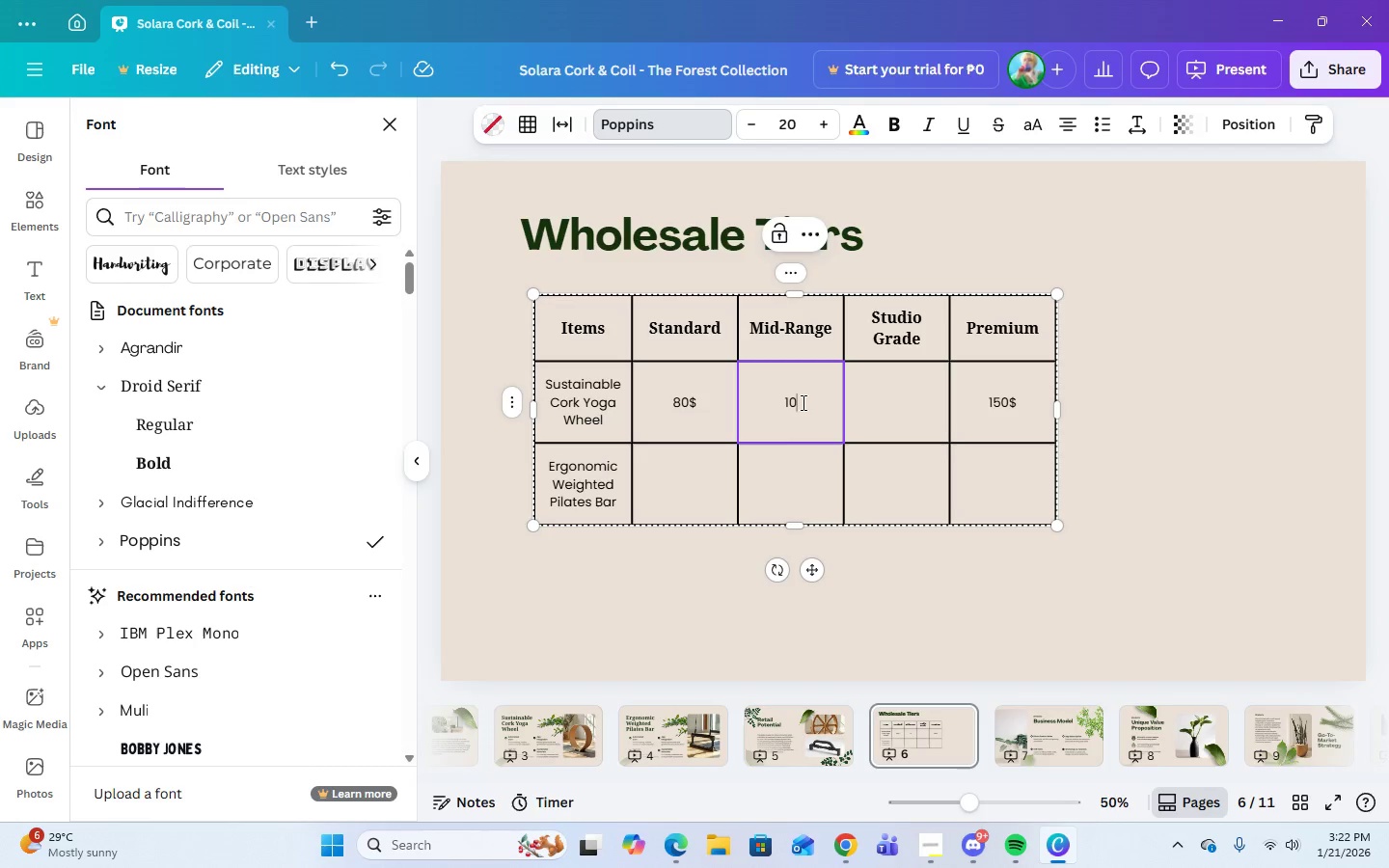 
key(Numpad0)
 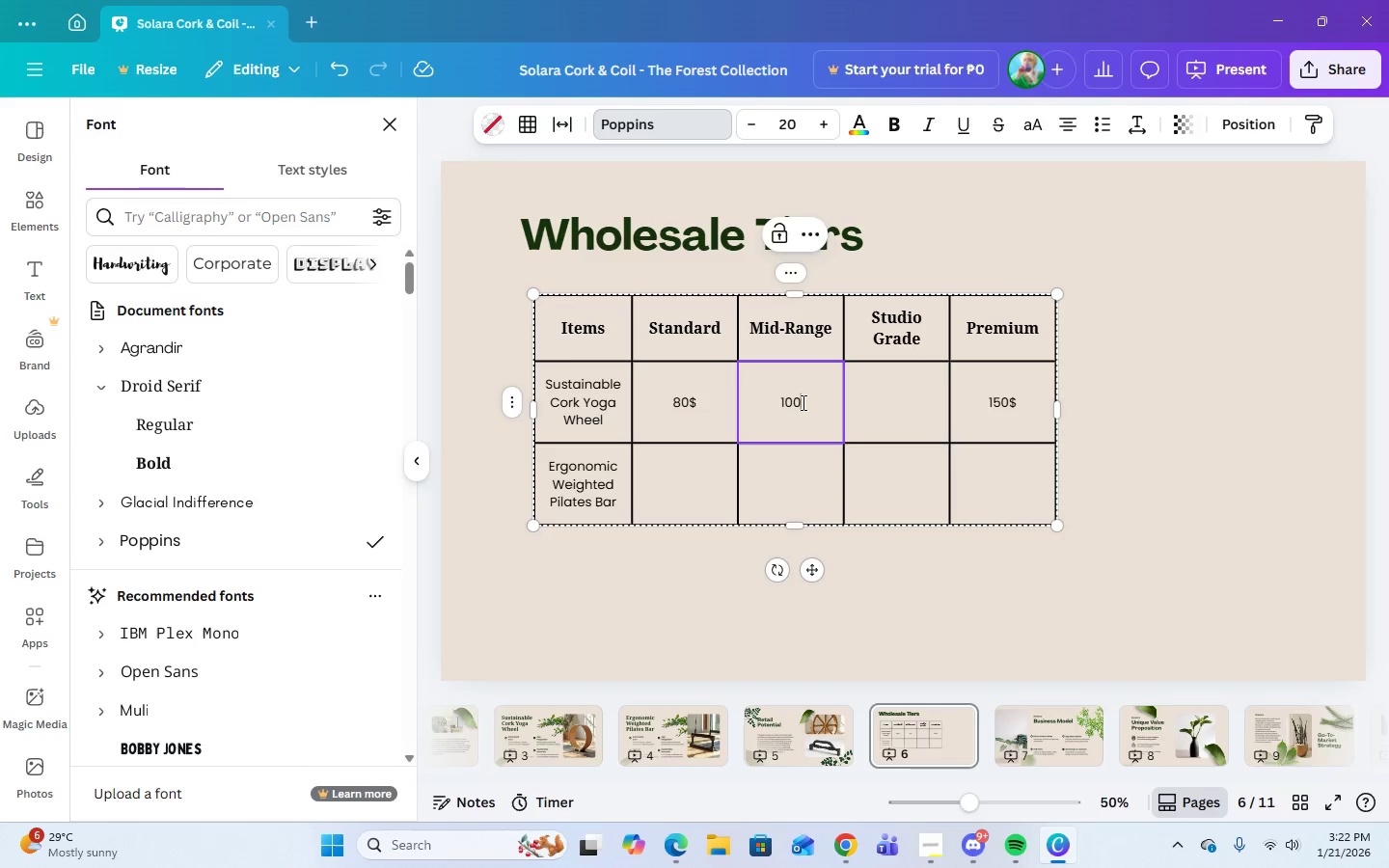 
key(Numpad0)
 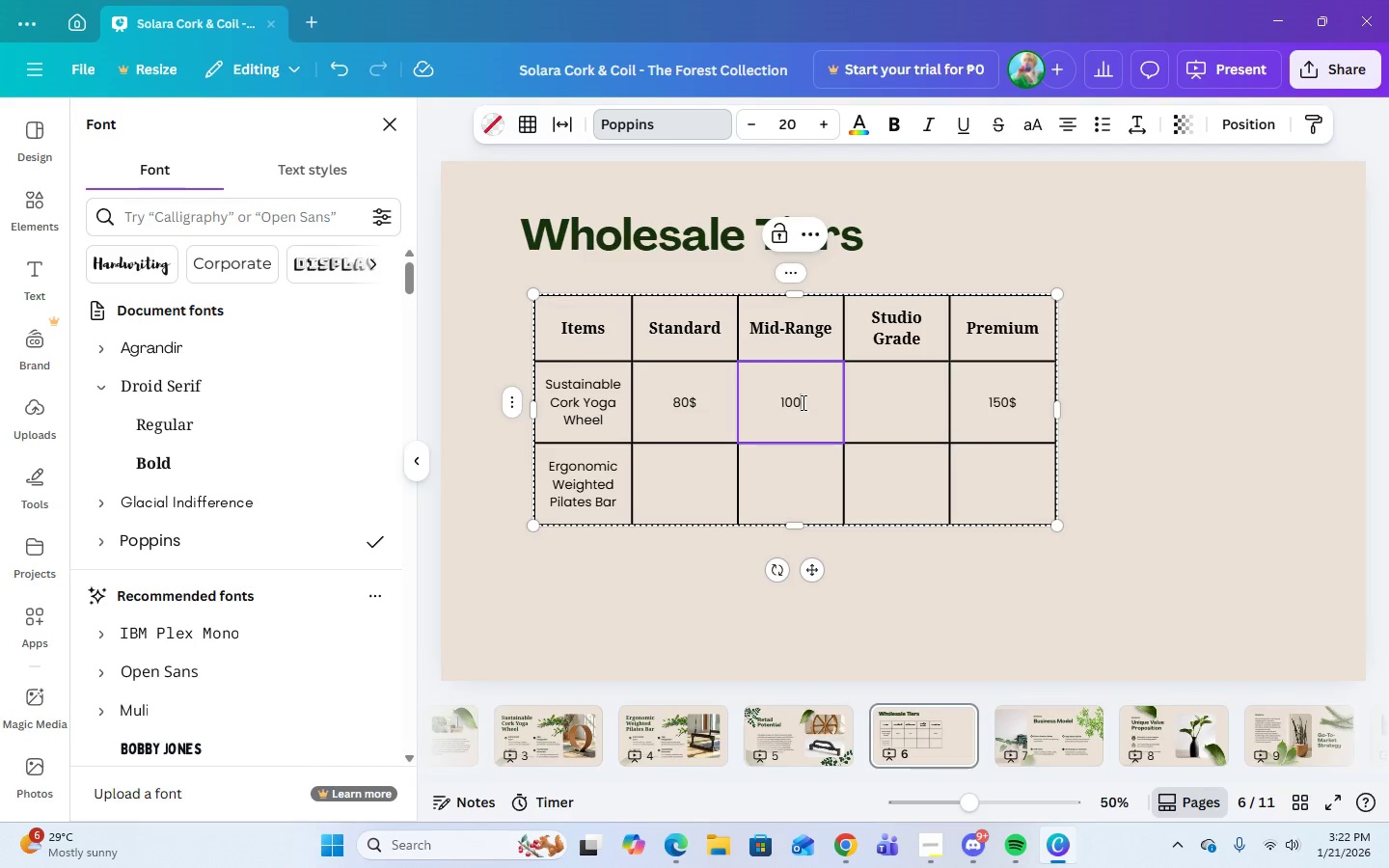 
key(Shift+4)
 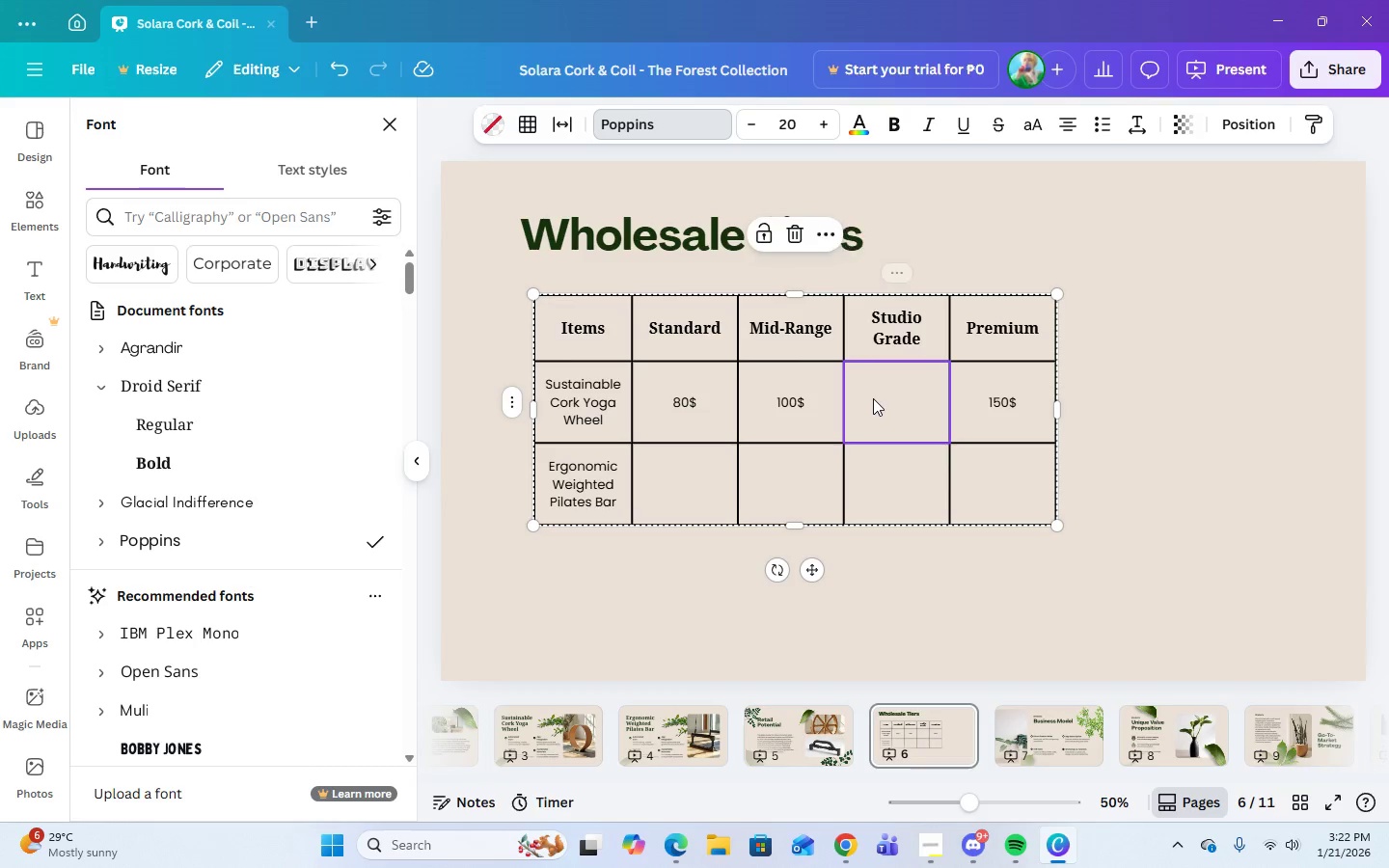 
double_click([873, 398])
 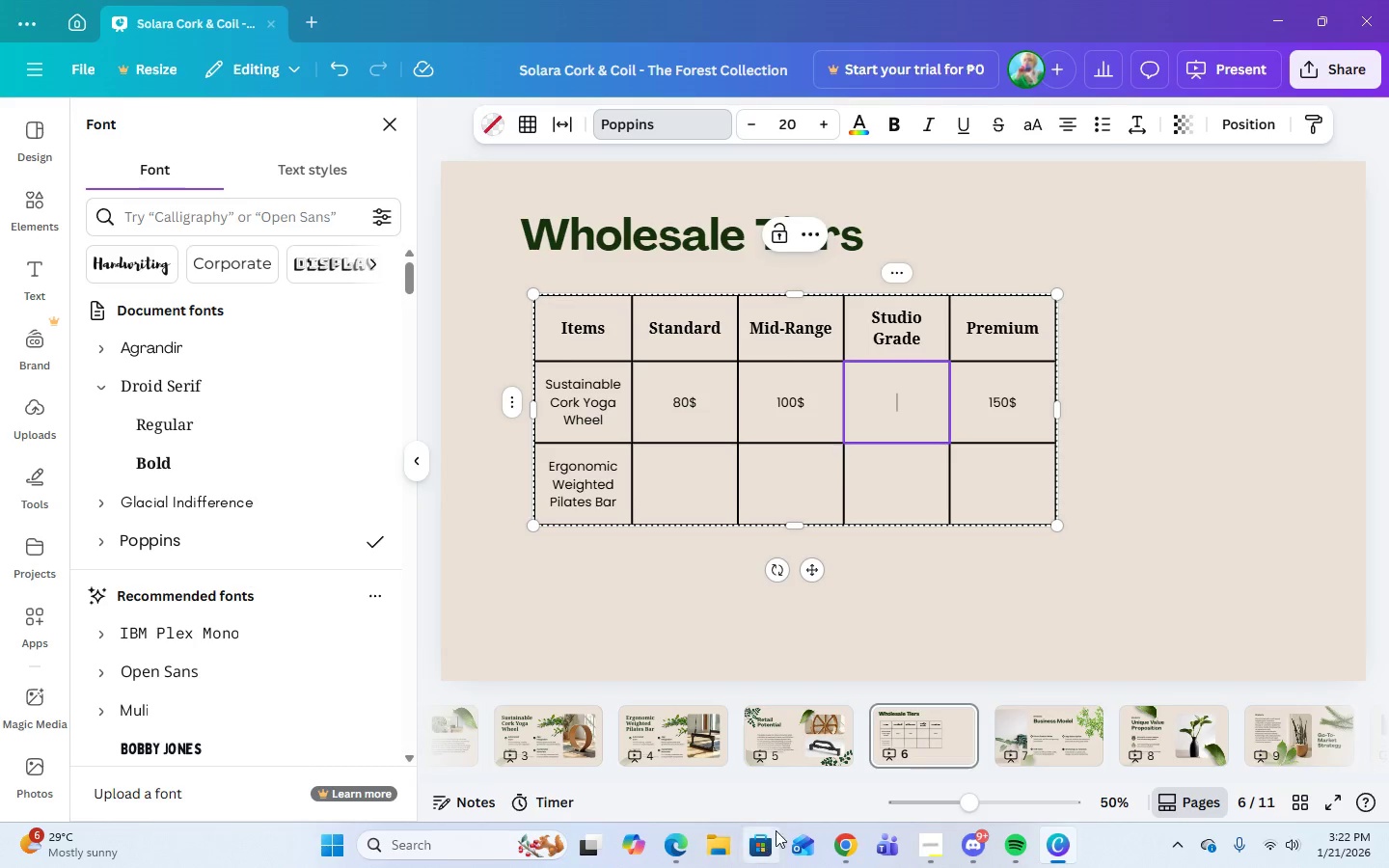 
left_click([841, 844])
 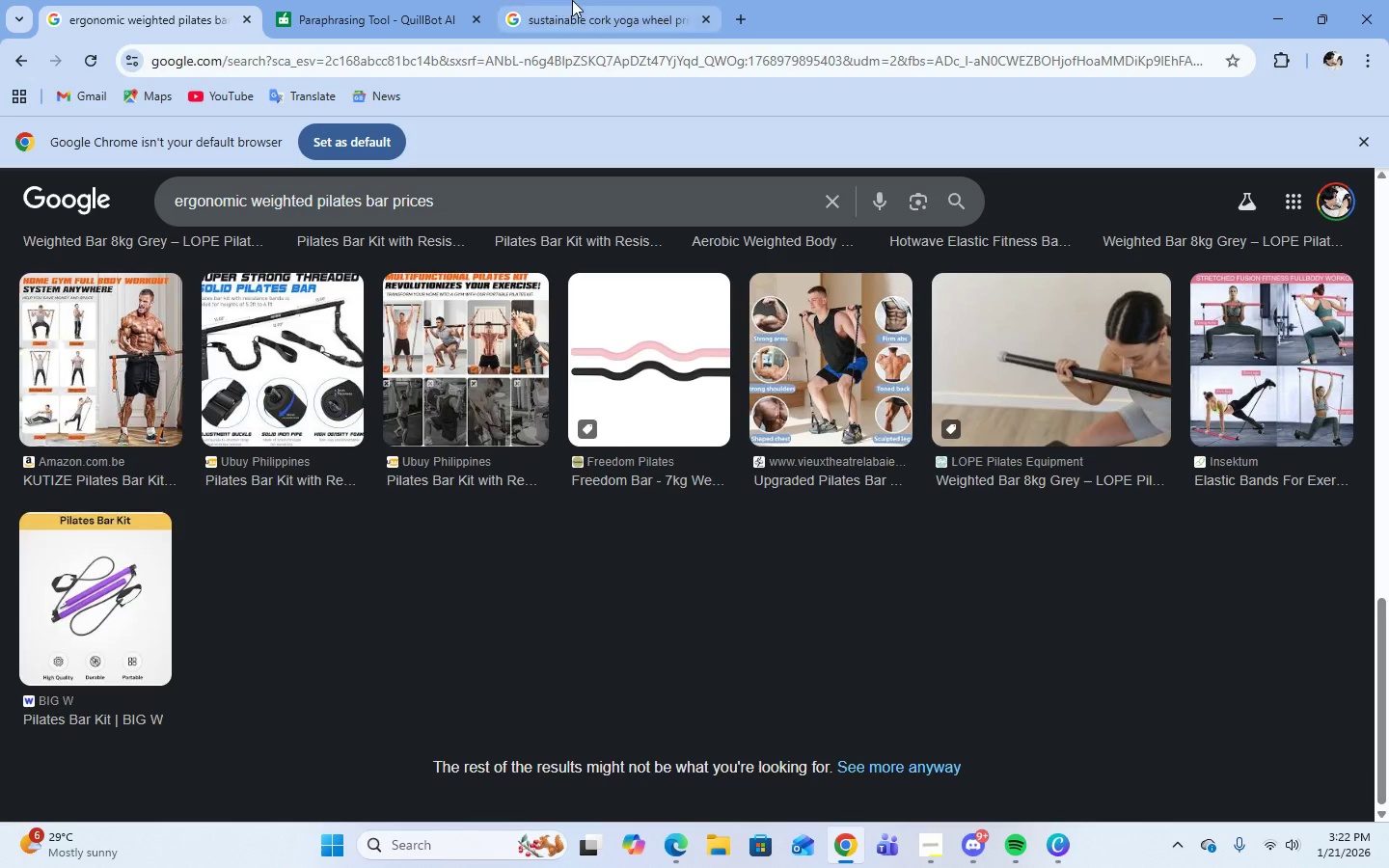 
left_click([572, 0])
 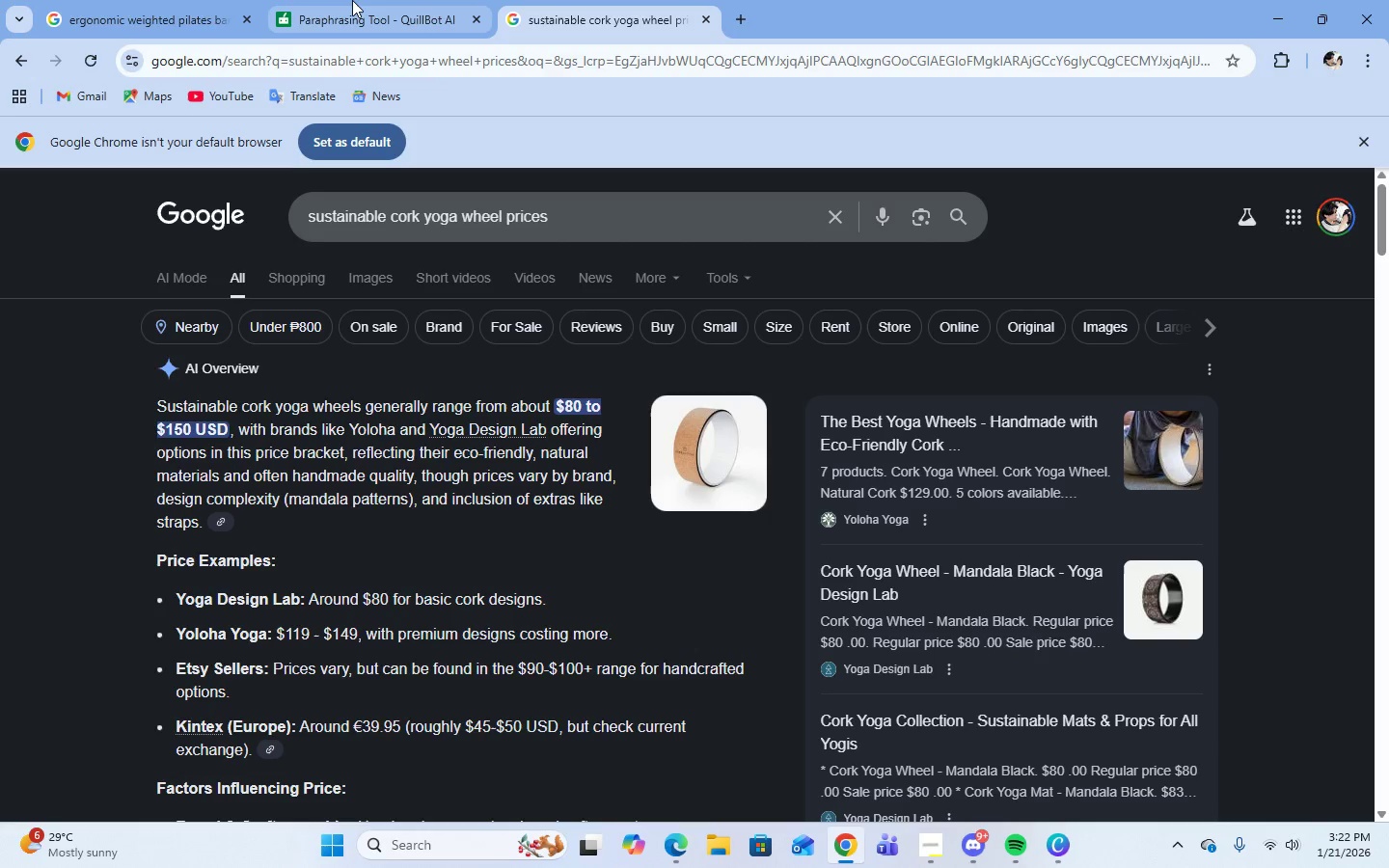 
left_click([196, 0])
 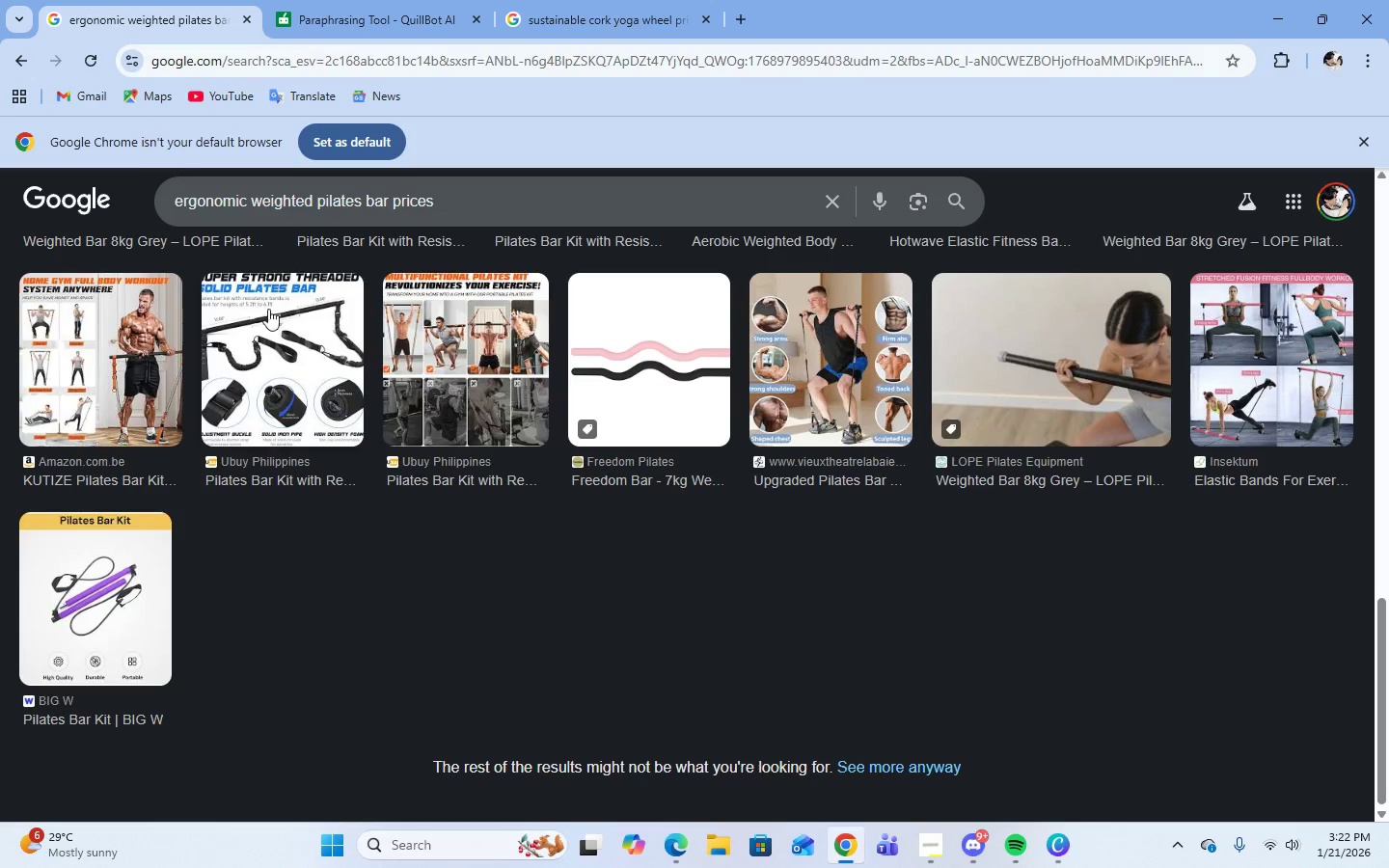 
scroll: coordinate [284, 362], scroll_direction: up, amount: 21.0
 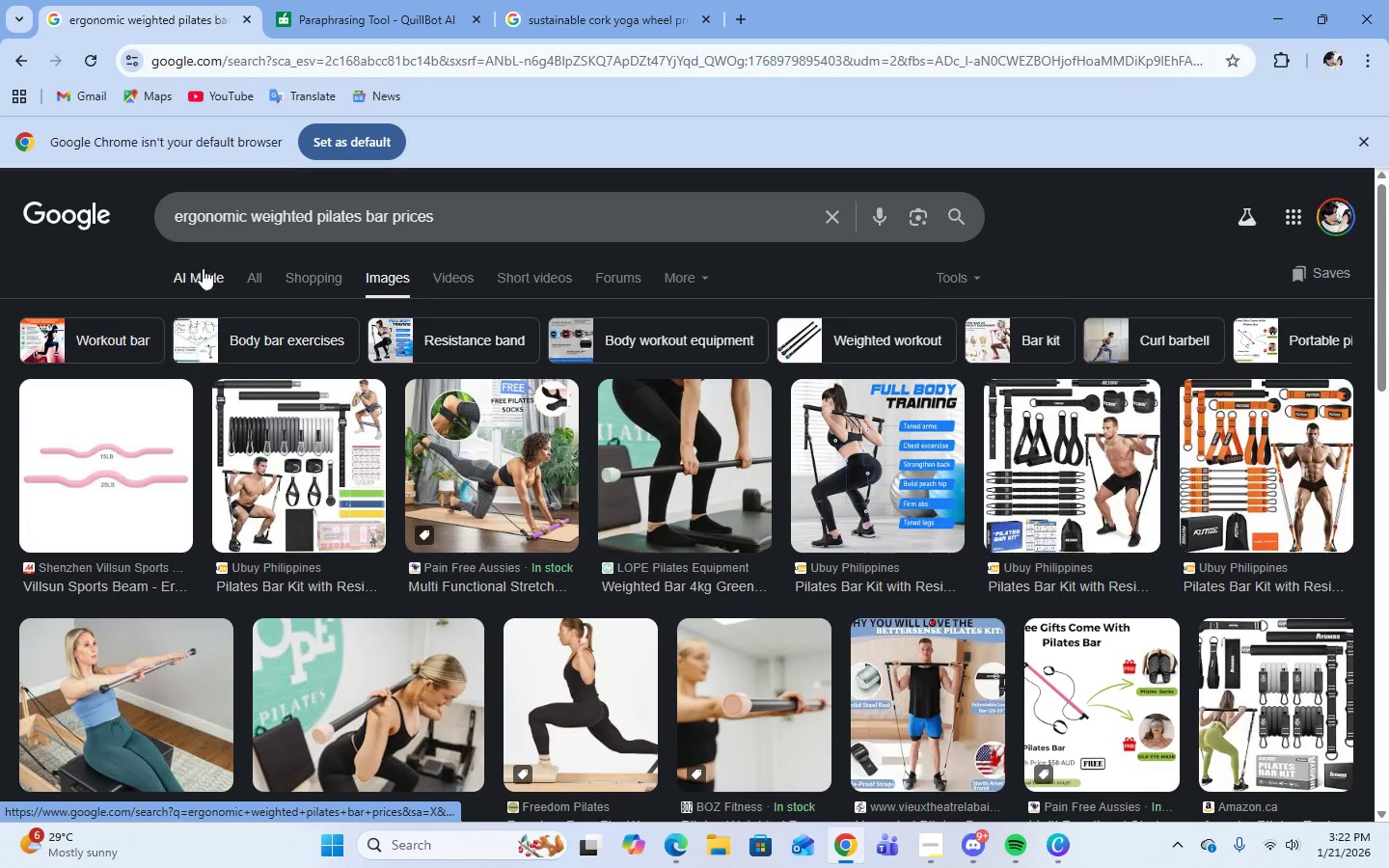 
left_click([249, 275])
 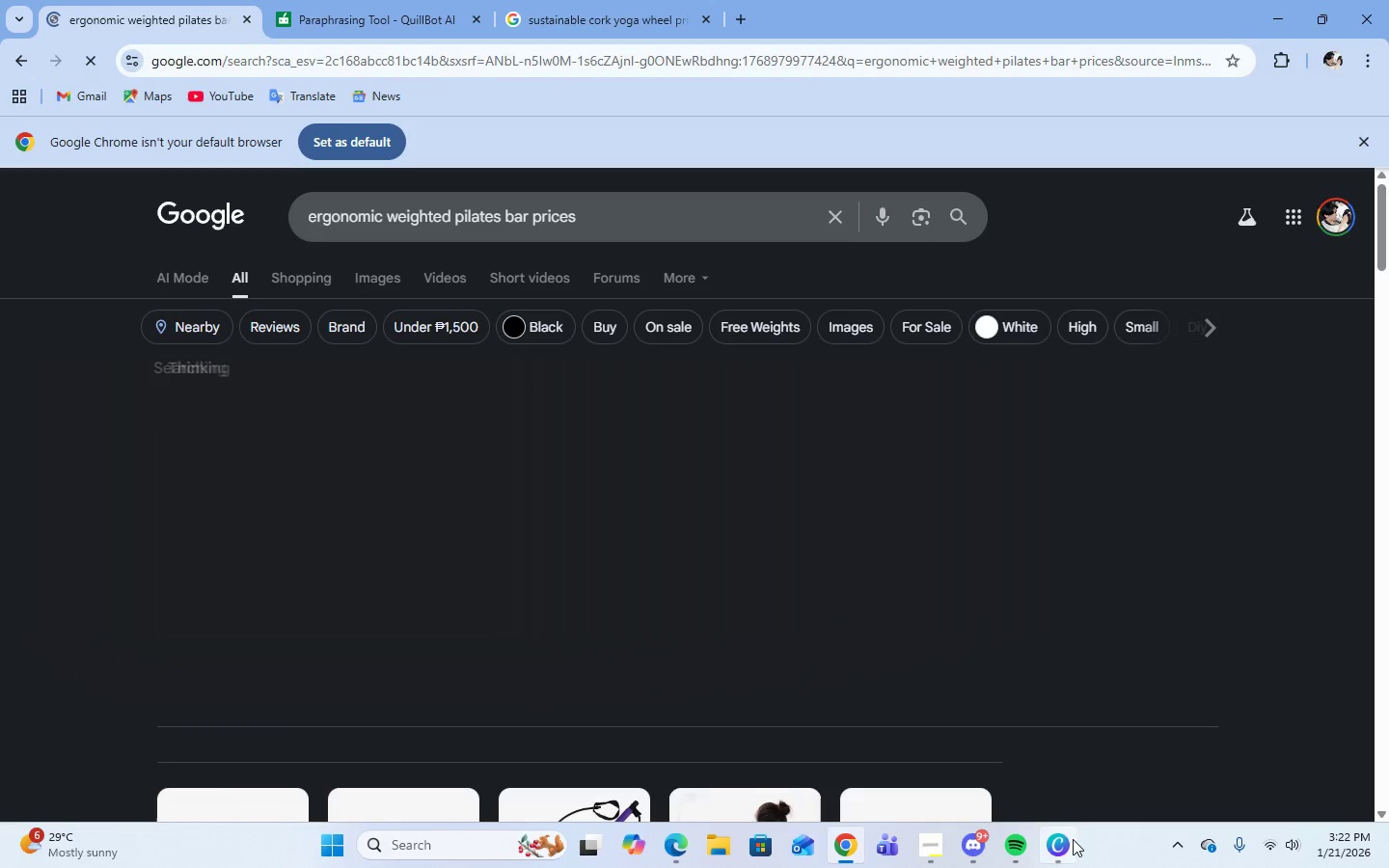 
left_click([1067, 847])
 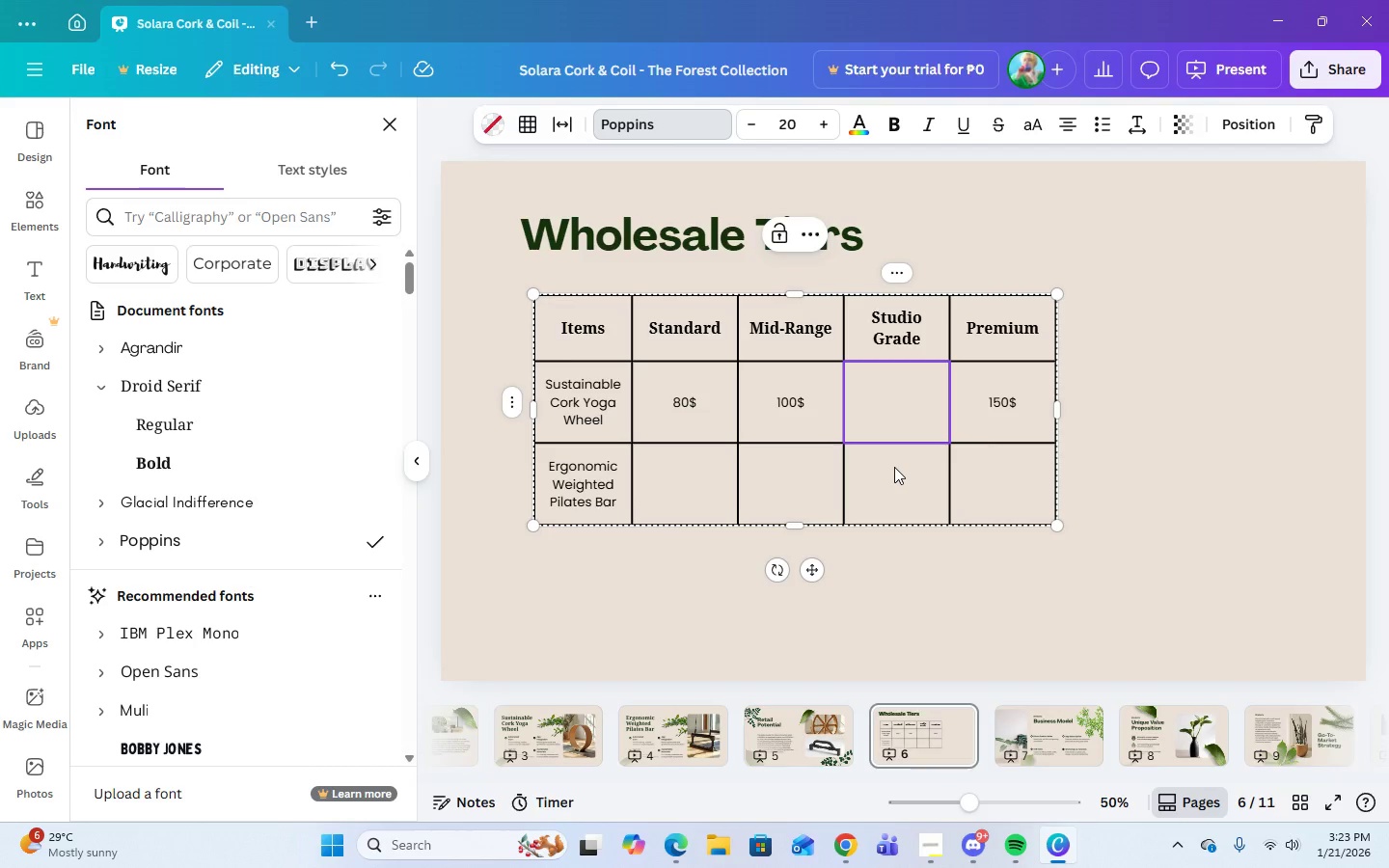 
key(Numpad1)
 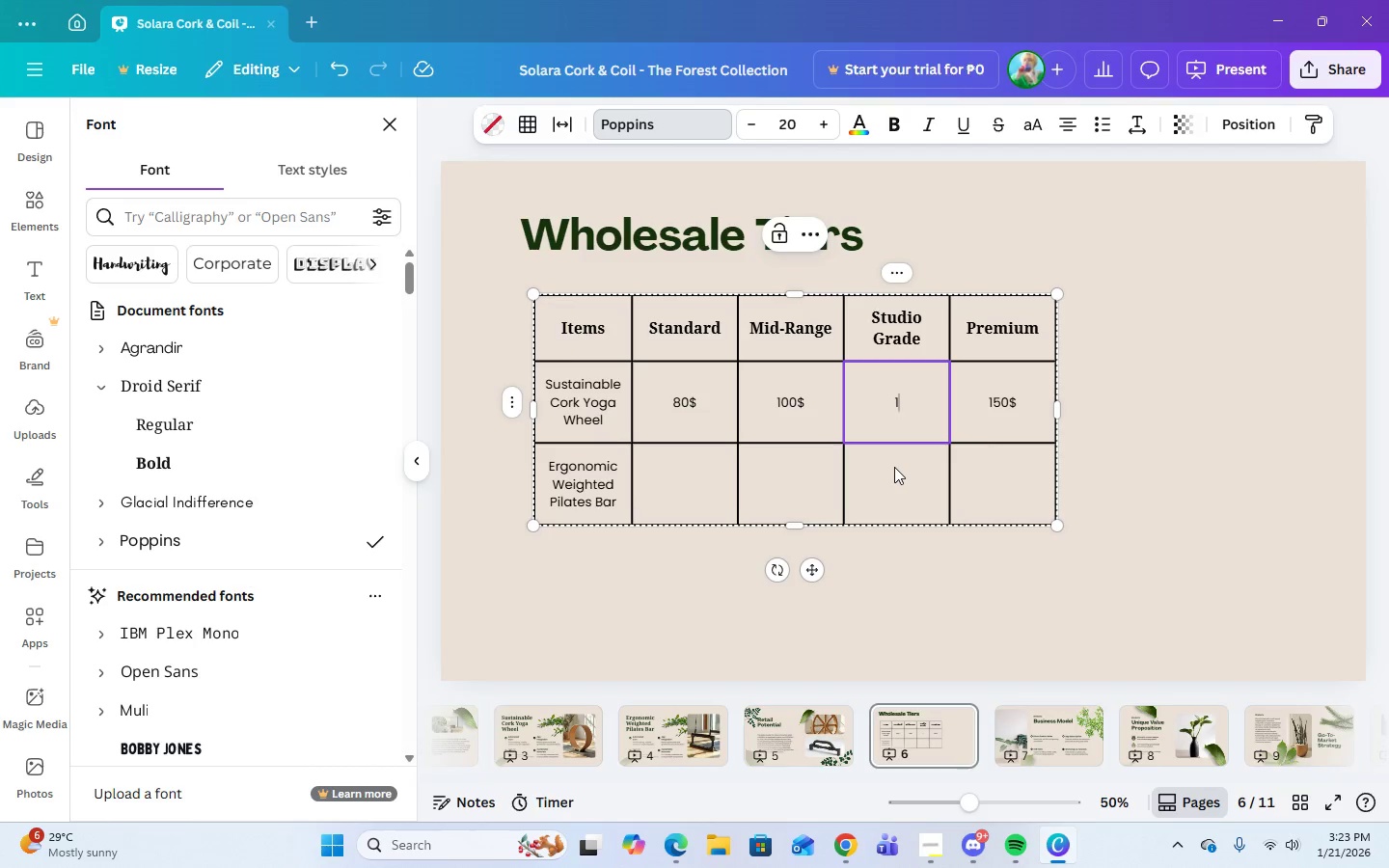 
key(Numpad3)
 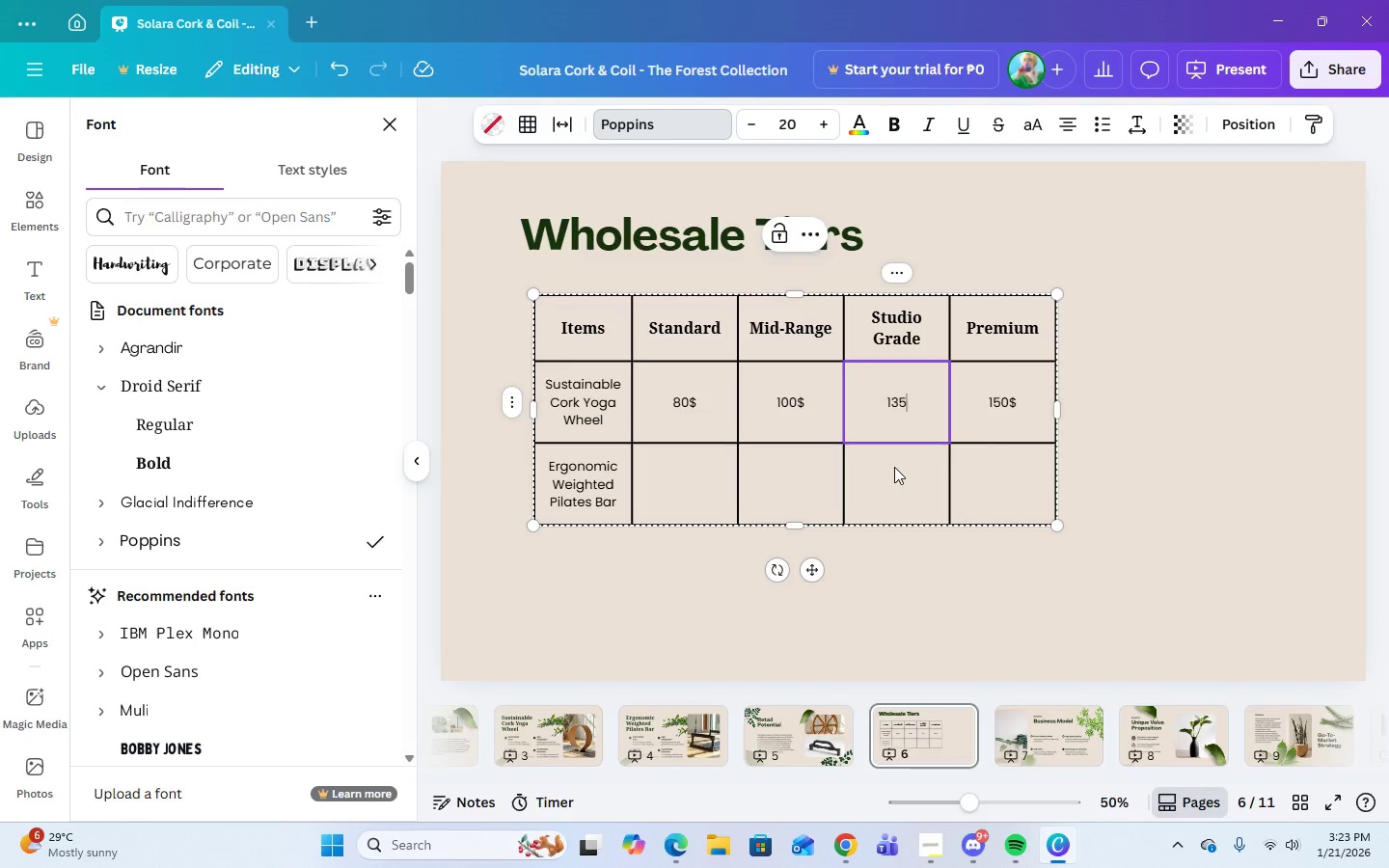 
key(Numpad5)
 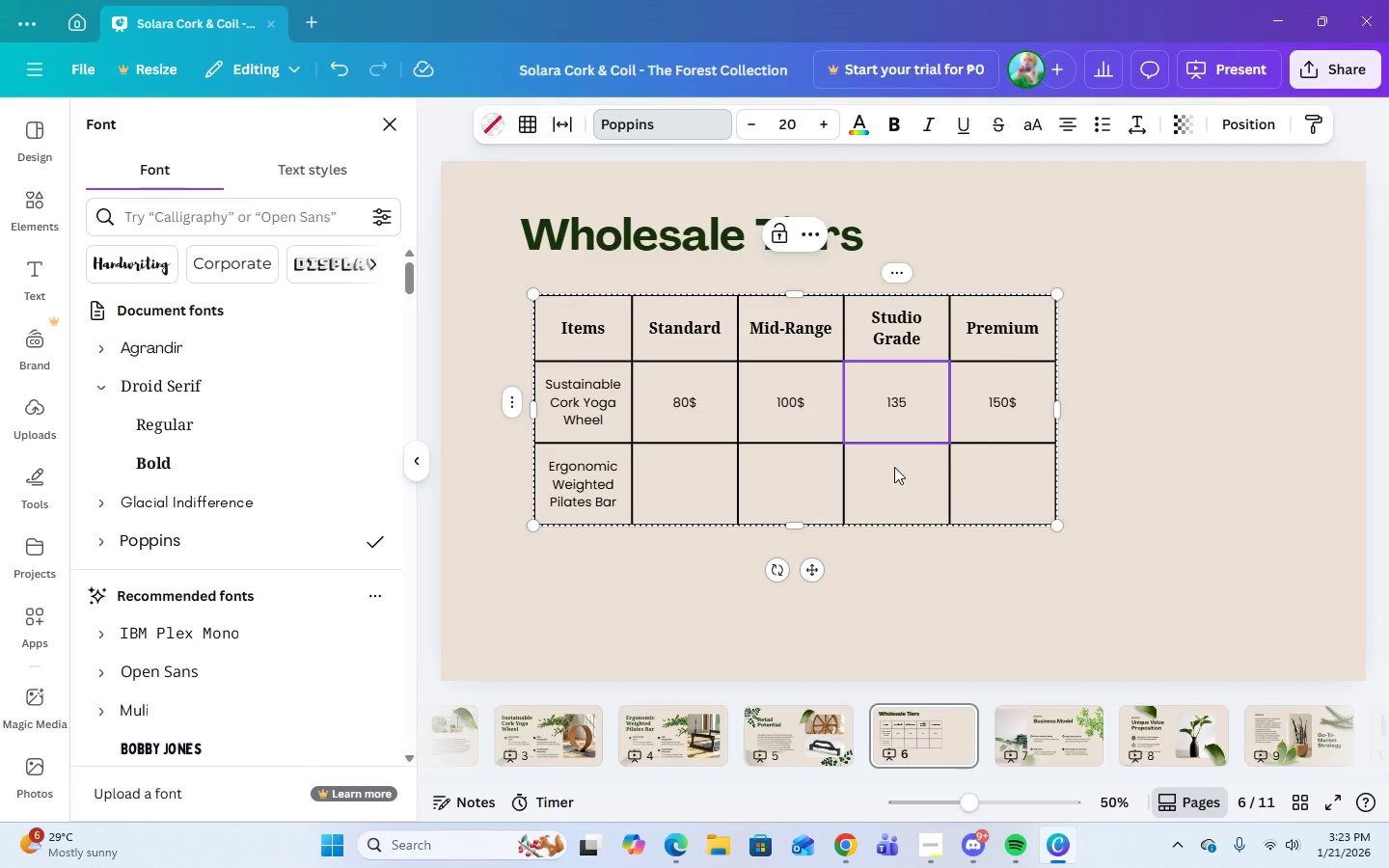 
key(Shift+4)
 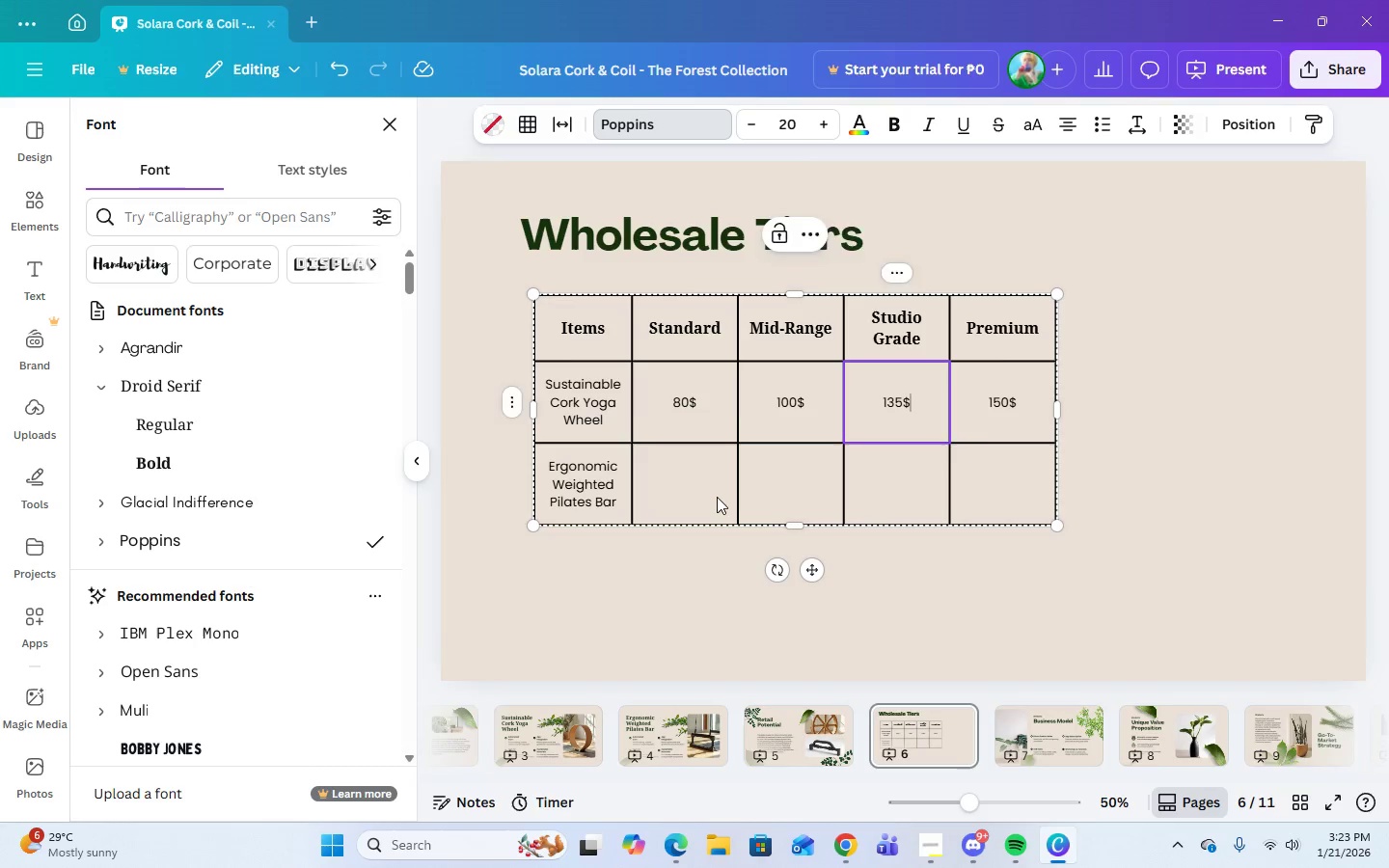 
double_click([717, 497])
 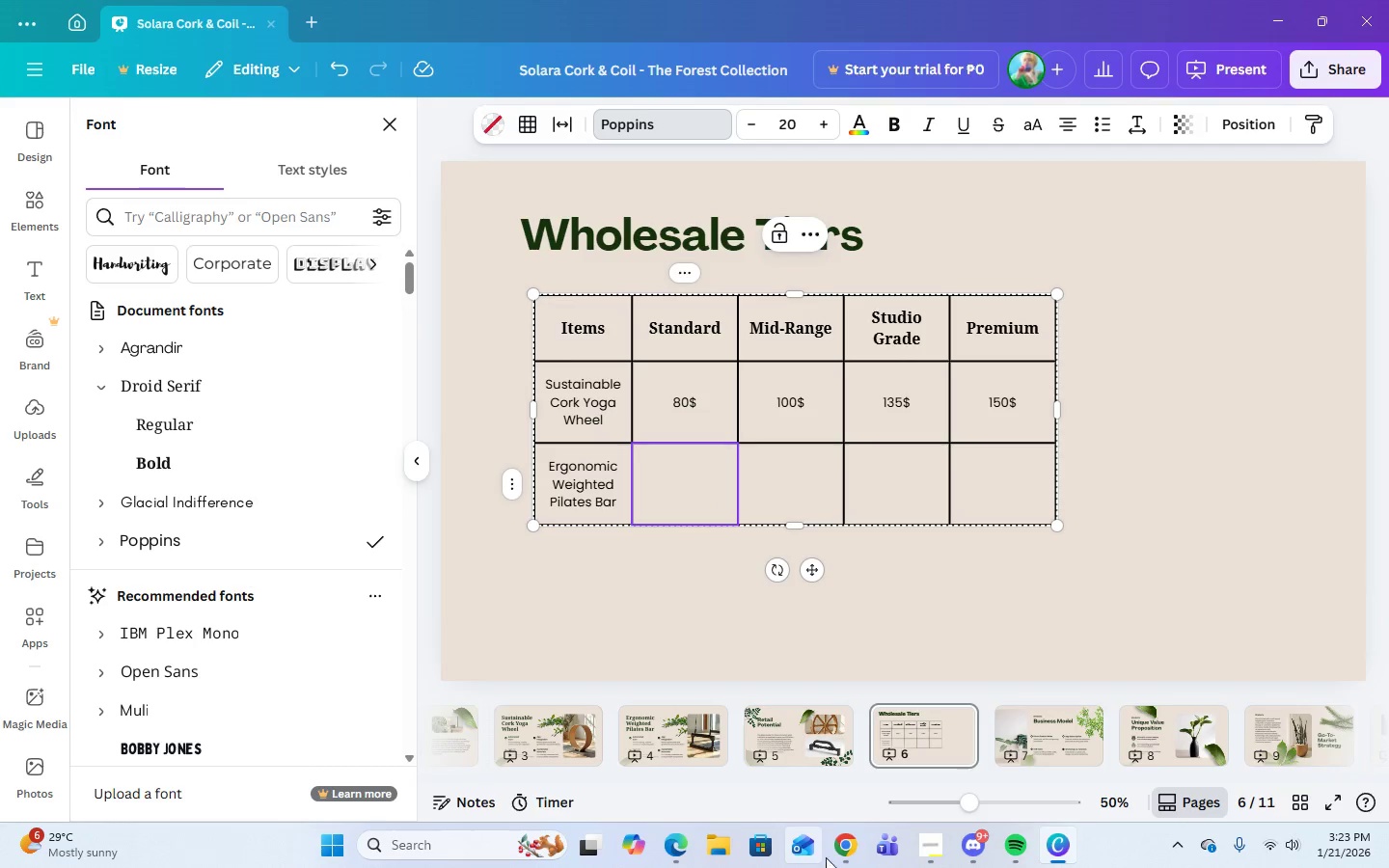 
left_click([845, 850])
 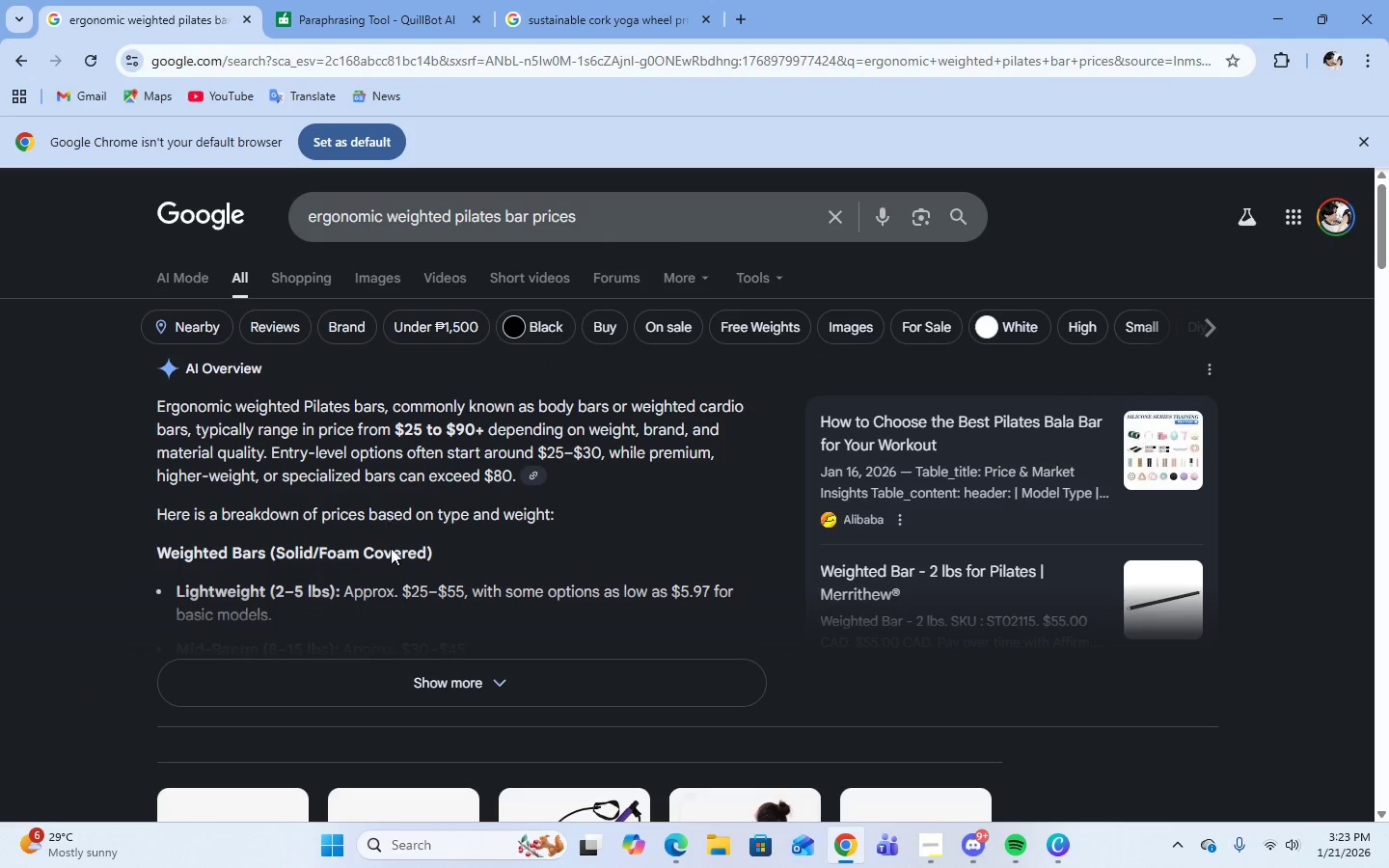 
left_click([416, 667])
 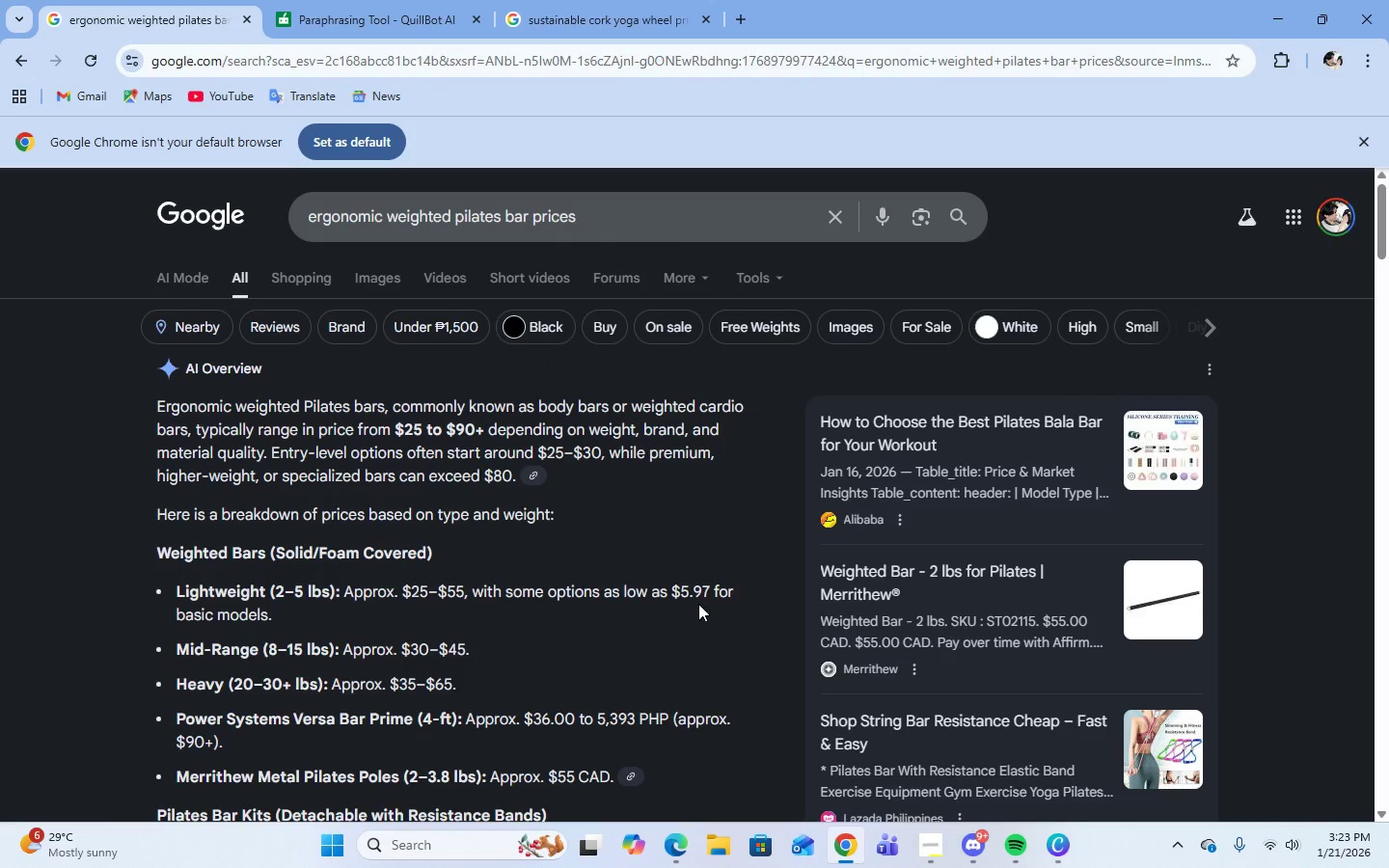 
scroll: coordinate [698, 604], scroll_direction: down, amount: 2.0
 